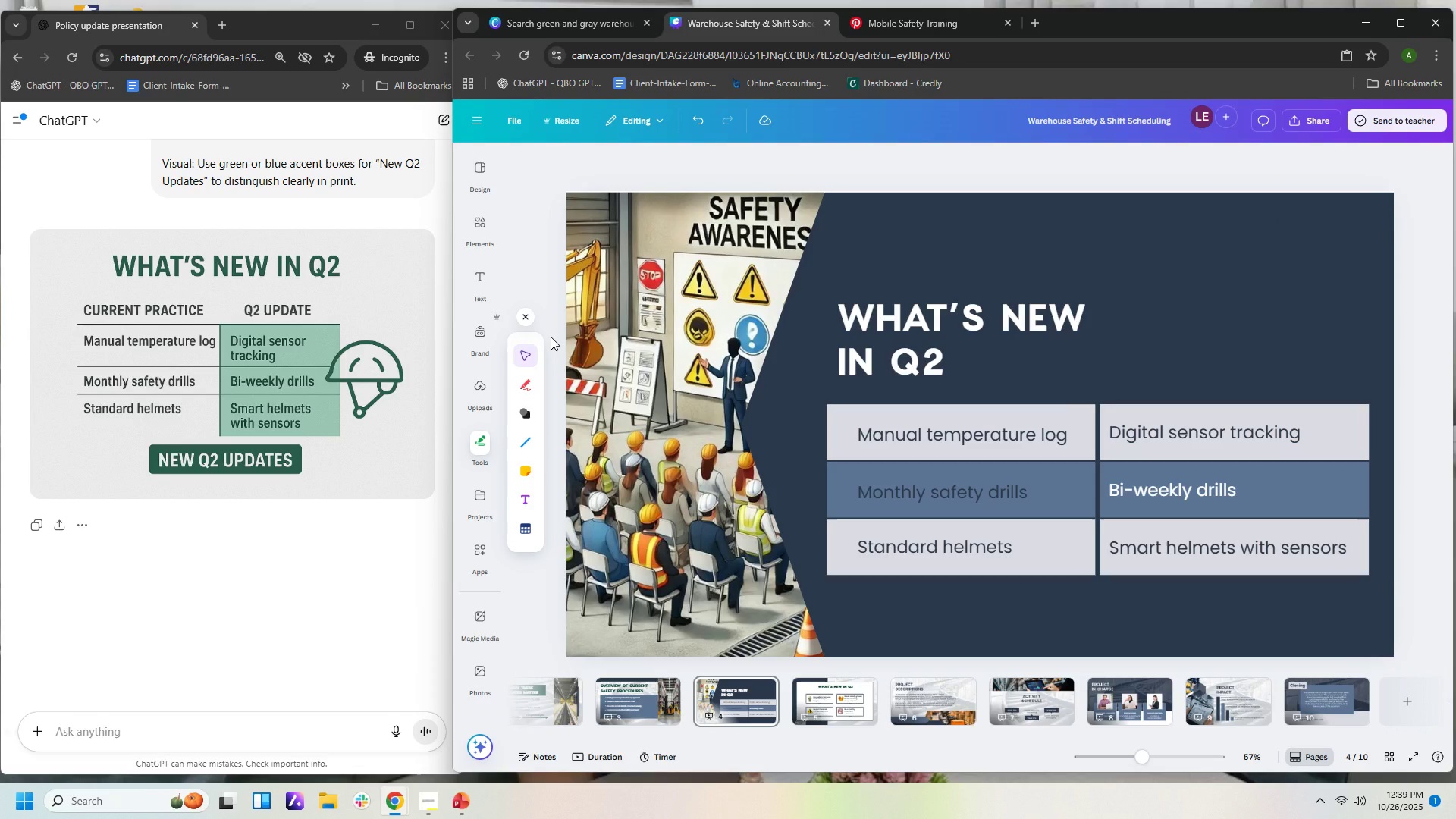 
scroll: coordinate [351, 401], scroll_direction: up, amount: 3.0
 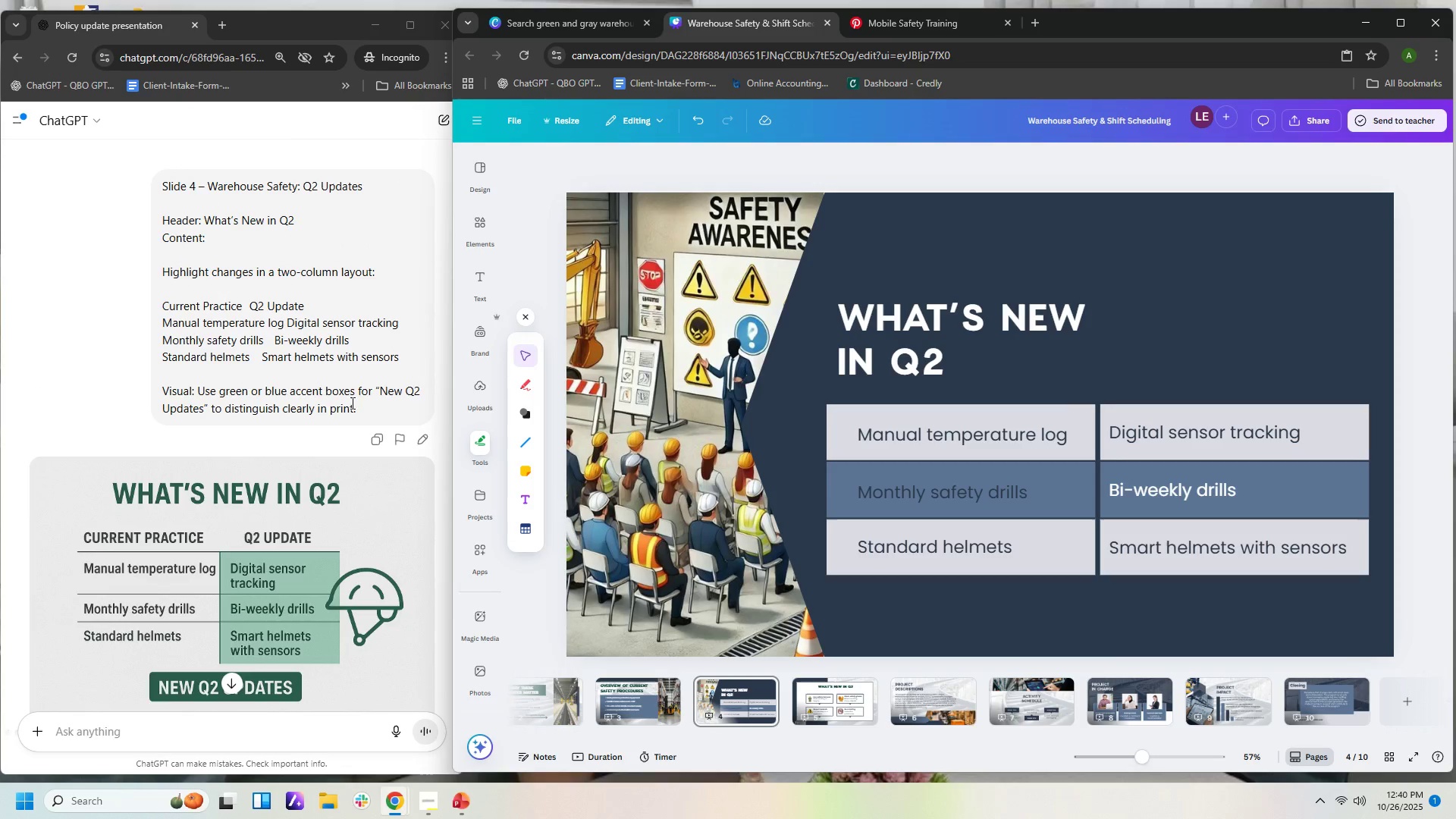 
scroll: coordinate [351, 403], scroll_direction: down, amount: 1.0
 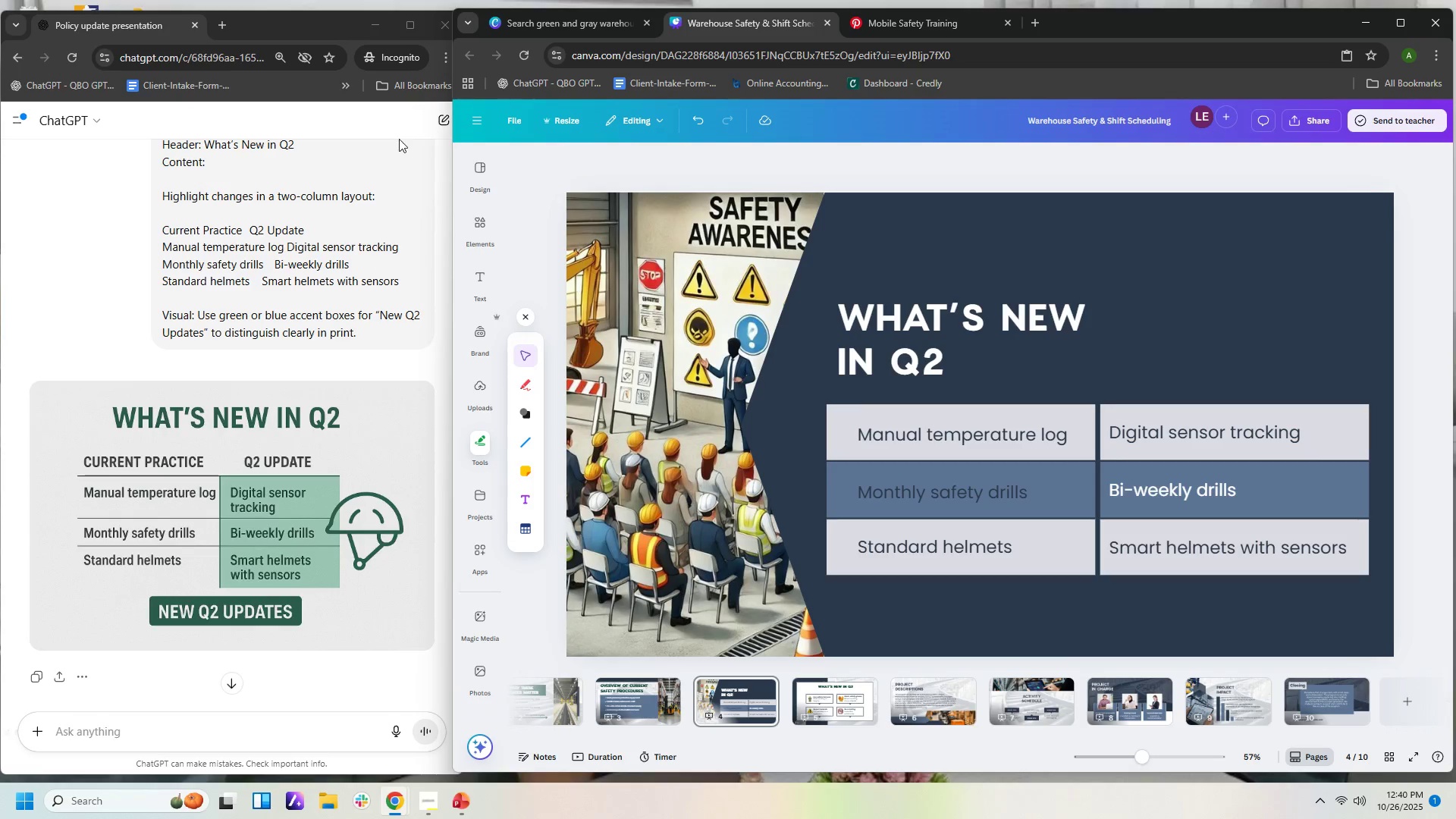 
wait(12.73)
 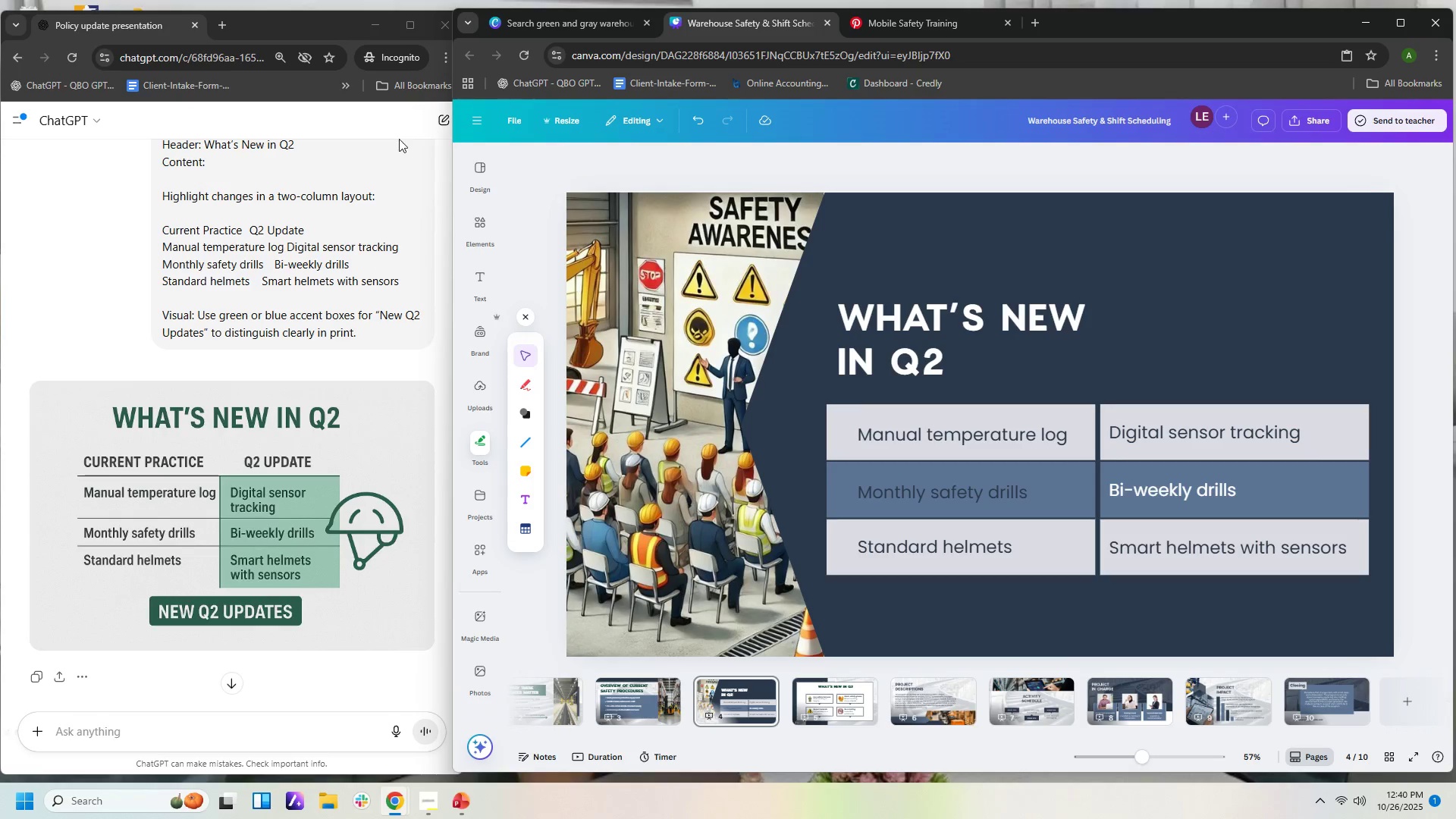 
left_click_drag(start_coordinate=[1370, 666], to_coordinate=[1003, 391])
 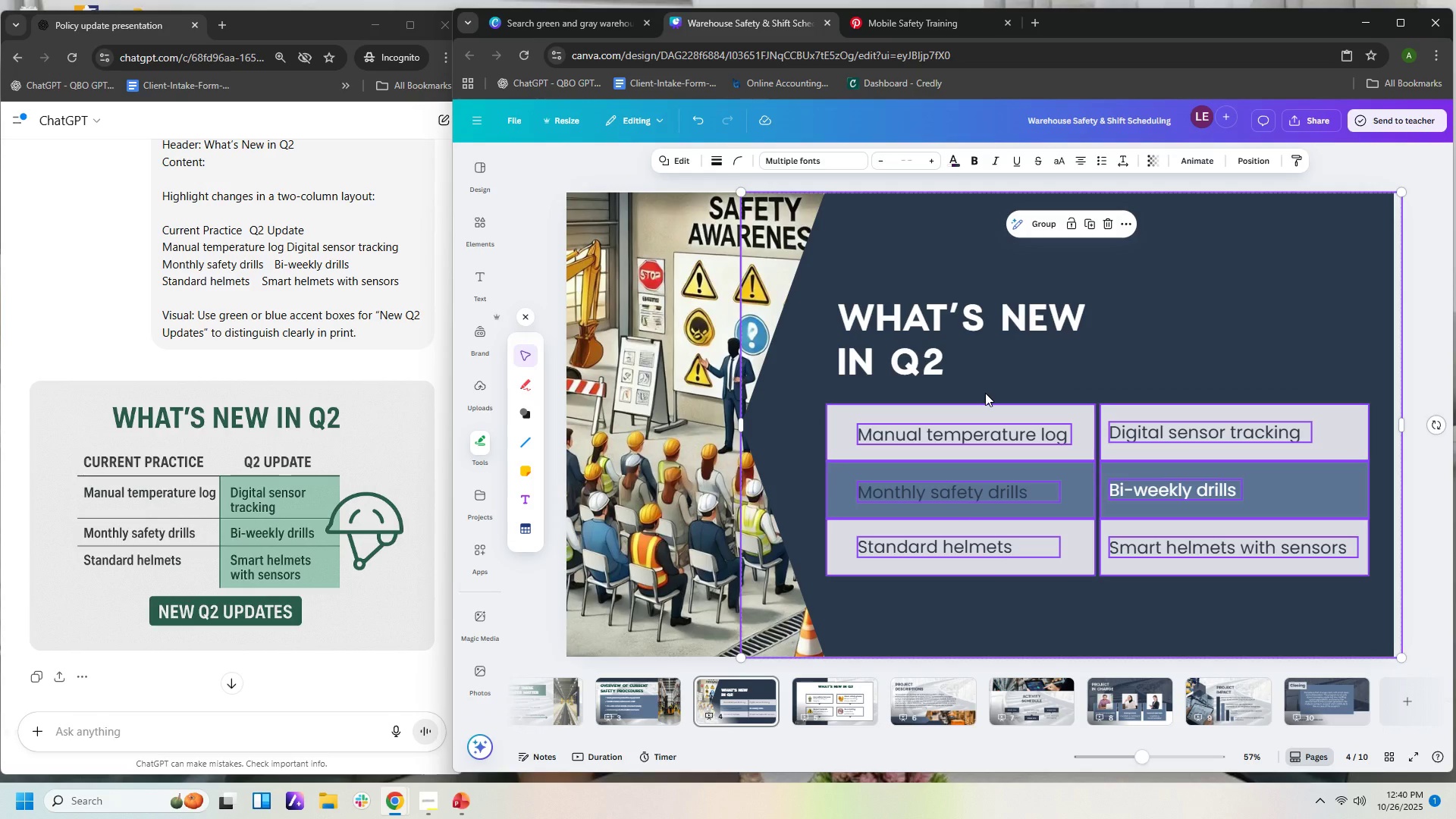 
hold_key(key=ArrowDown, duration=1.53)
 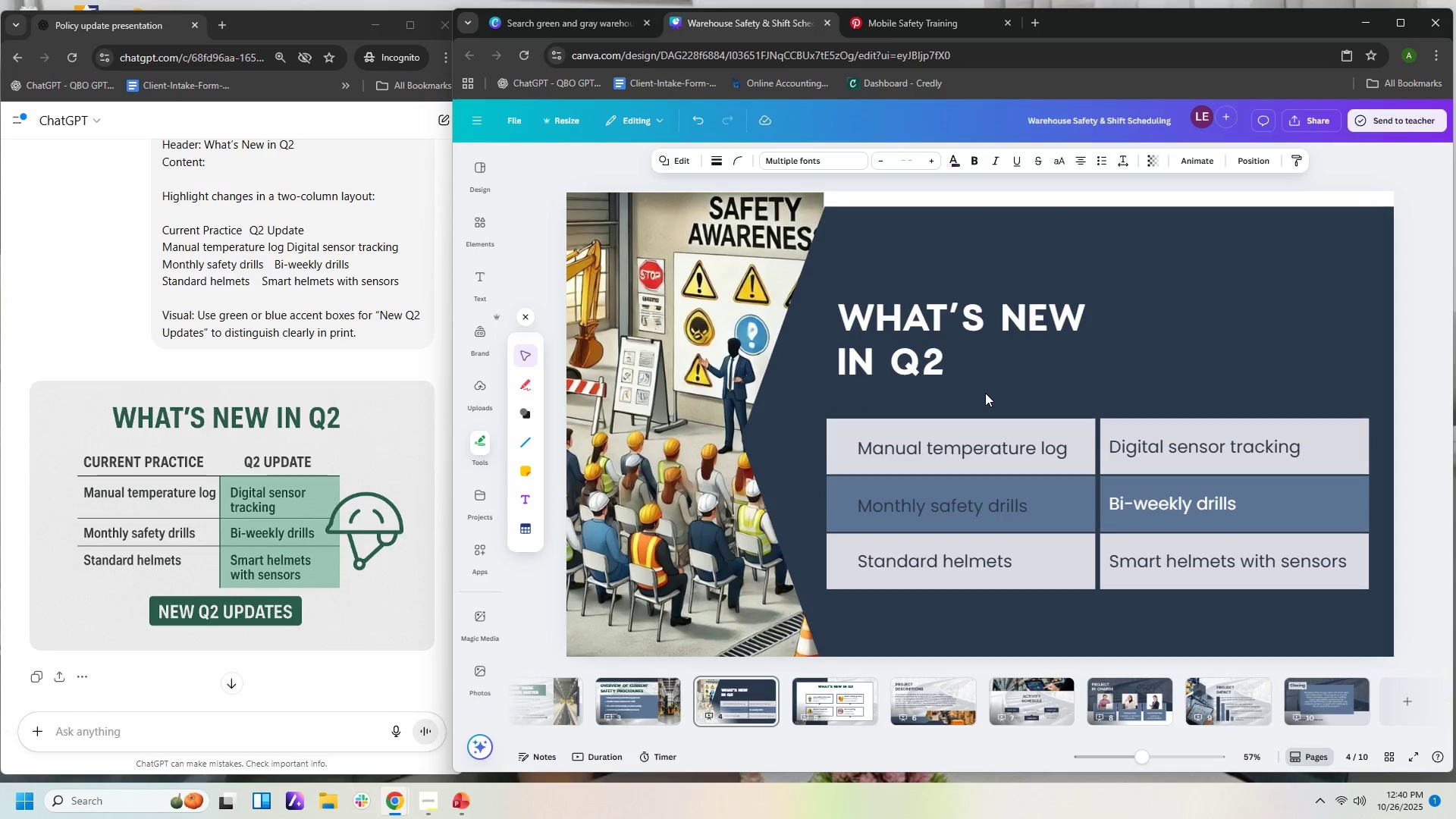 
hold_key(key=ArrowDown, duration=1.22)
 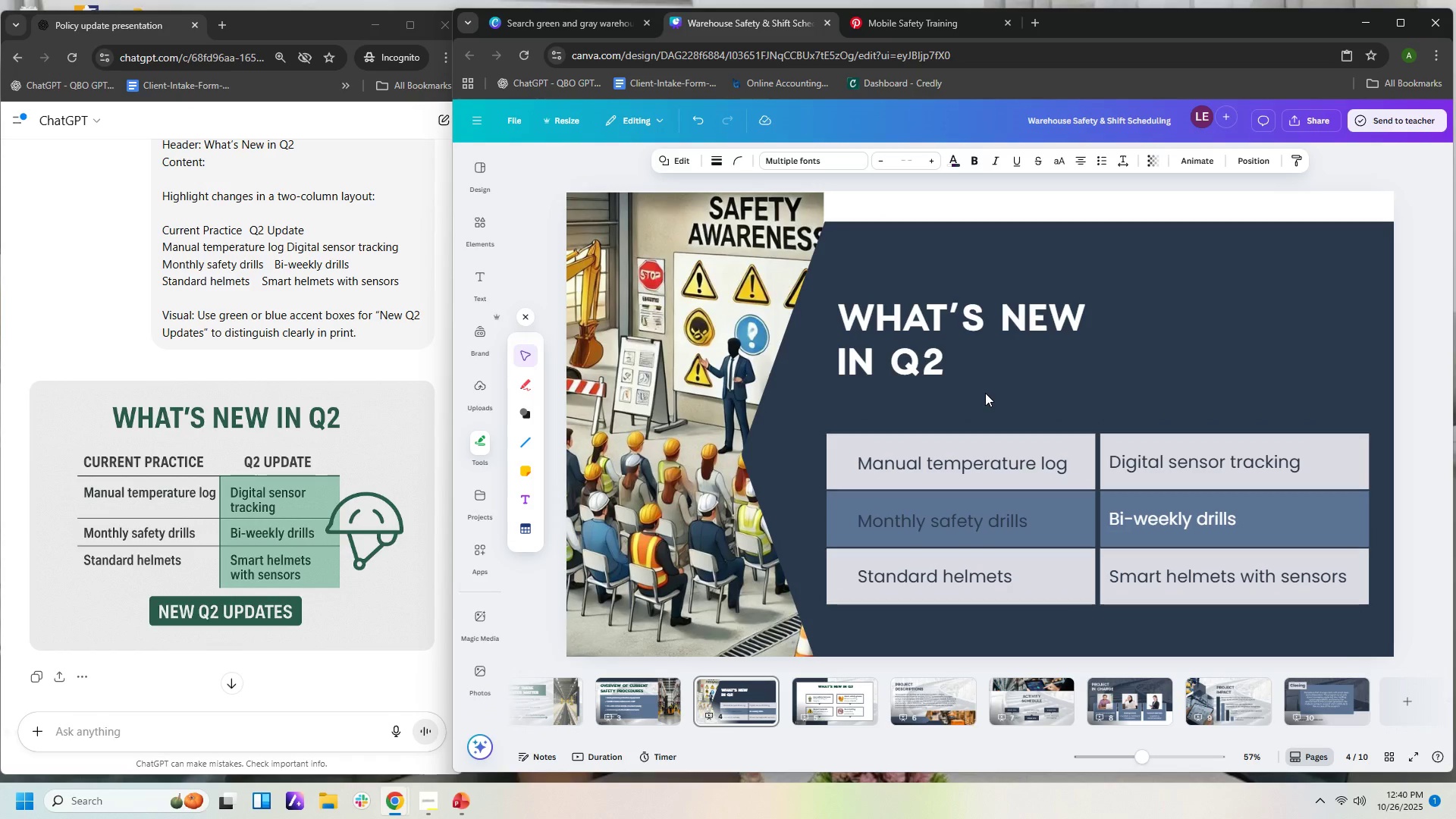 
hold_key(key=ArrowUp, duration=1.39)
 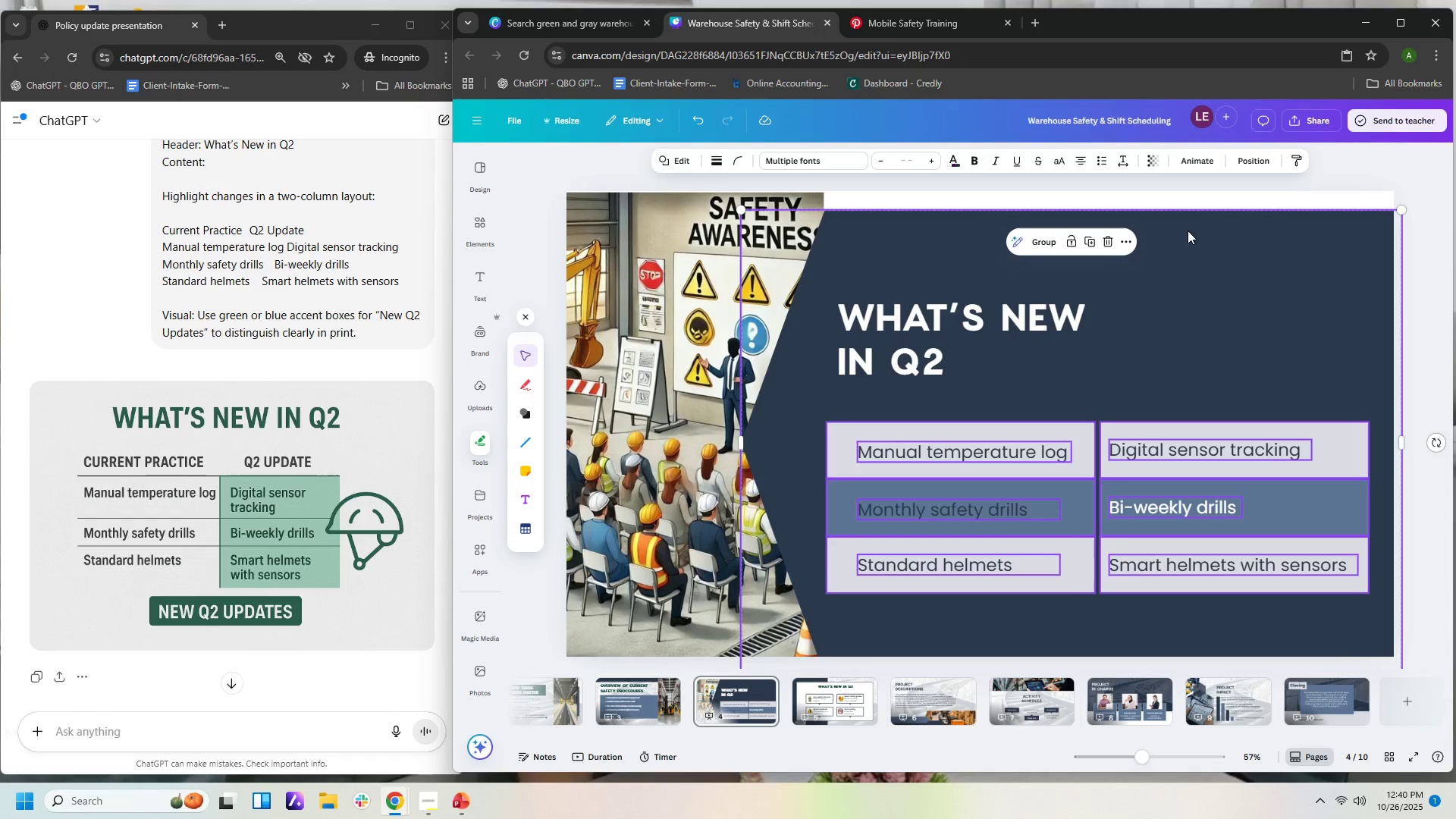 
left_click_drag(start_coordinate=[1199, 254], to_coordinate=[1200, 234])
 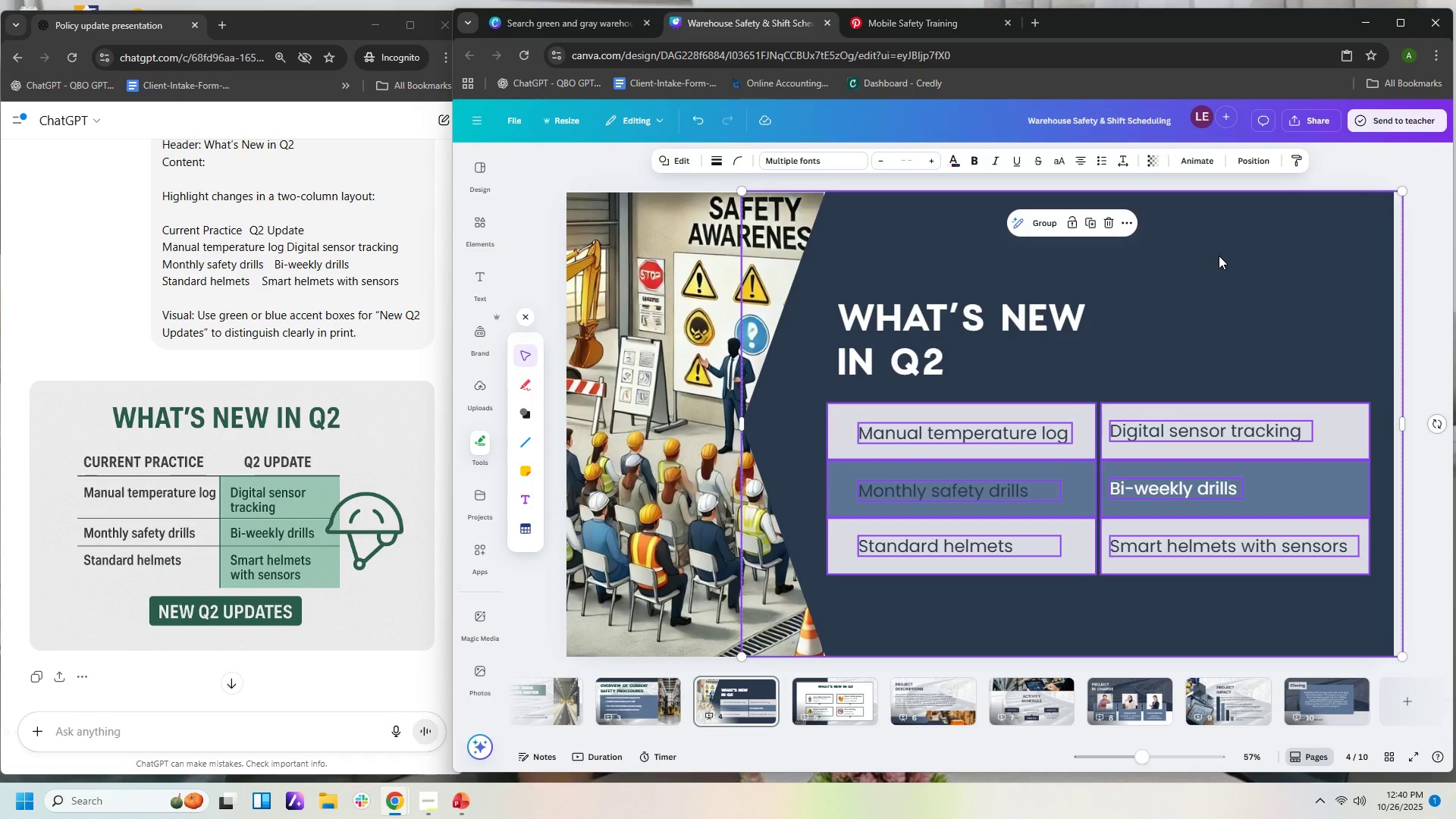 
left_click_drag(start_coordinate=[1219, 256], to_coordinate=[1208, 256])
 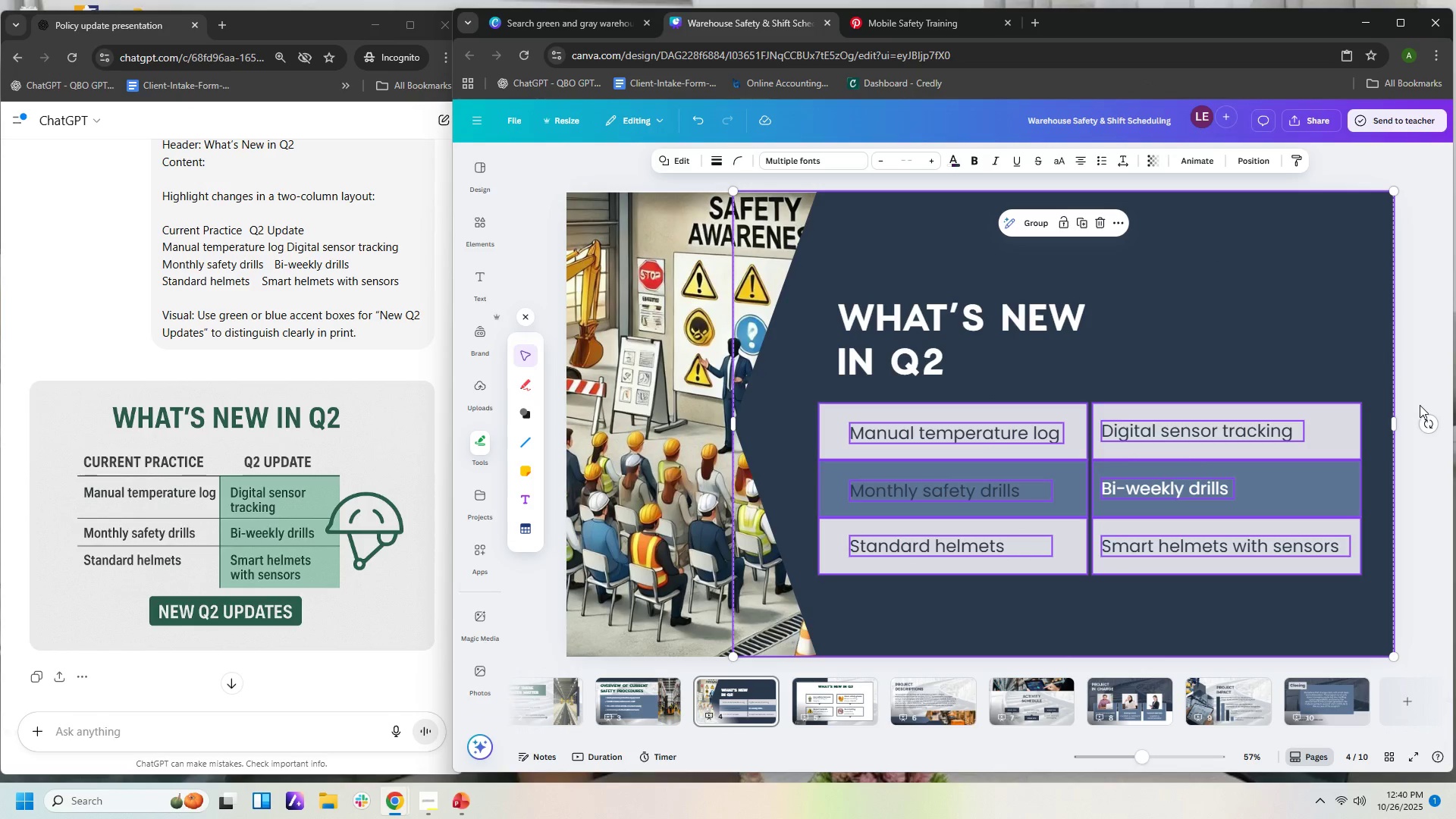 
left_click([1420, 388])
 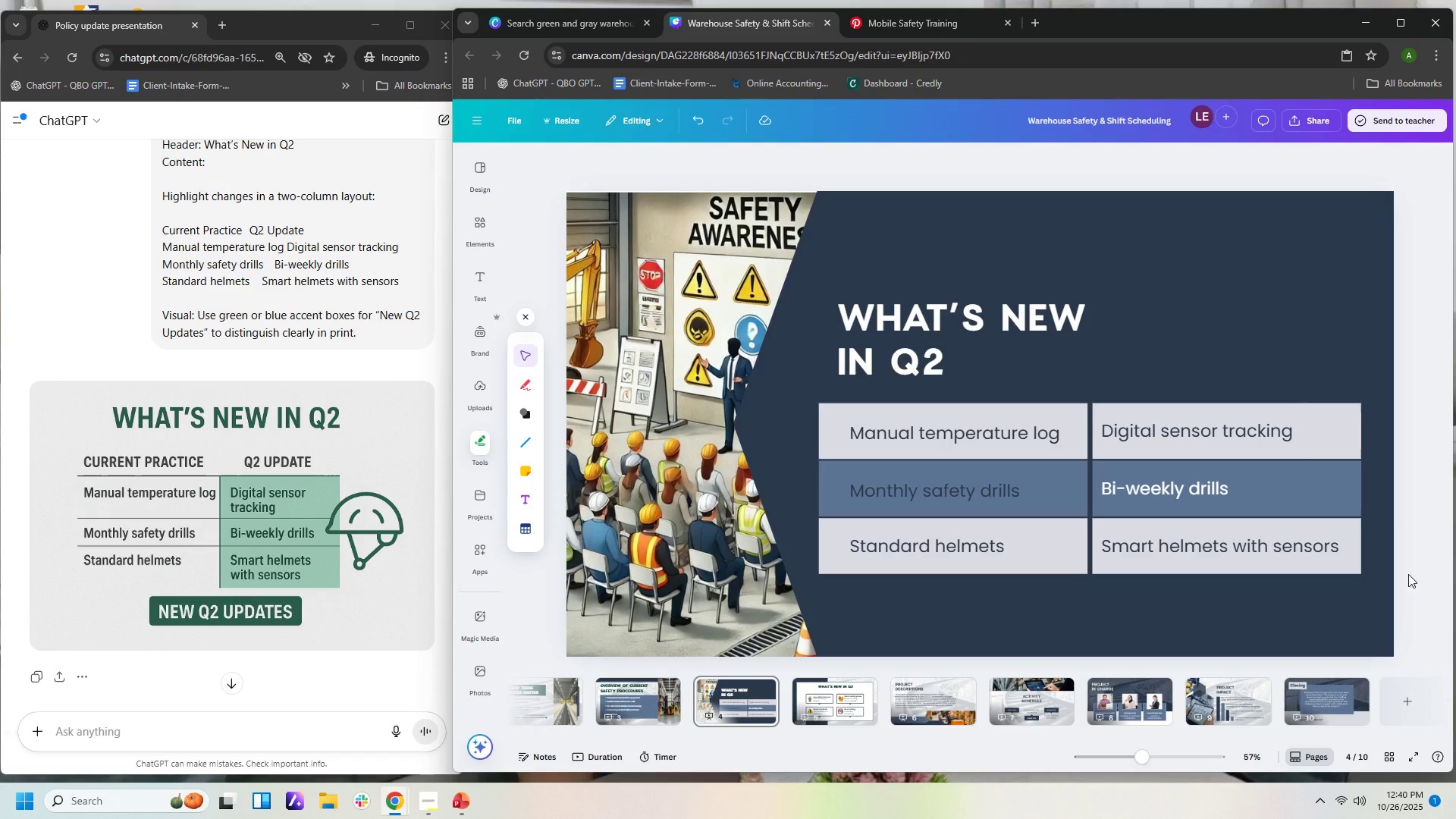 
wait(6.32)
 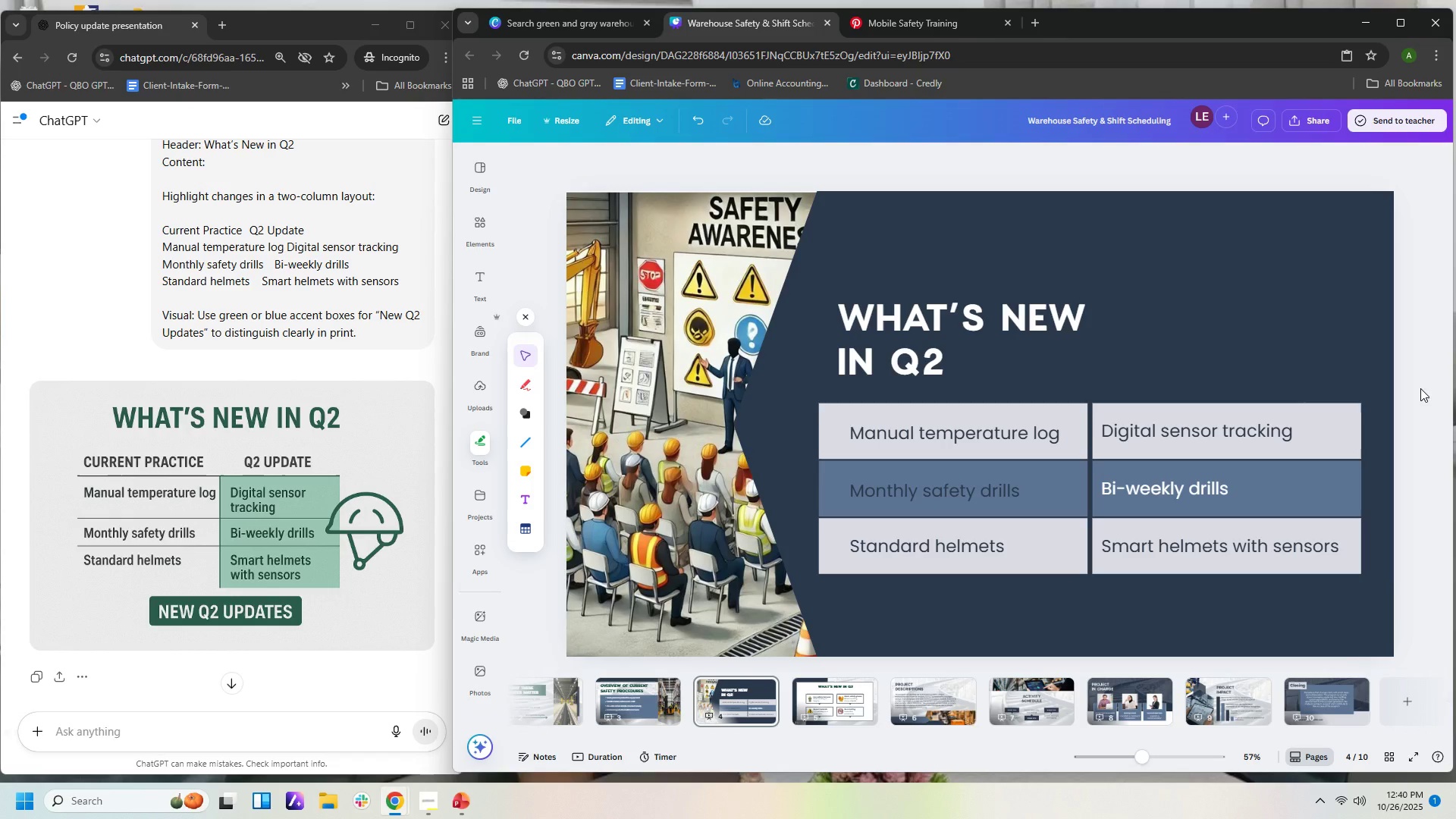 
left_click_drag(start_coordinate=[918, 334], to_coordinate=[912, 297])
 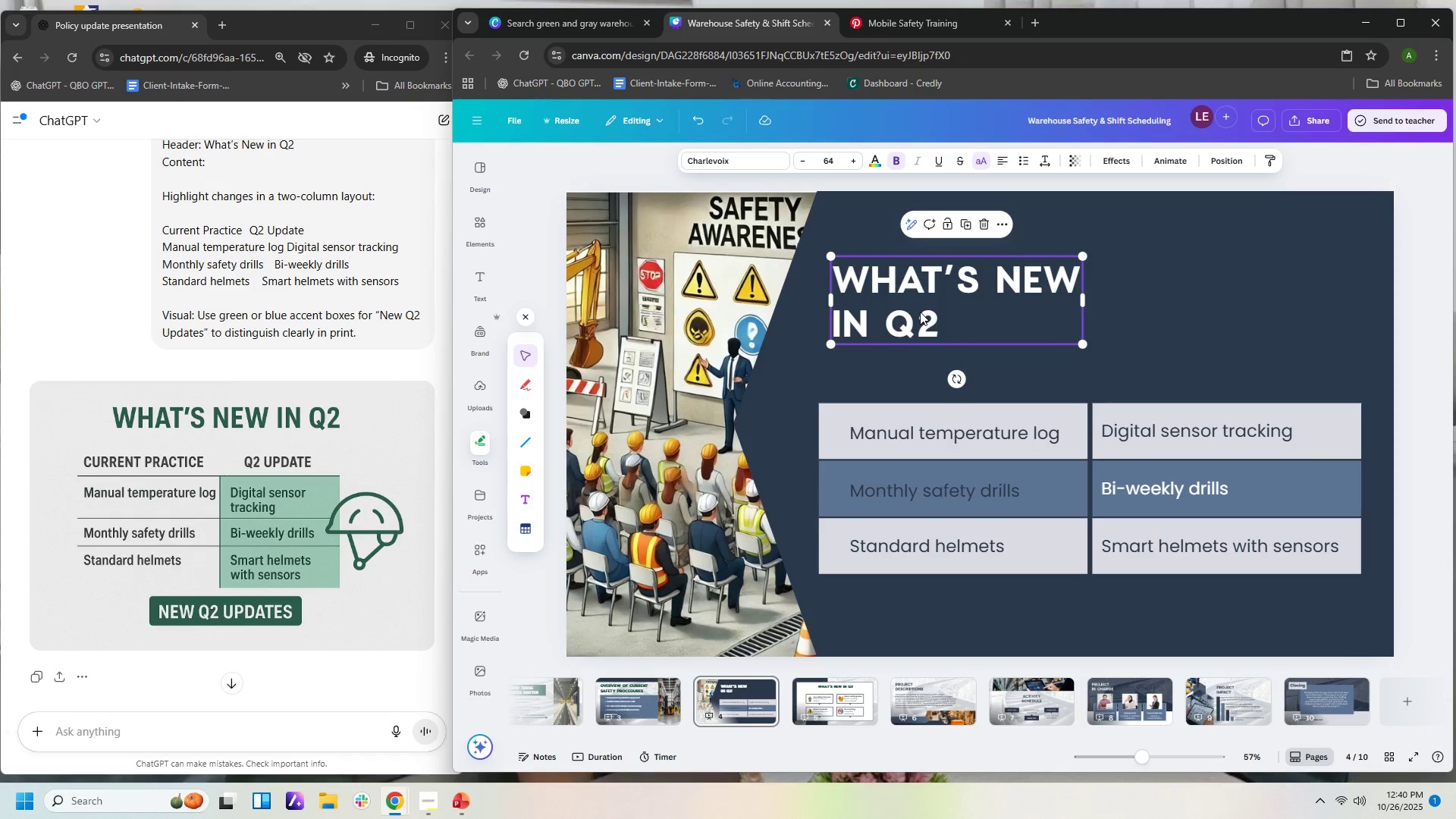 
left_click([920, 312])
 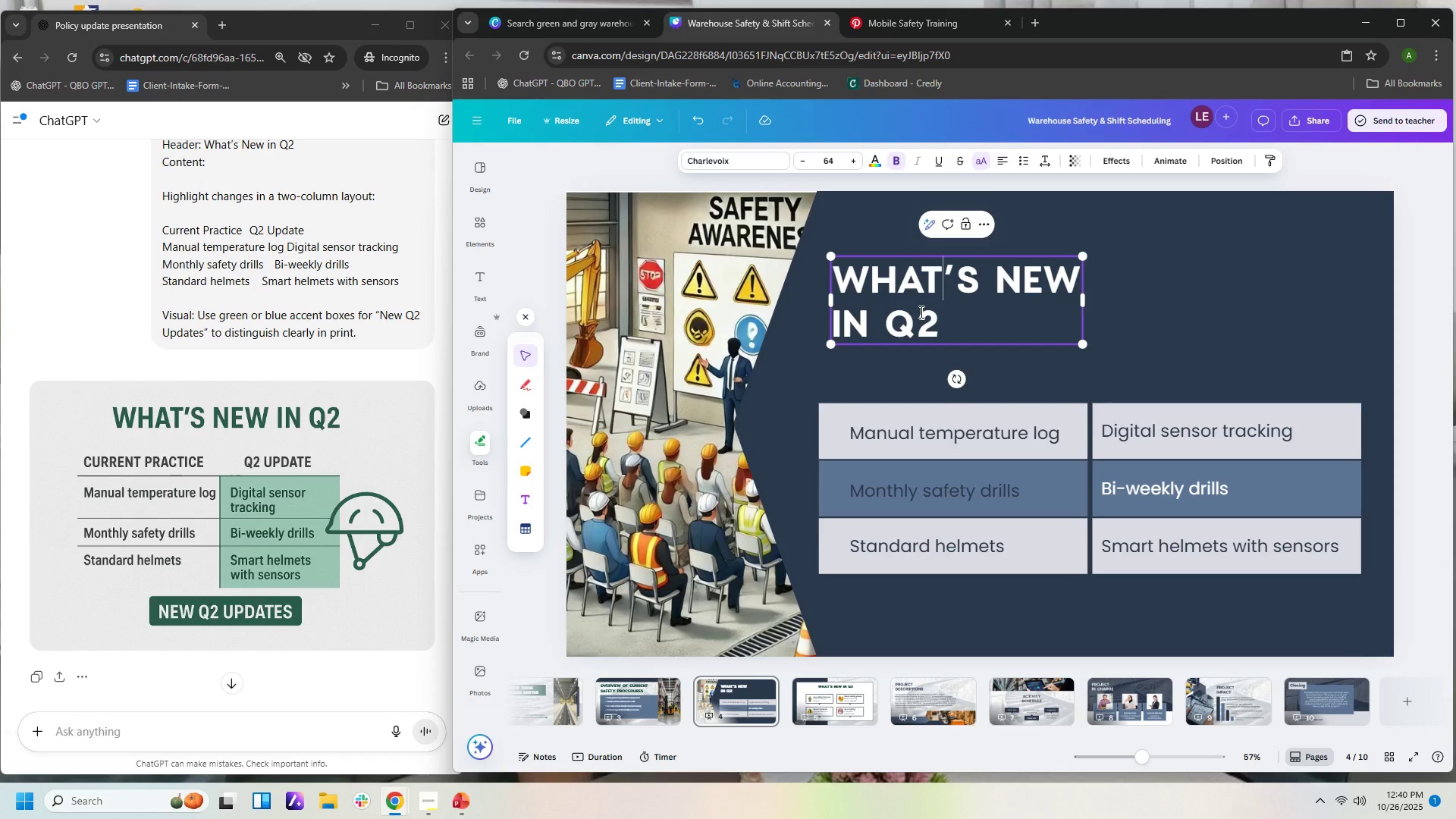 
key(Control+C)
 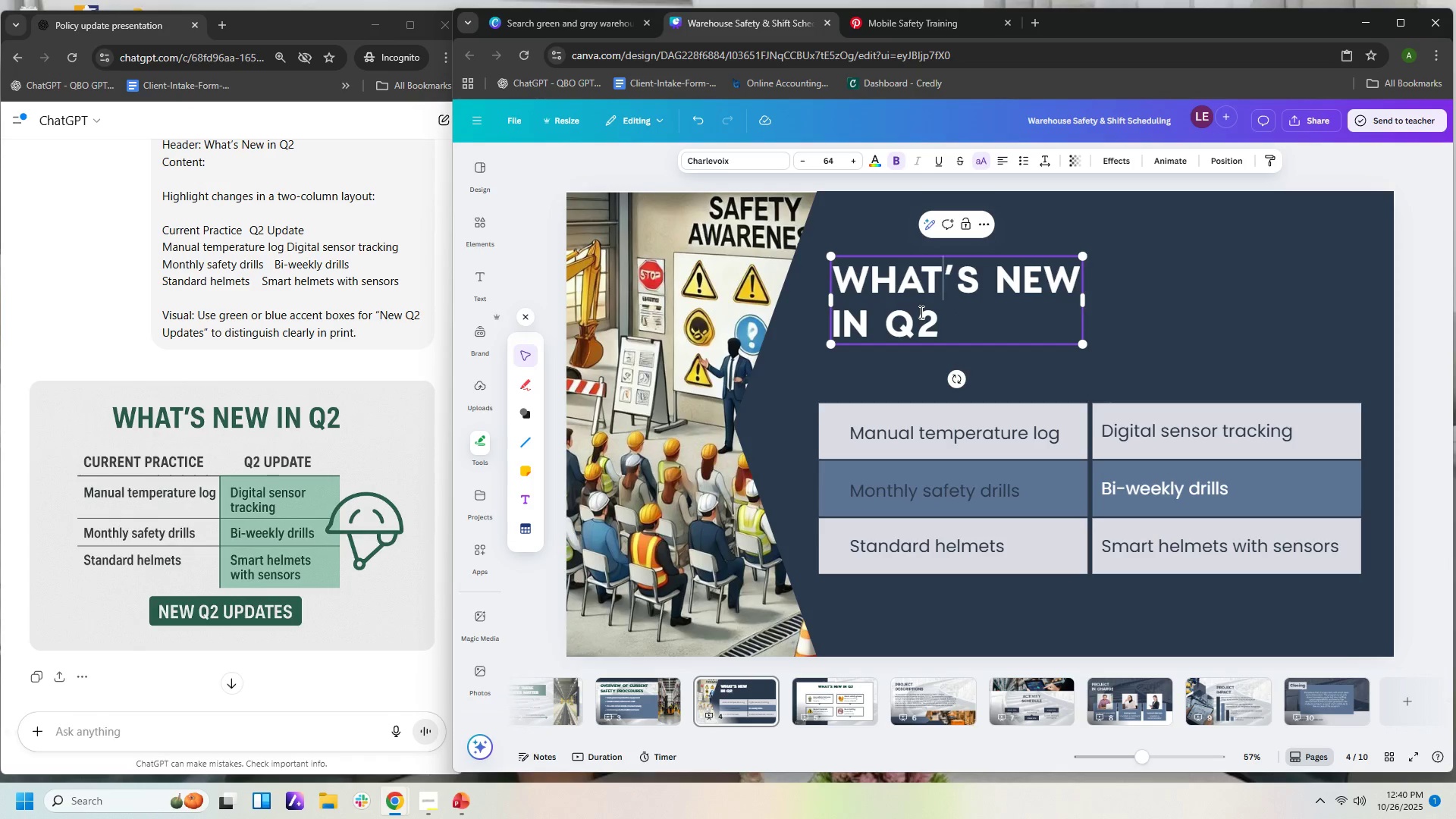 
key(Control+V)
 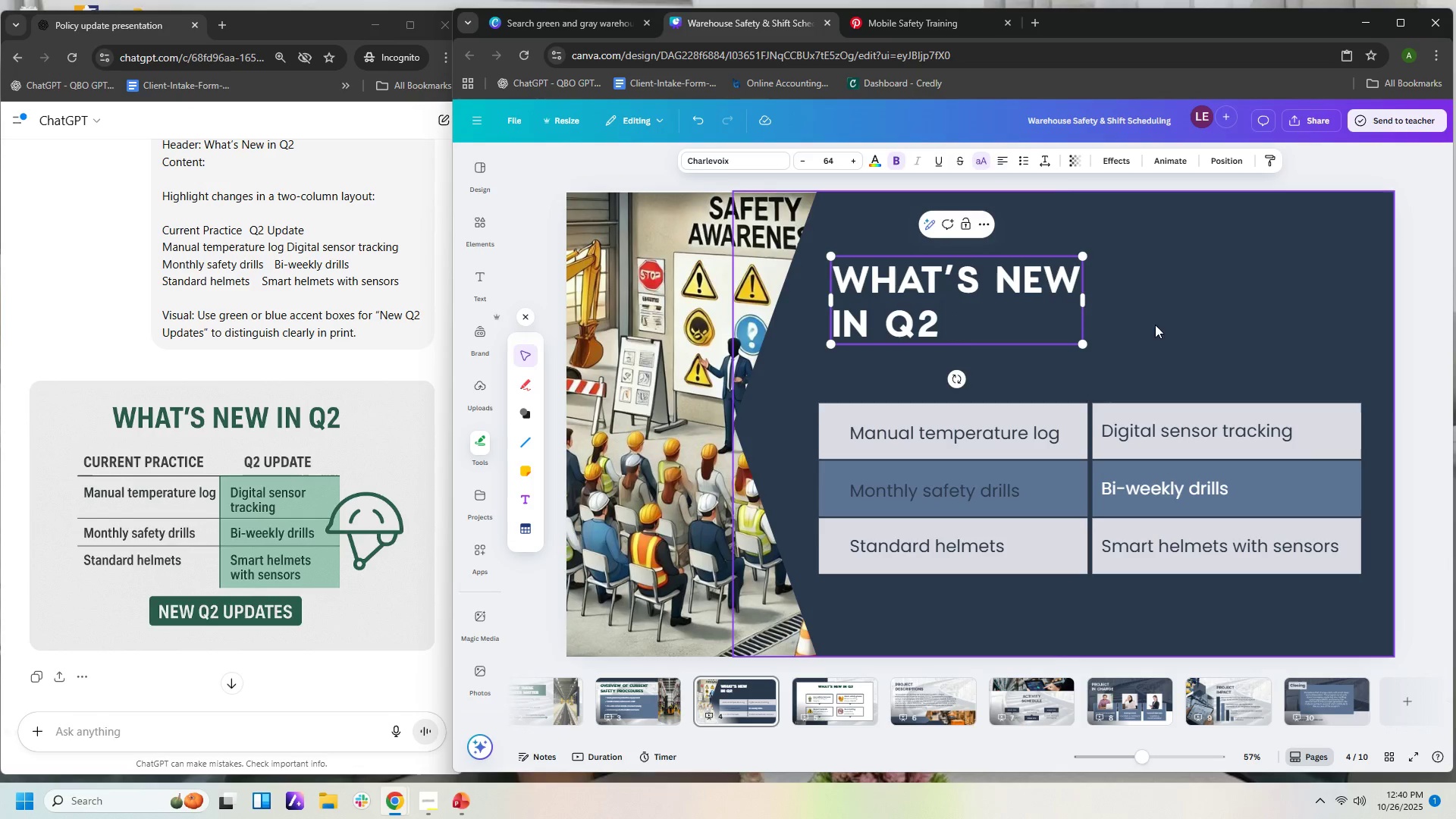 
left_click([1166, 322])
 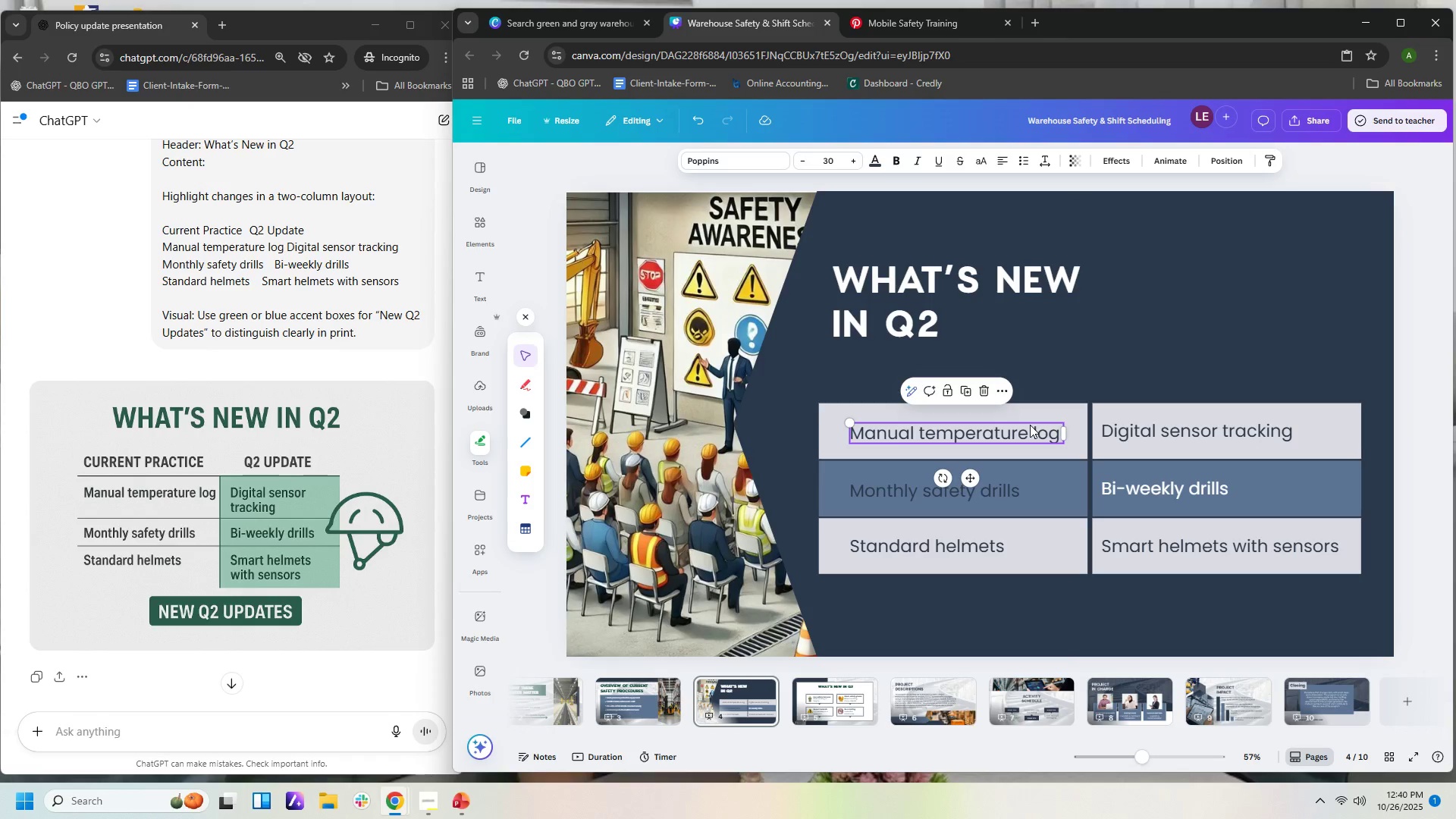 
left_click([1030, 425])
 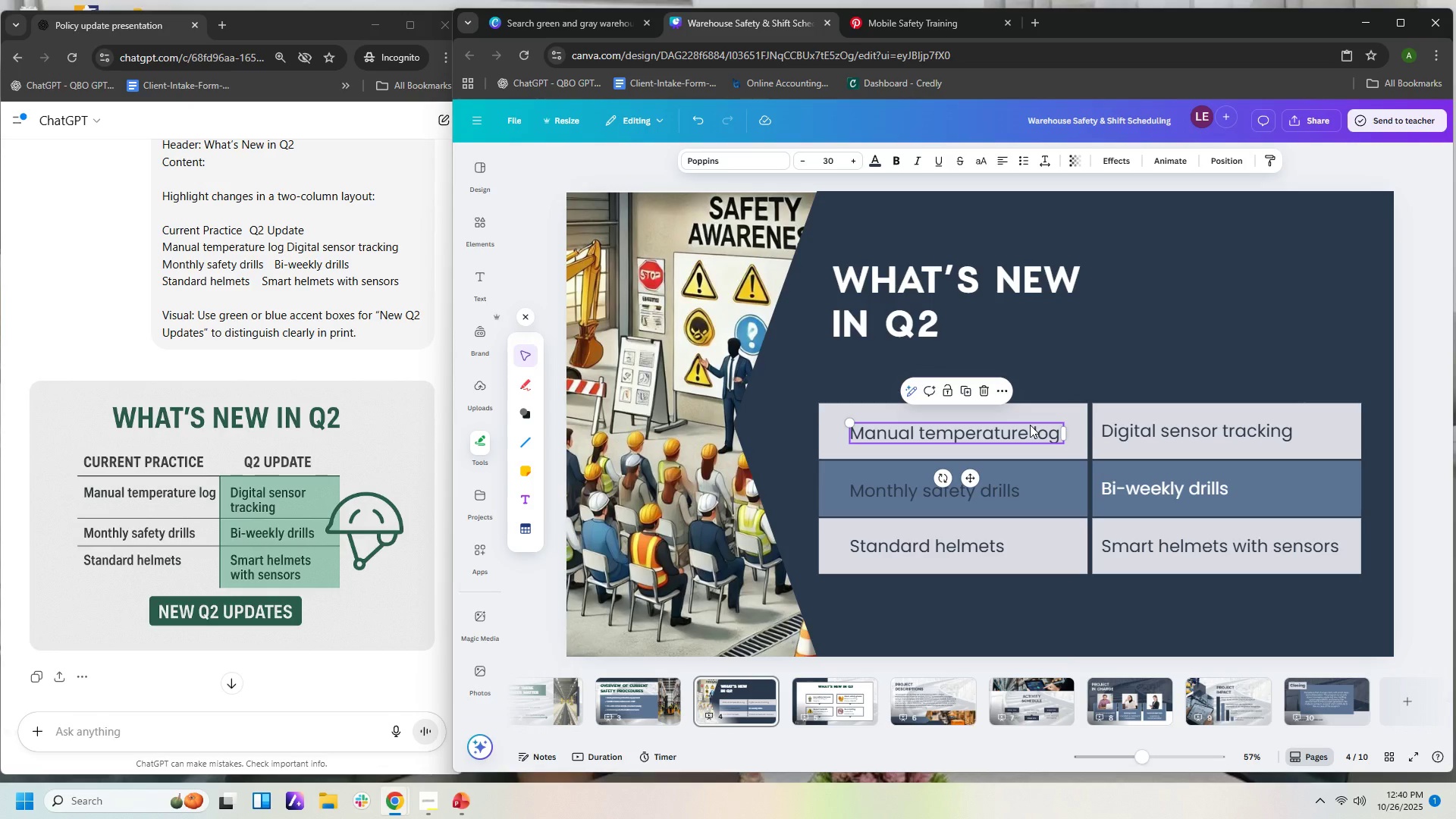 
key(Control+C)
 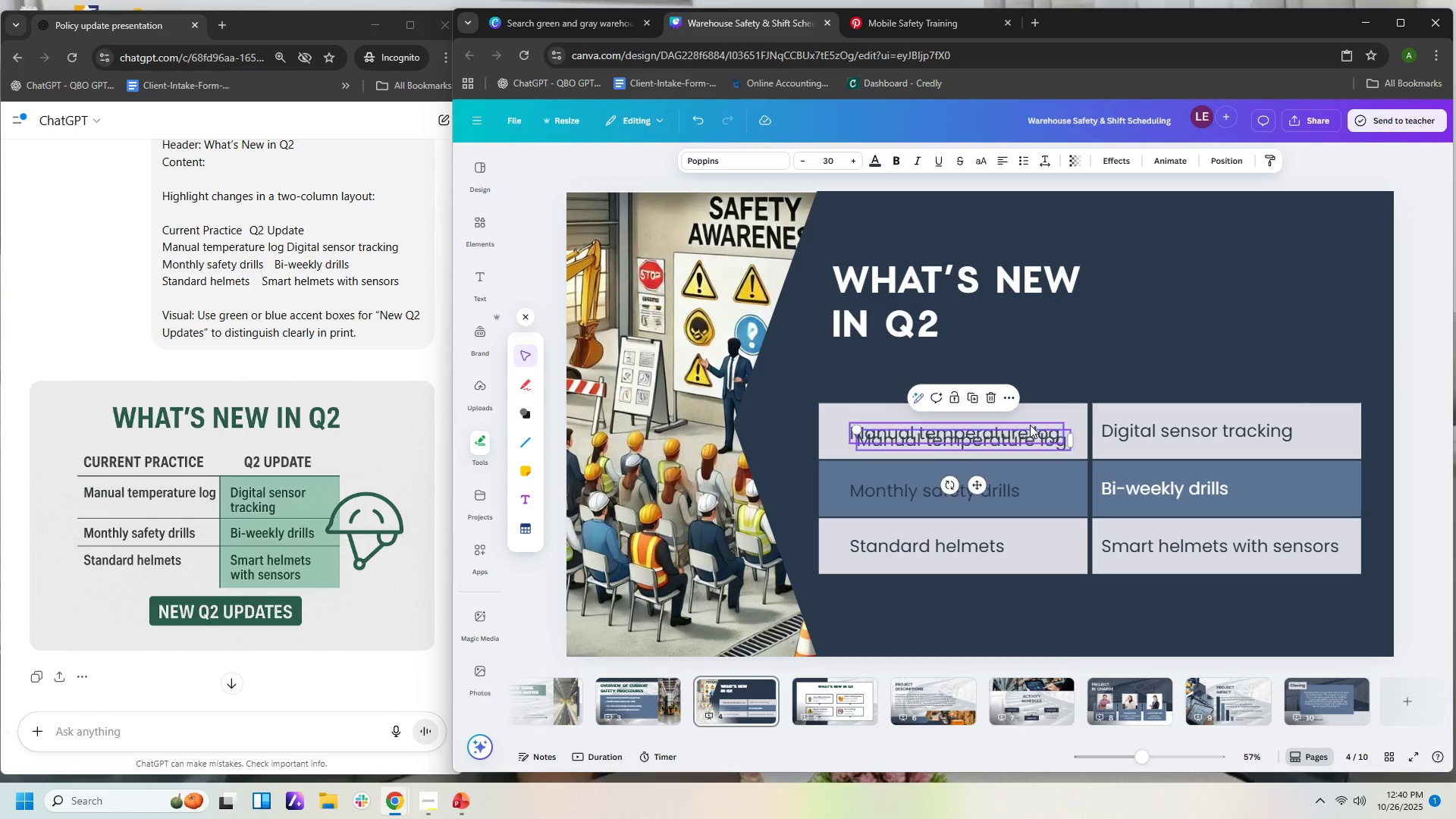 
key(Control+V)
 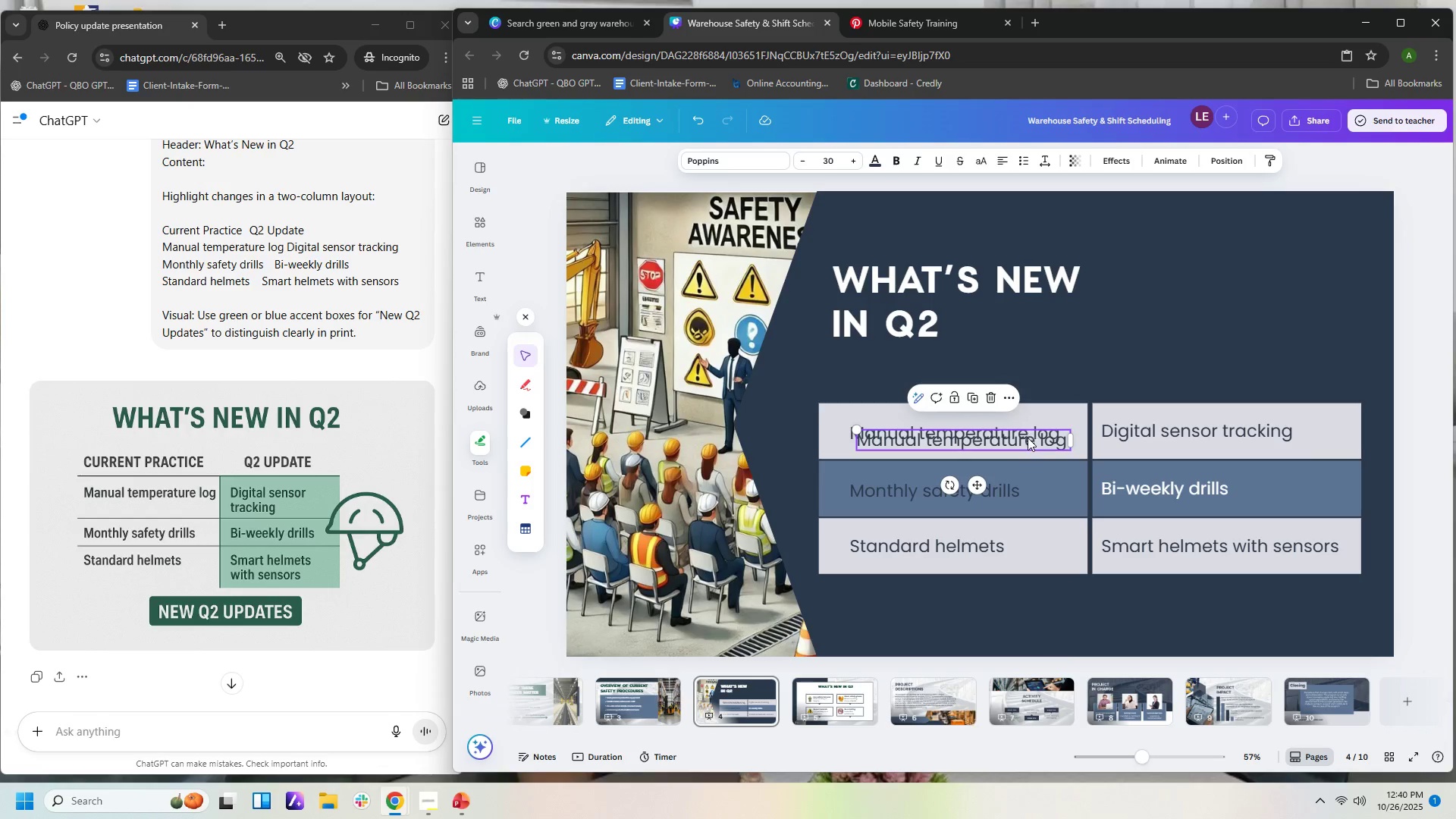 
left_click_drag(start_coordinate=[1028, 438], to_coordinate=[1017, 376])
 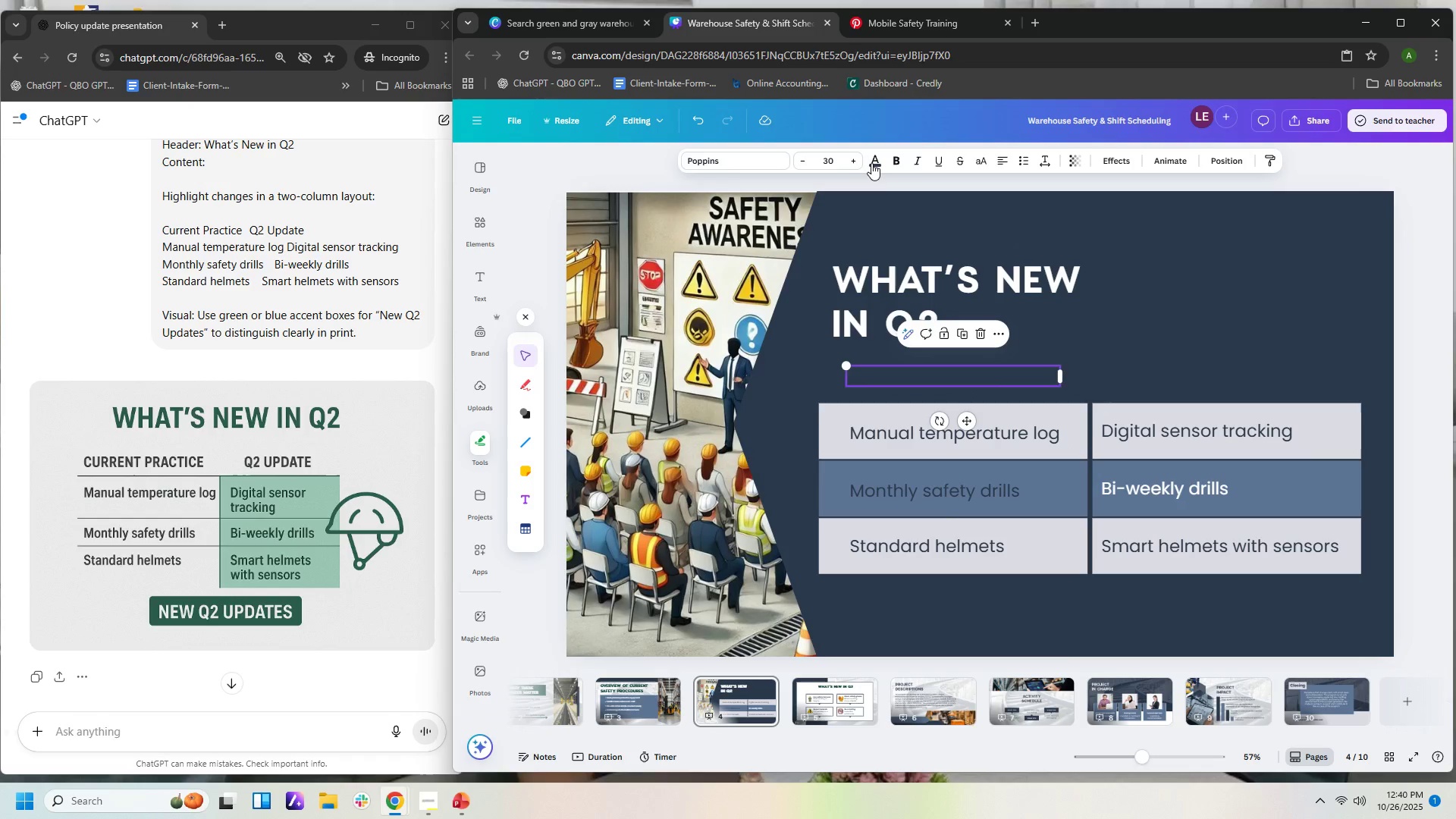 
left_click([872, 155])
 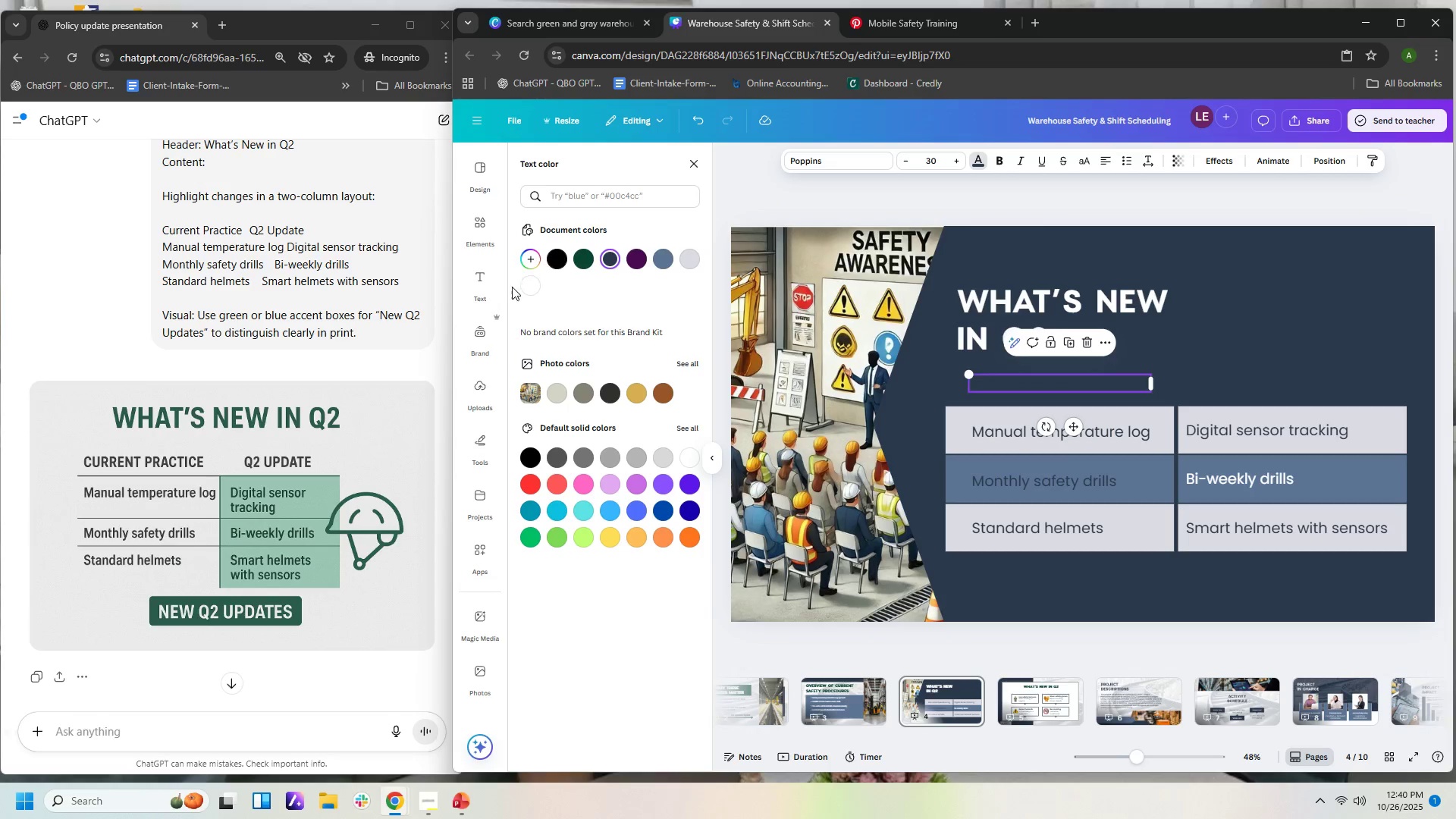 
left_click([525, 287])
 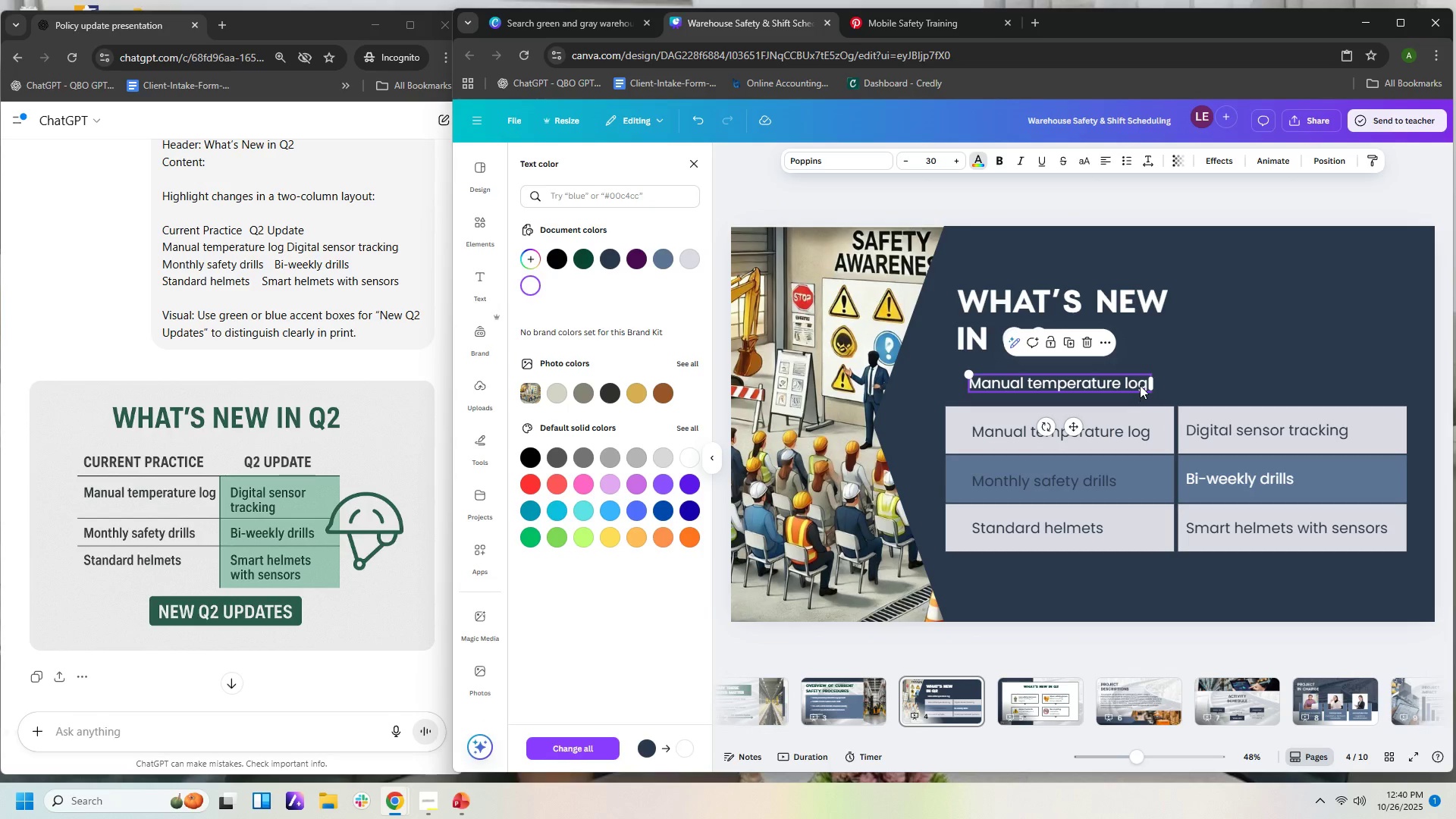 
double_click([1140, 385])
 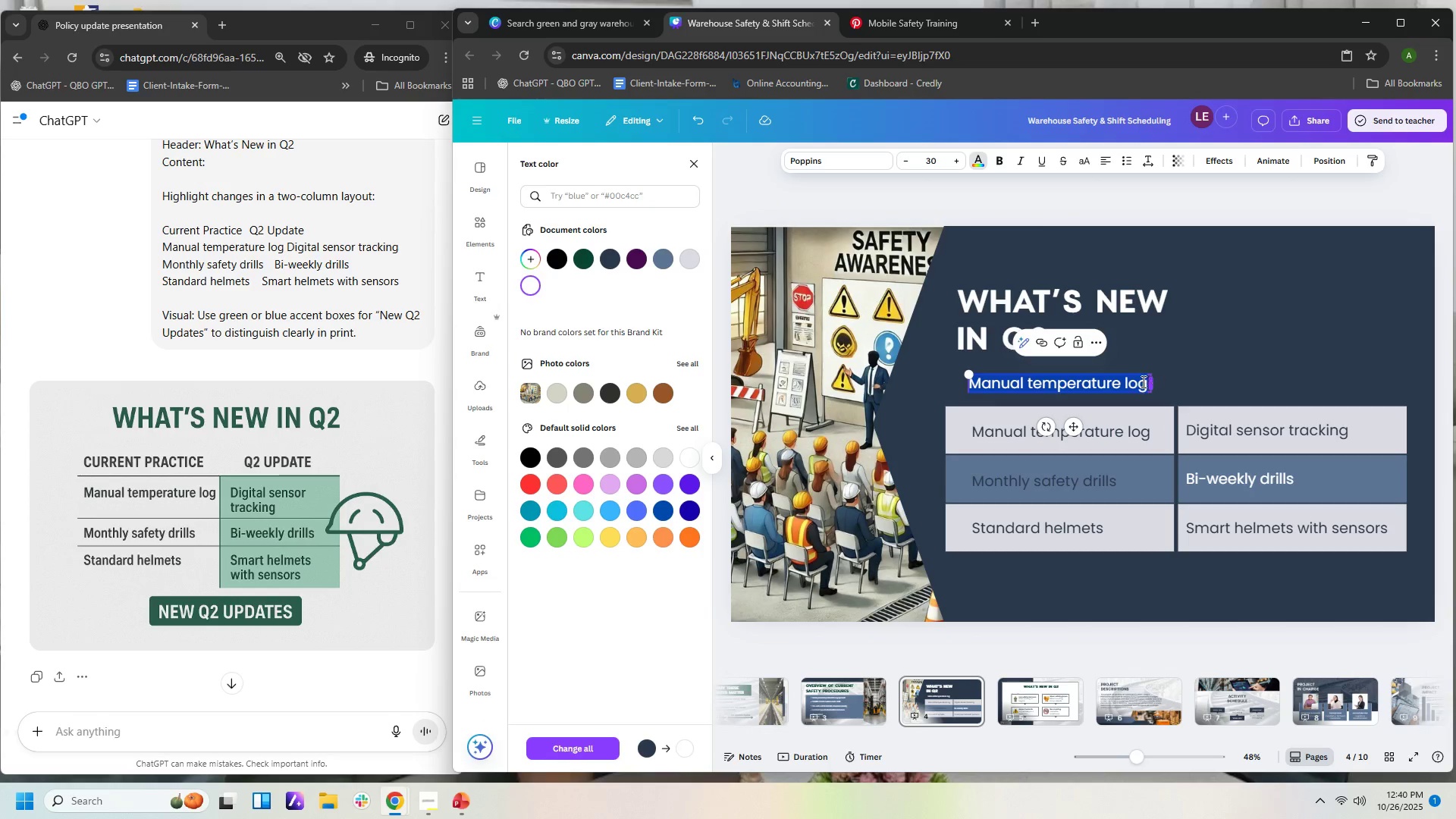 
type(CURRENT PRACTICE)
 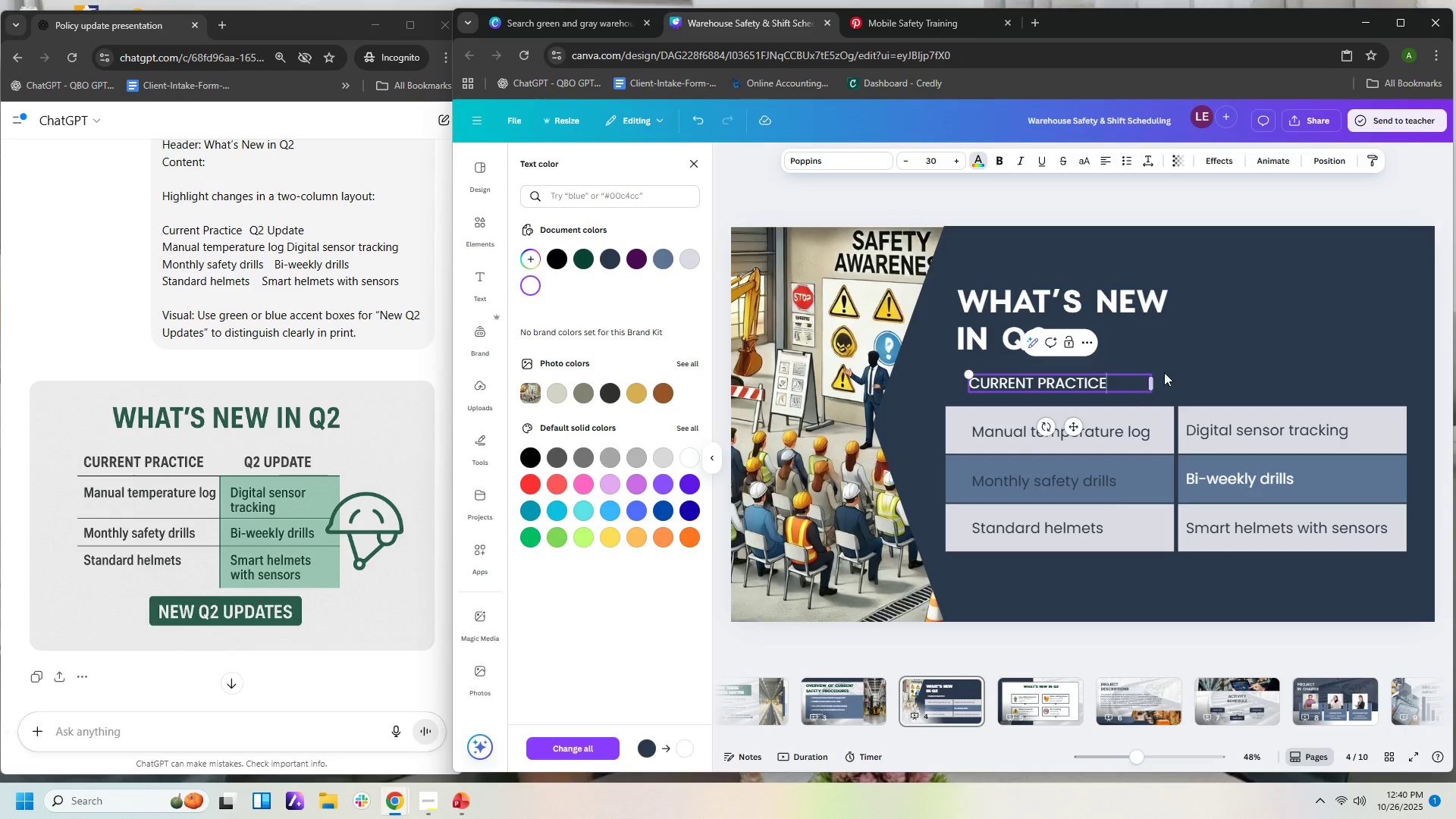 
left_click([1165, 371])
 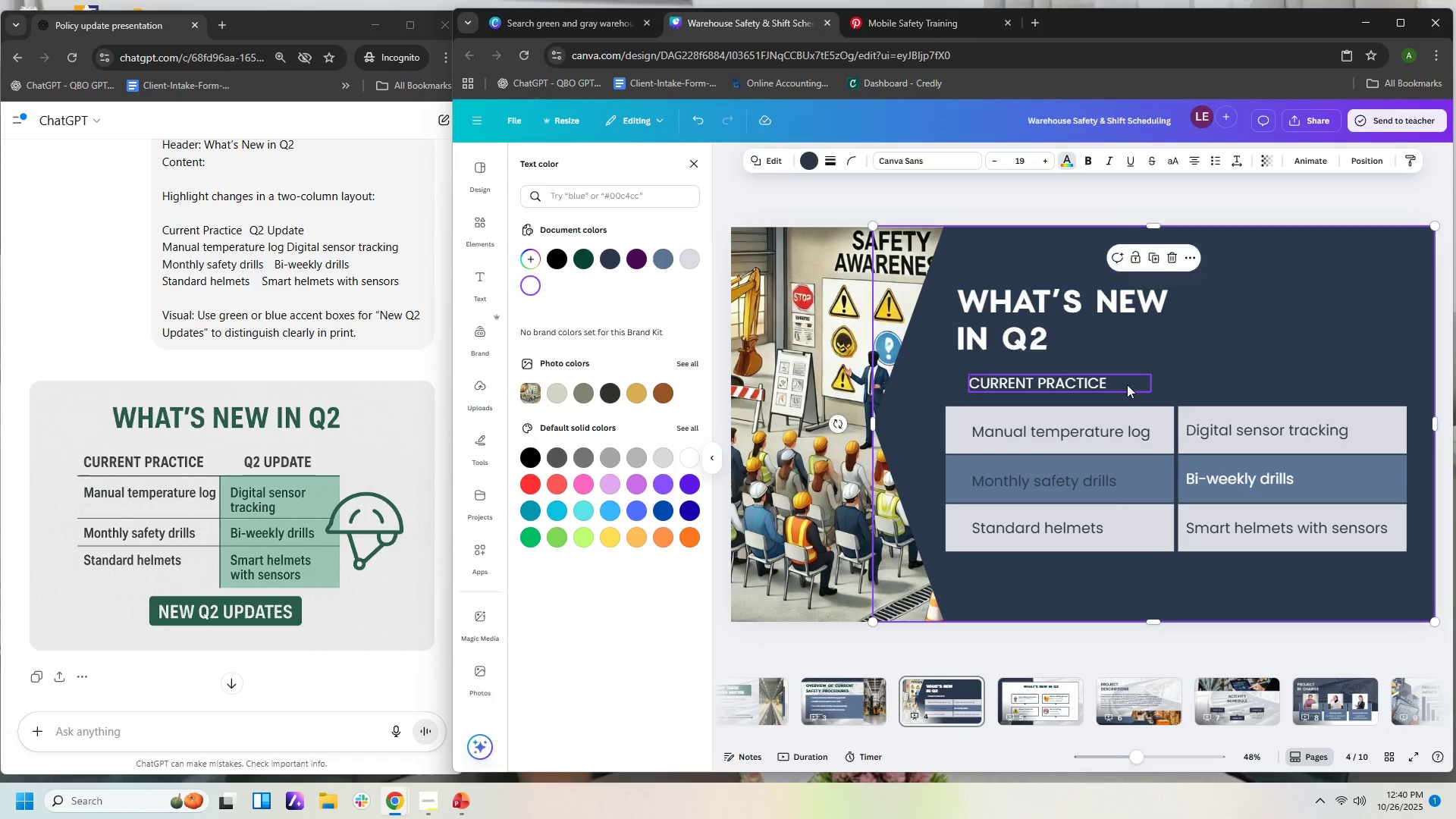 
left_click([1127, 384])
 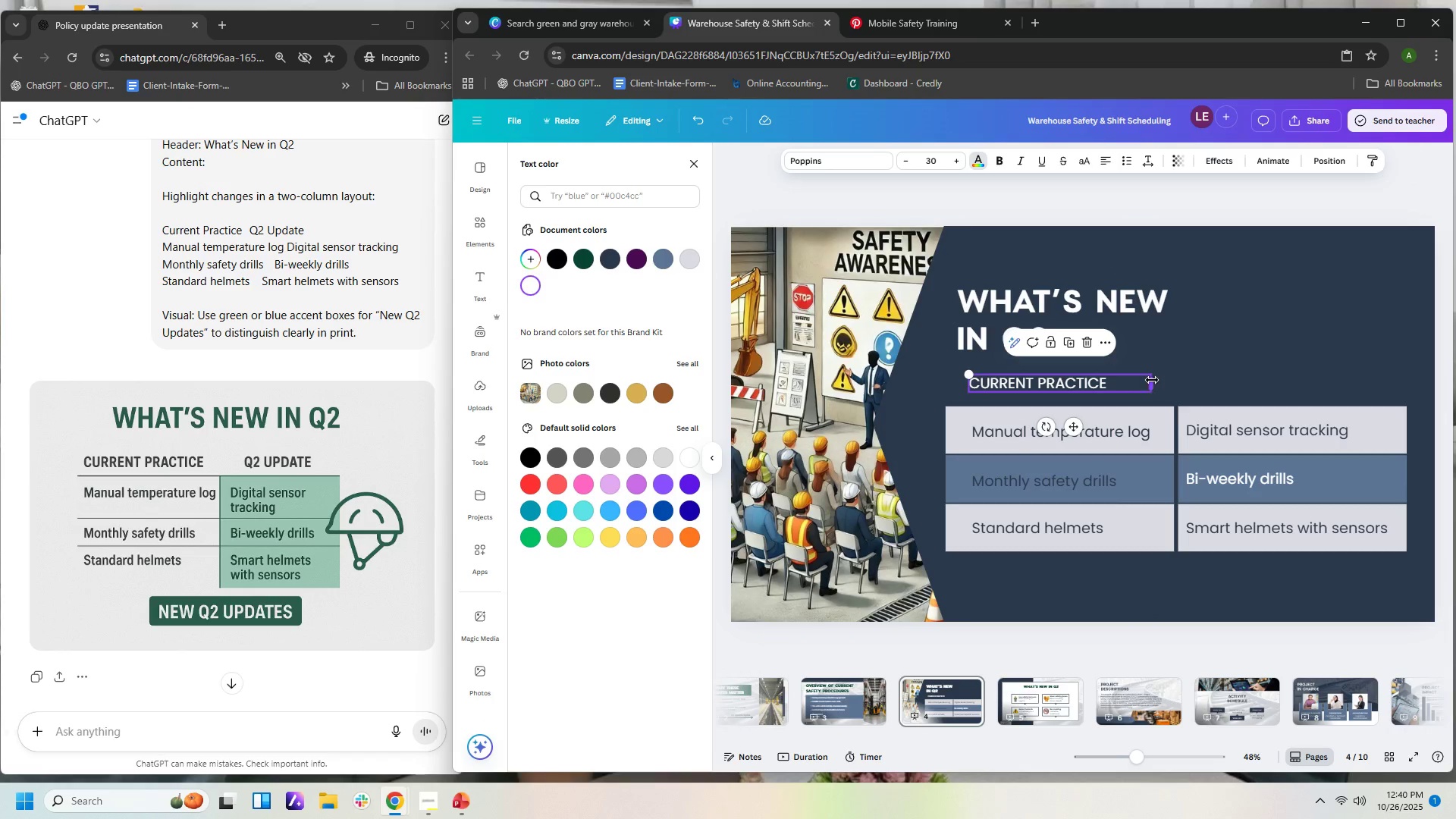 
left_click_drag(start_coordinate=[1152, 380], to_coordinate=[1113, 382])
 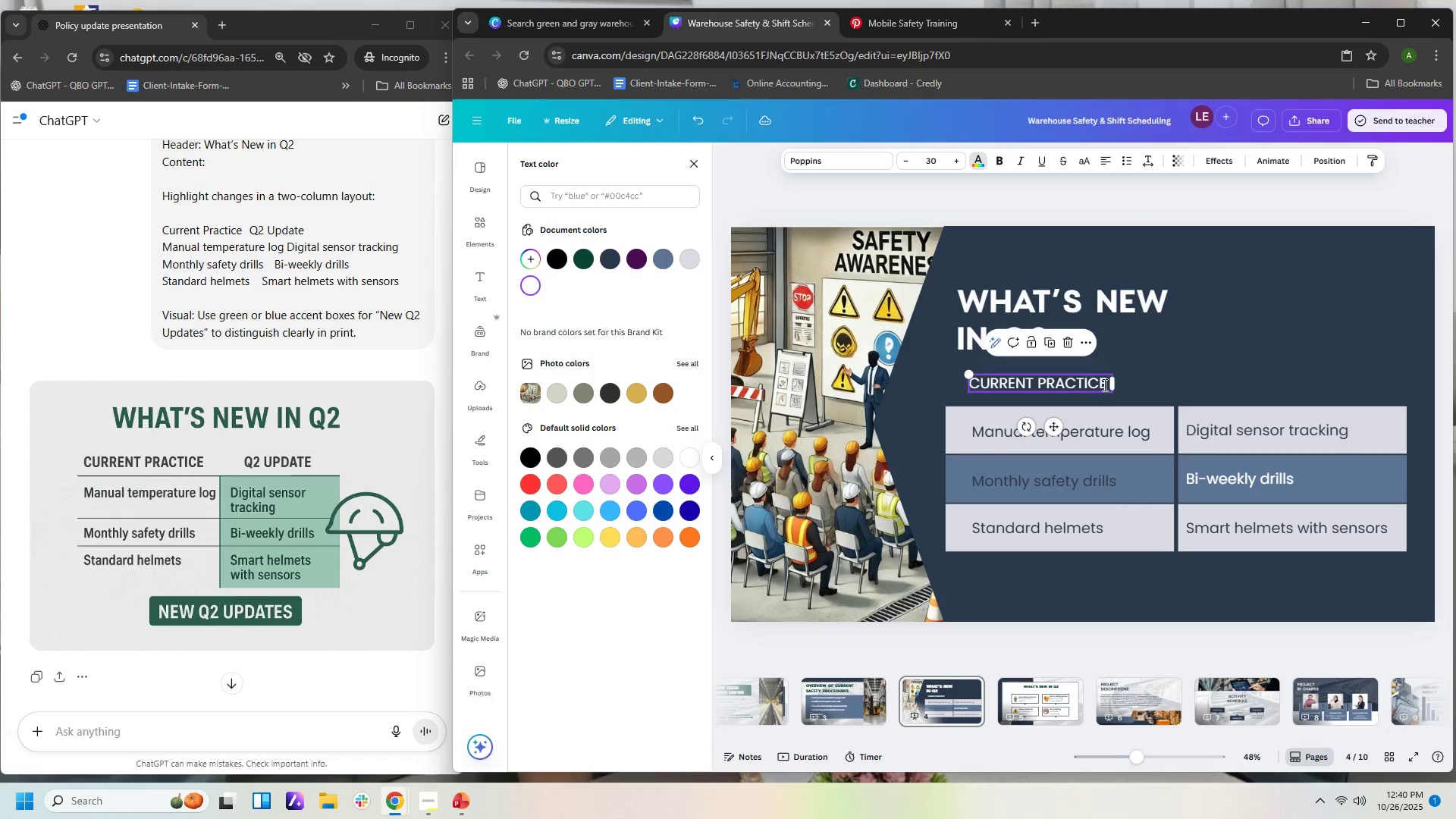 
double_click([1103, 384])
 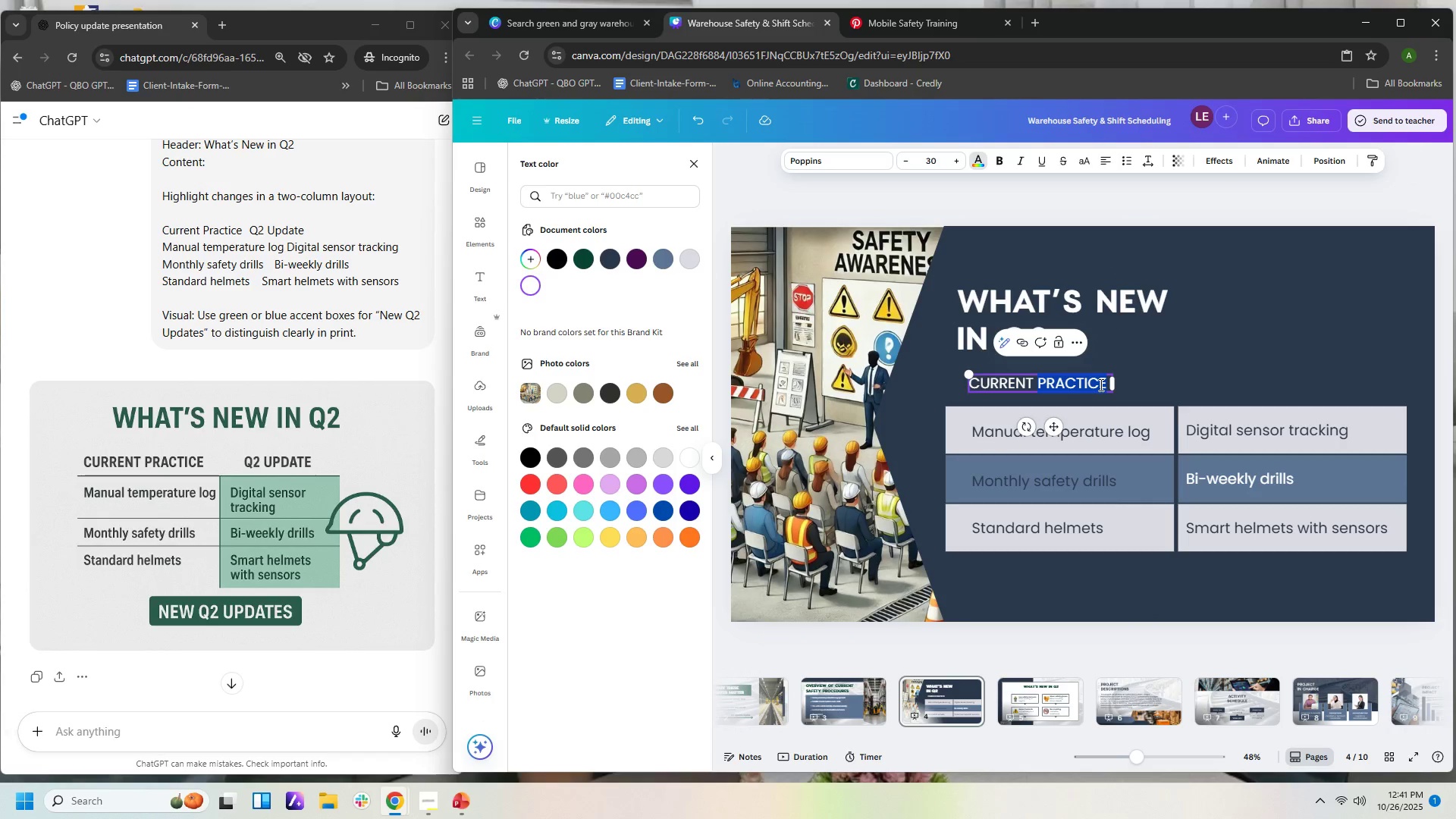 
key(Control+A)
 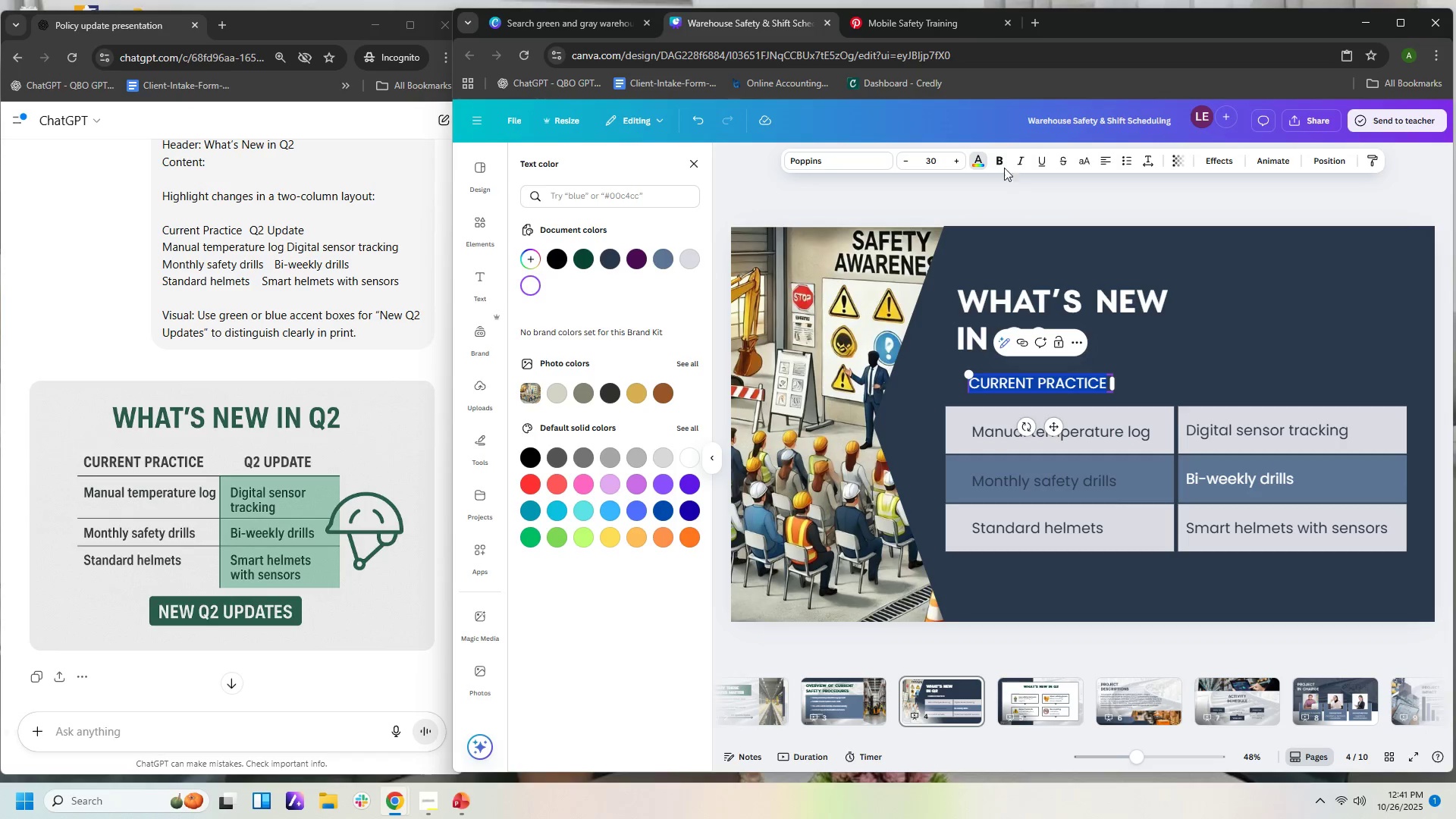 
left_click([995, 153])
 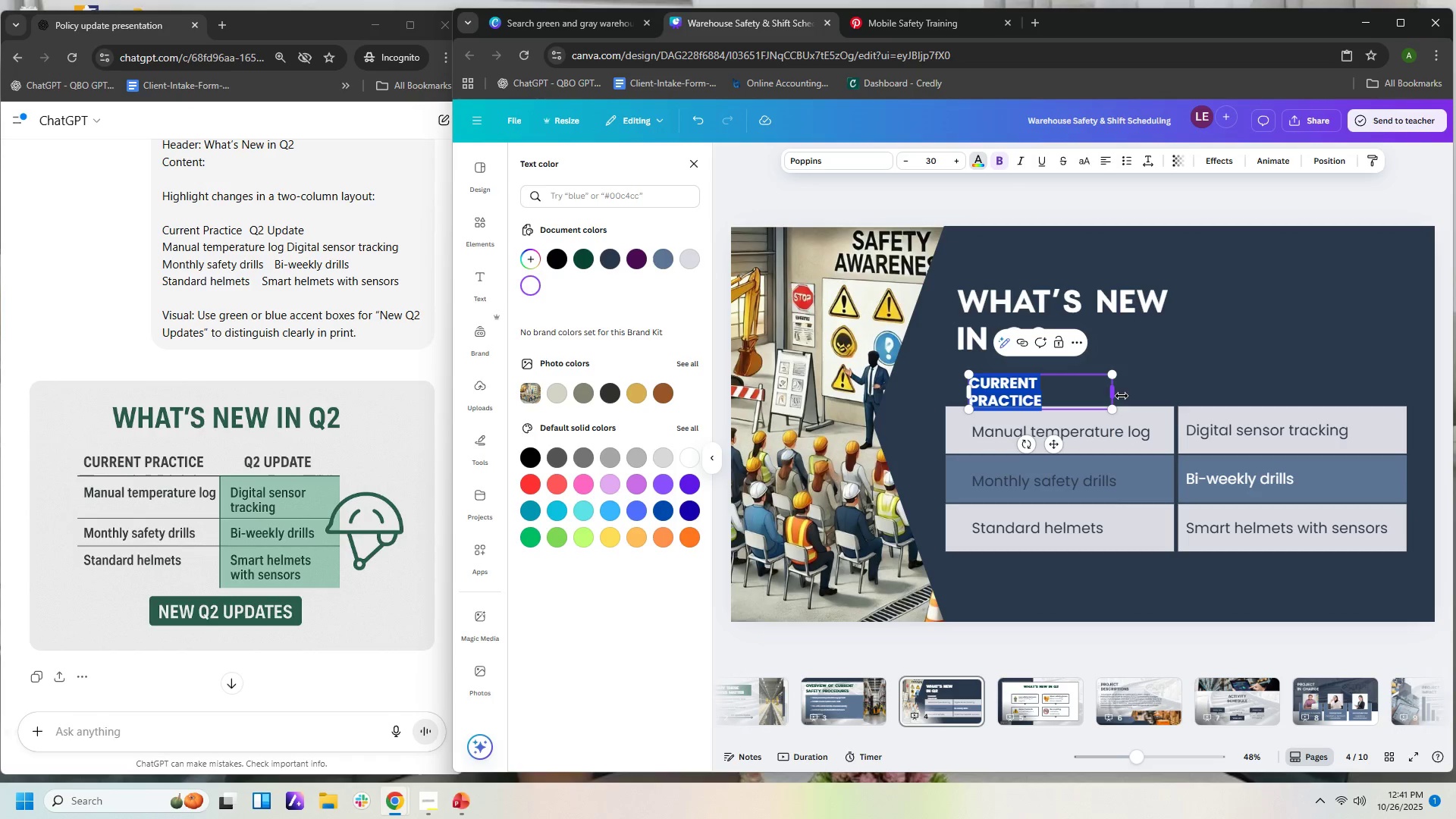 
left_click_drag(start_coordinate=[1118, 397], to_coordinate=[1125, 397])
 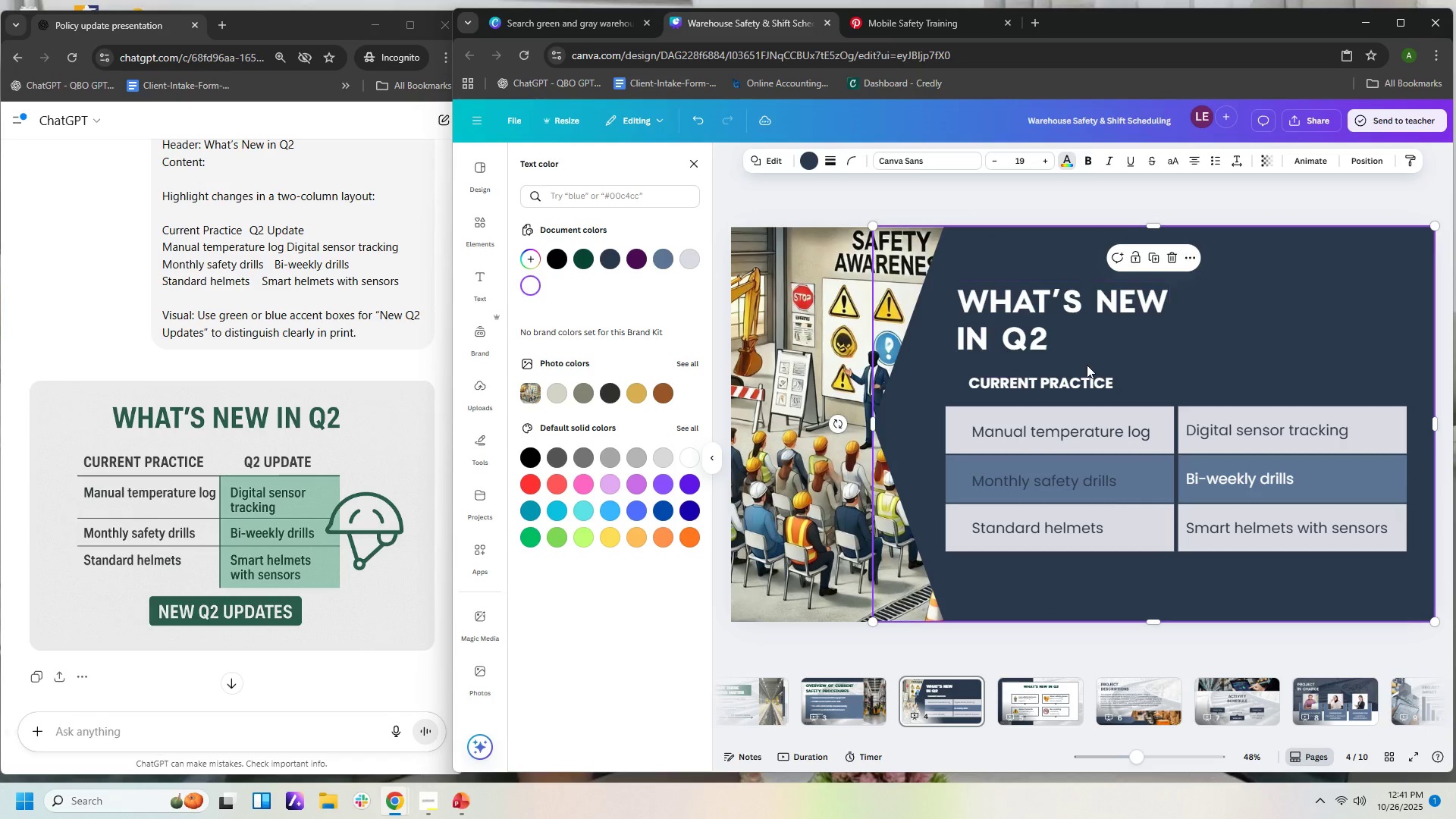 
mouse_move([1081, 361])
 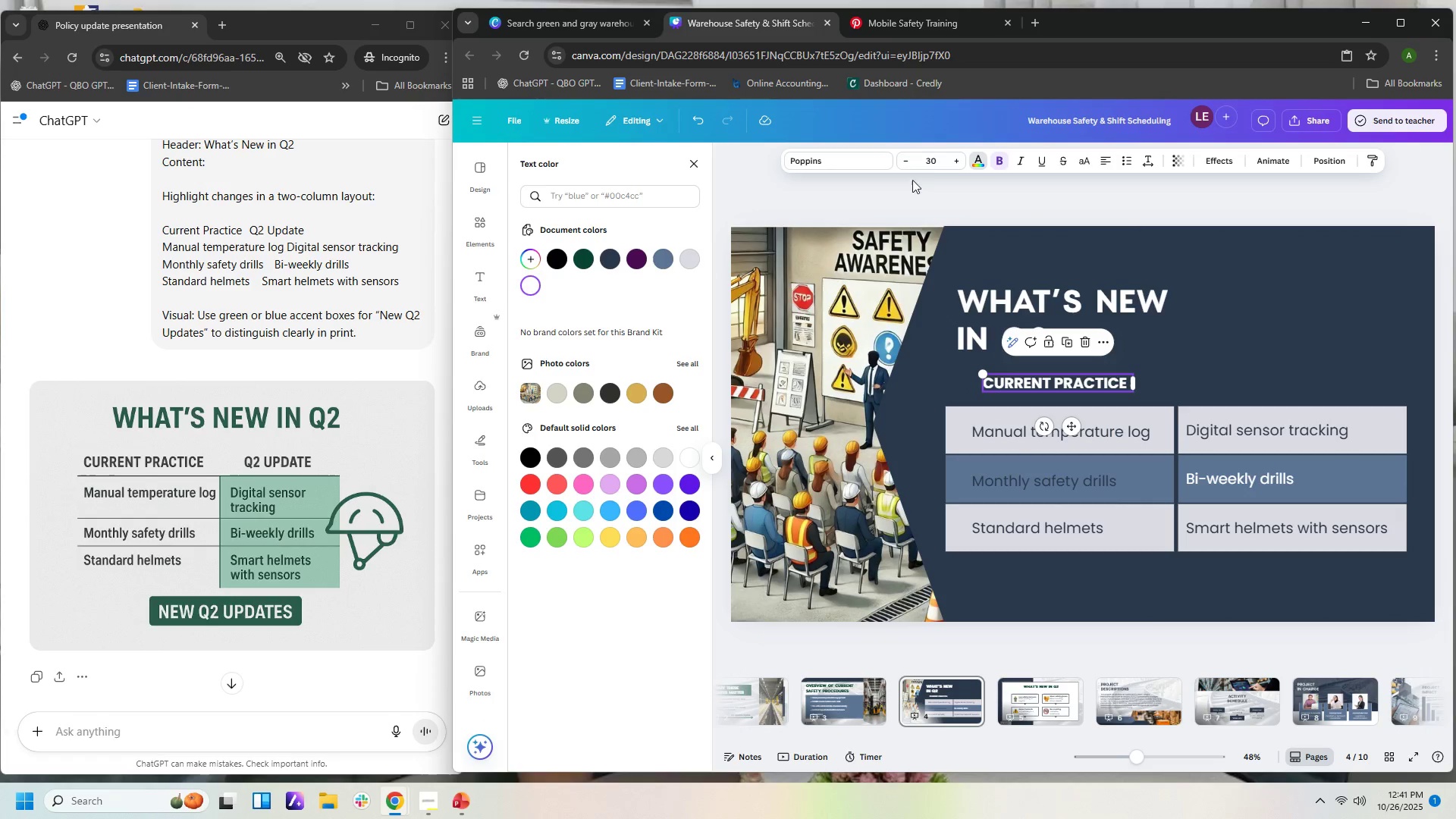 
left_click([956, 162])
 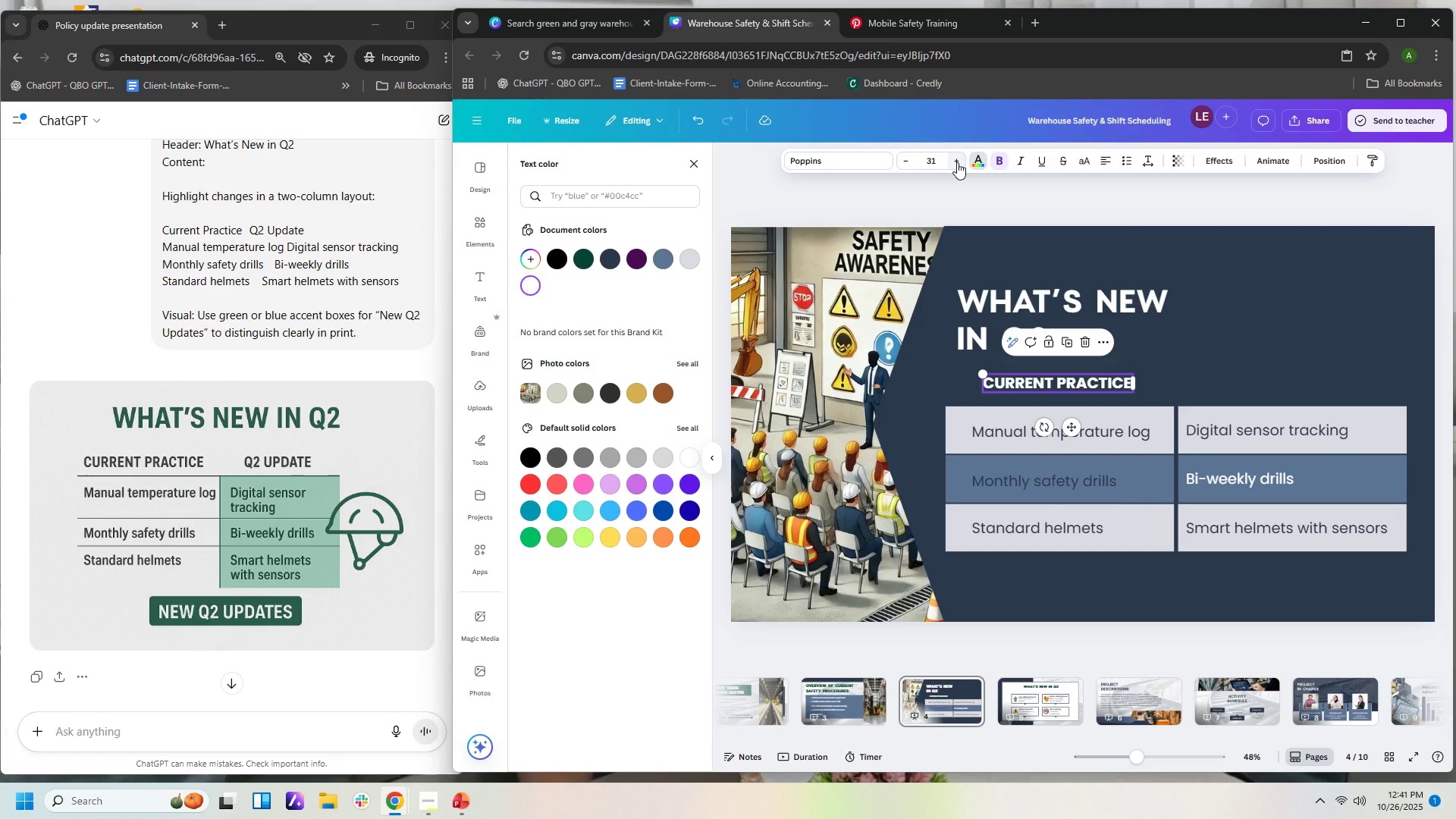 
left_click([957, 162])
 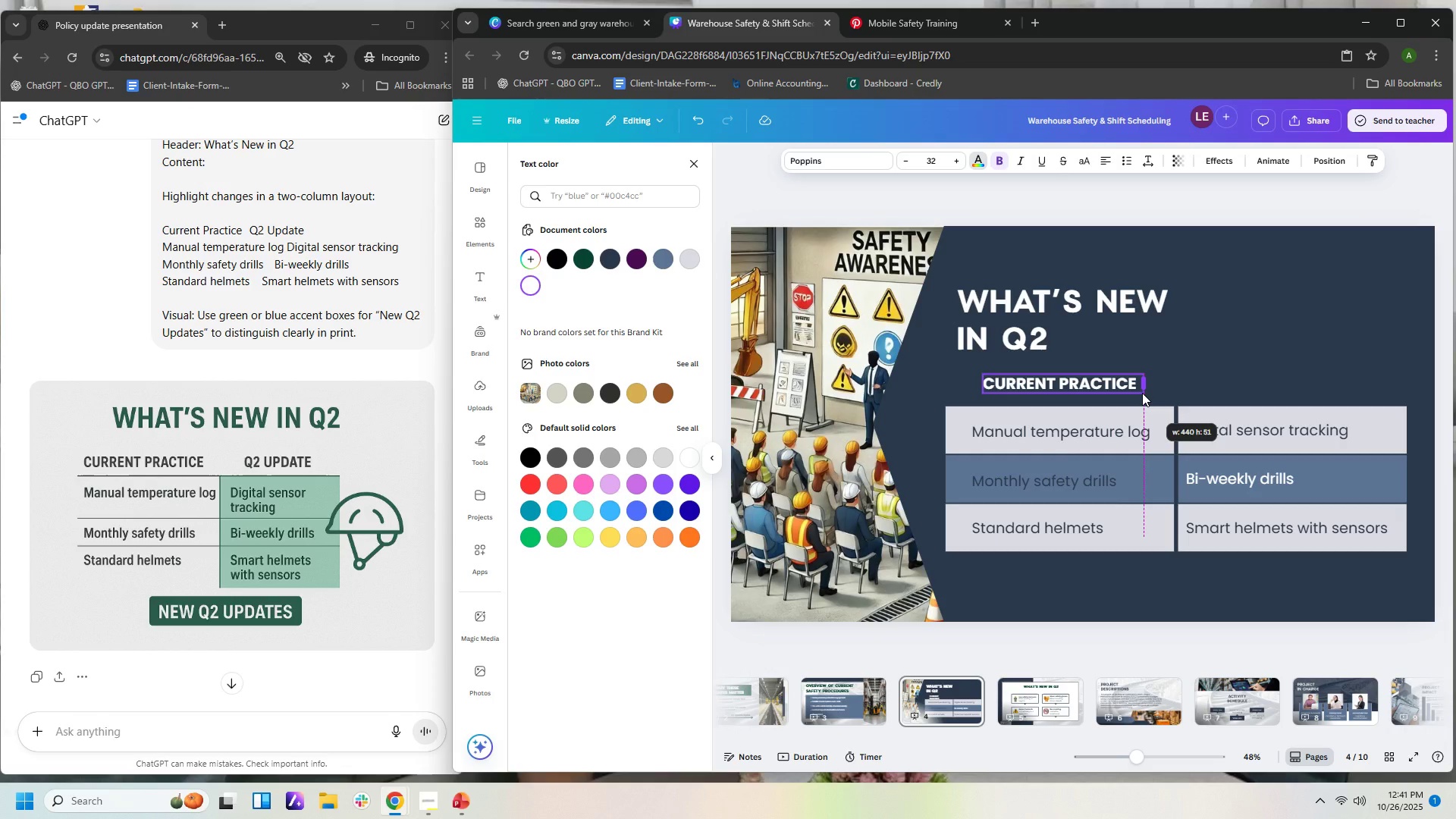 
left_click([1166, 372])
 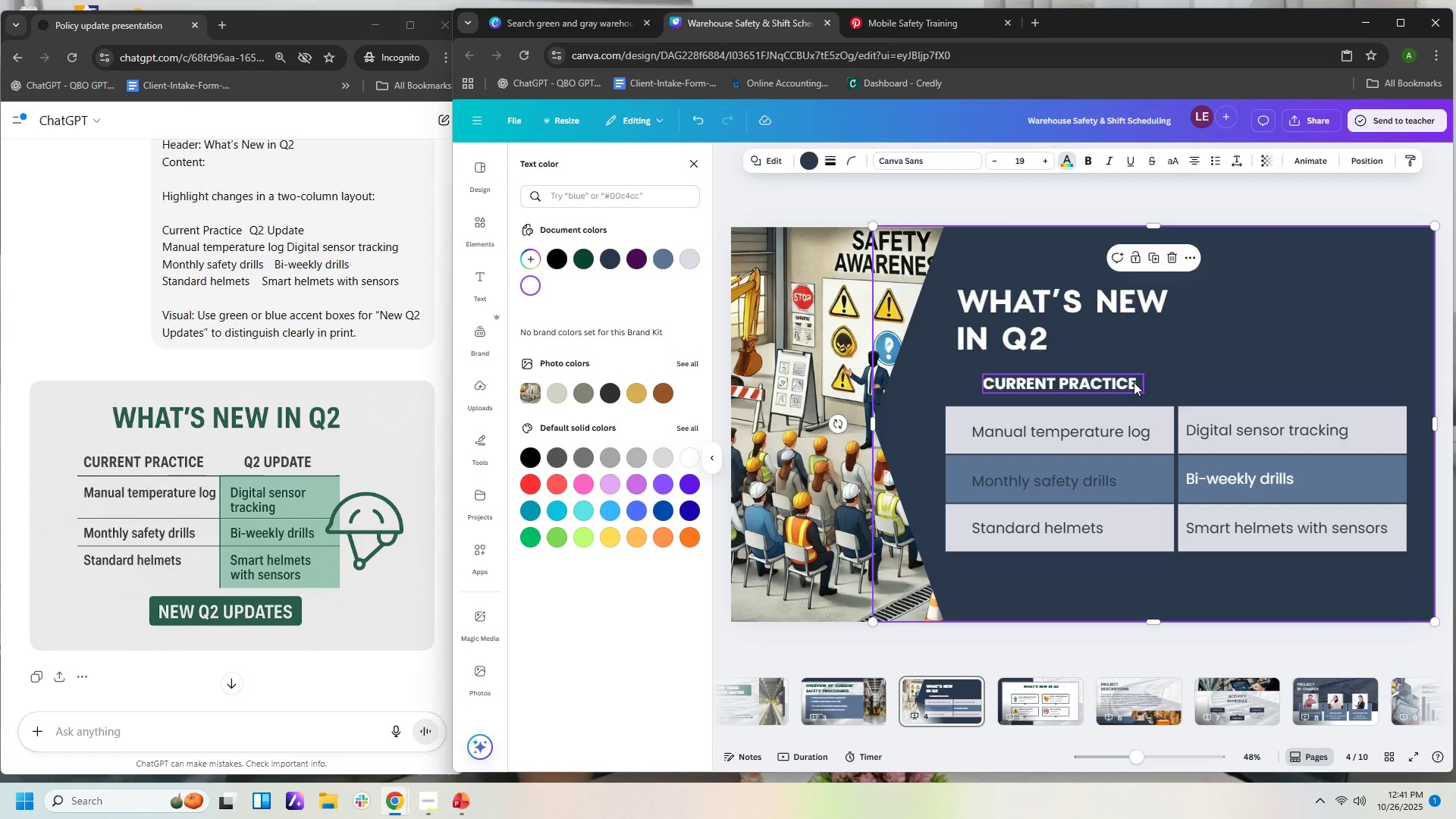 
left_click([1134, 382])
 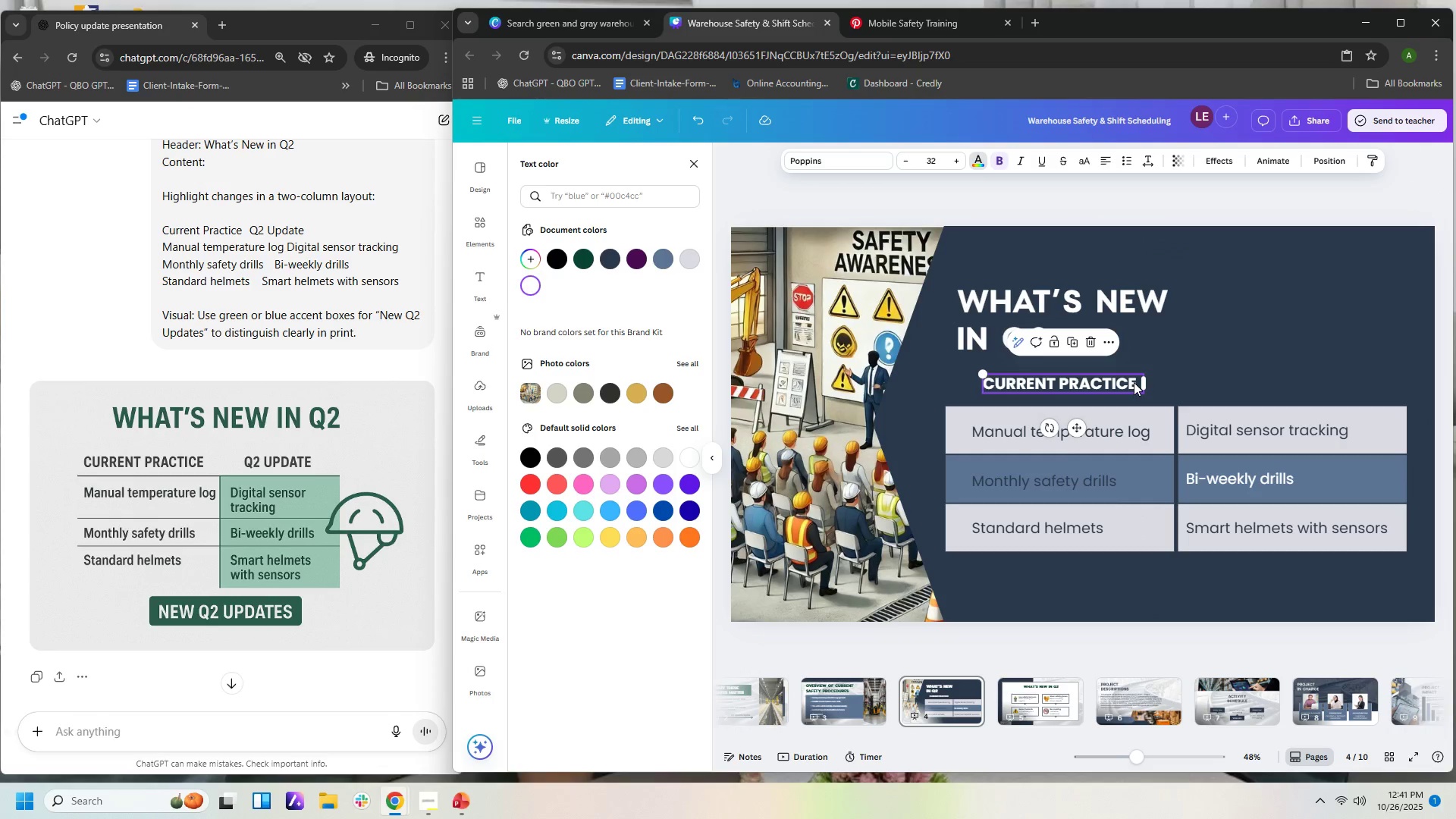 
key(Control+X)
 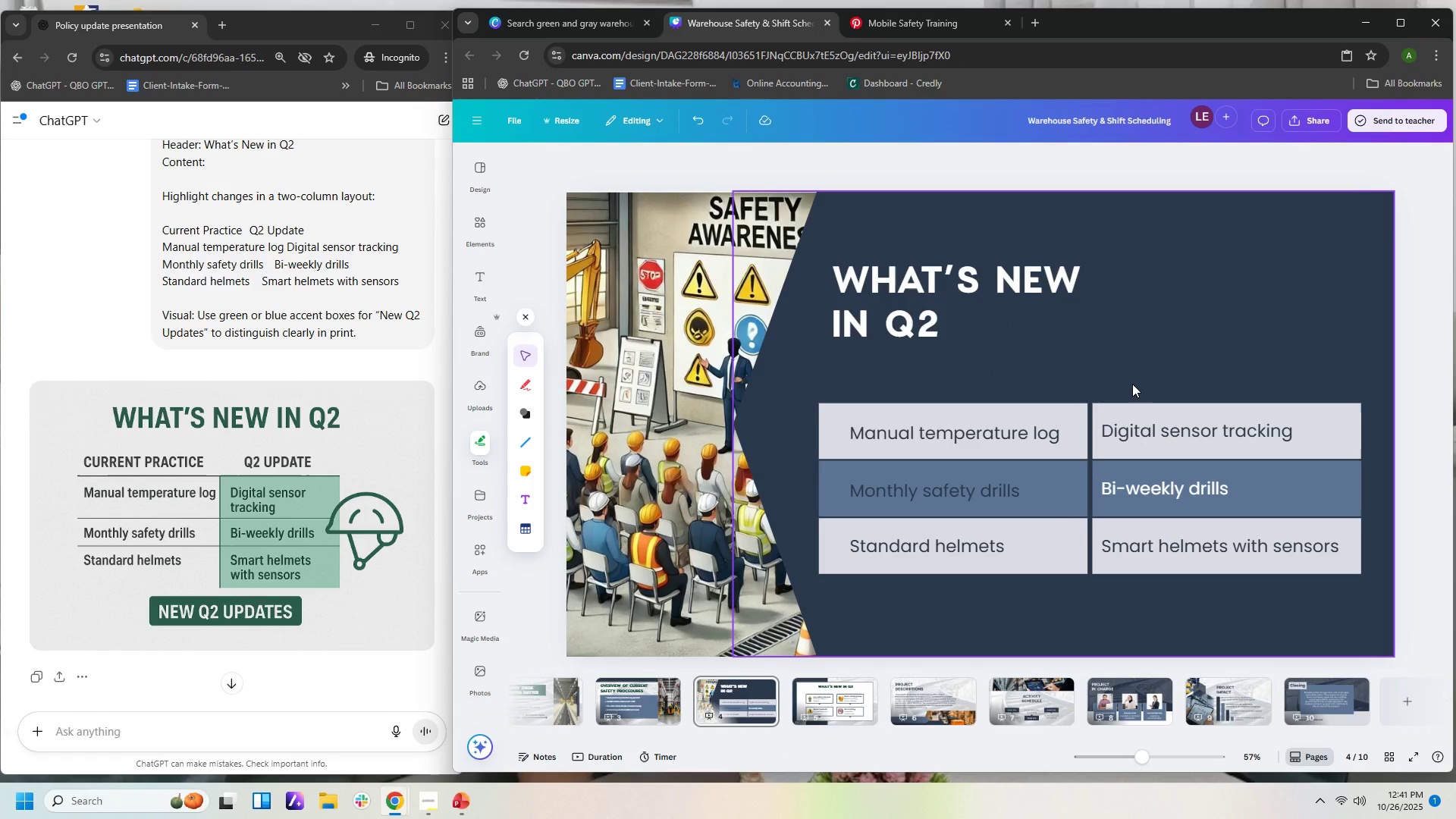 
key(Control+Z)
 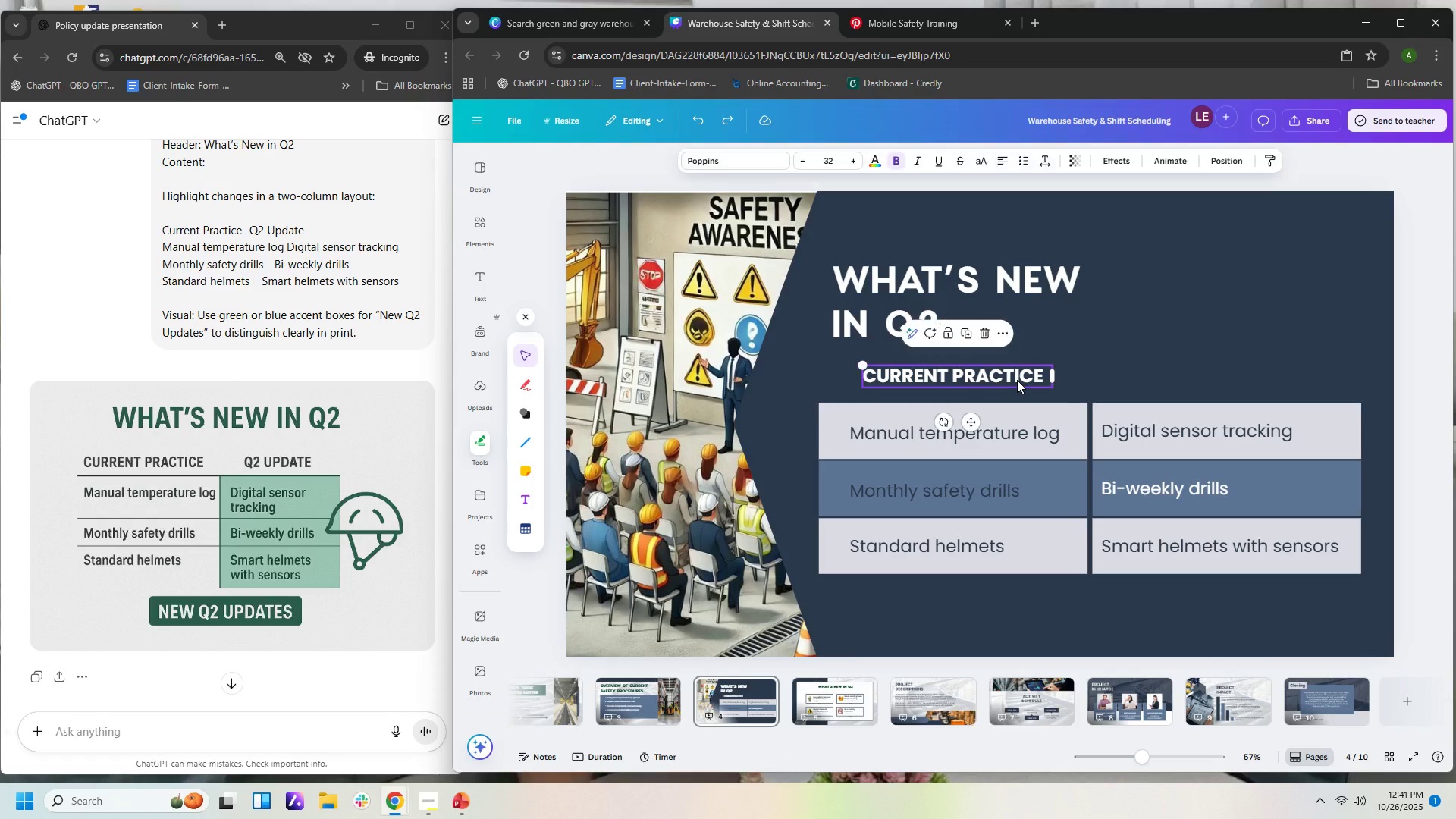 
left_click([1017, 380])
 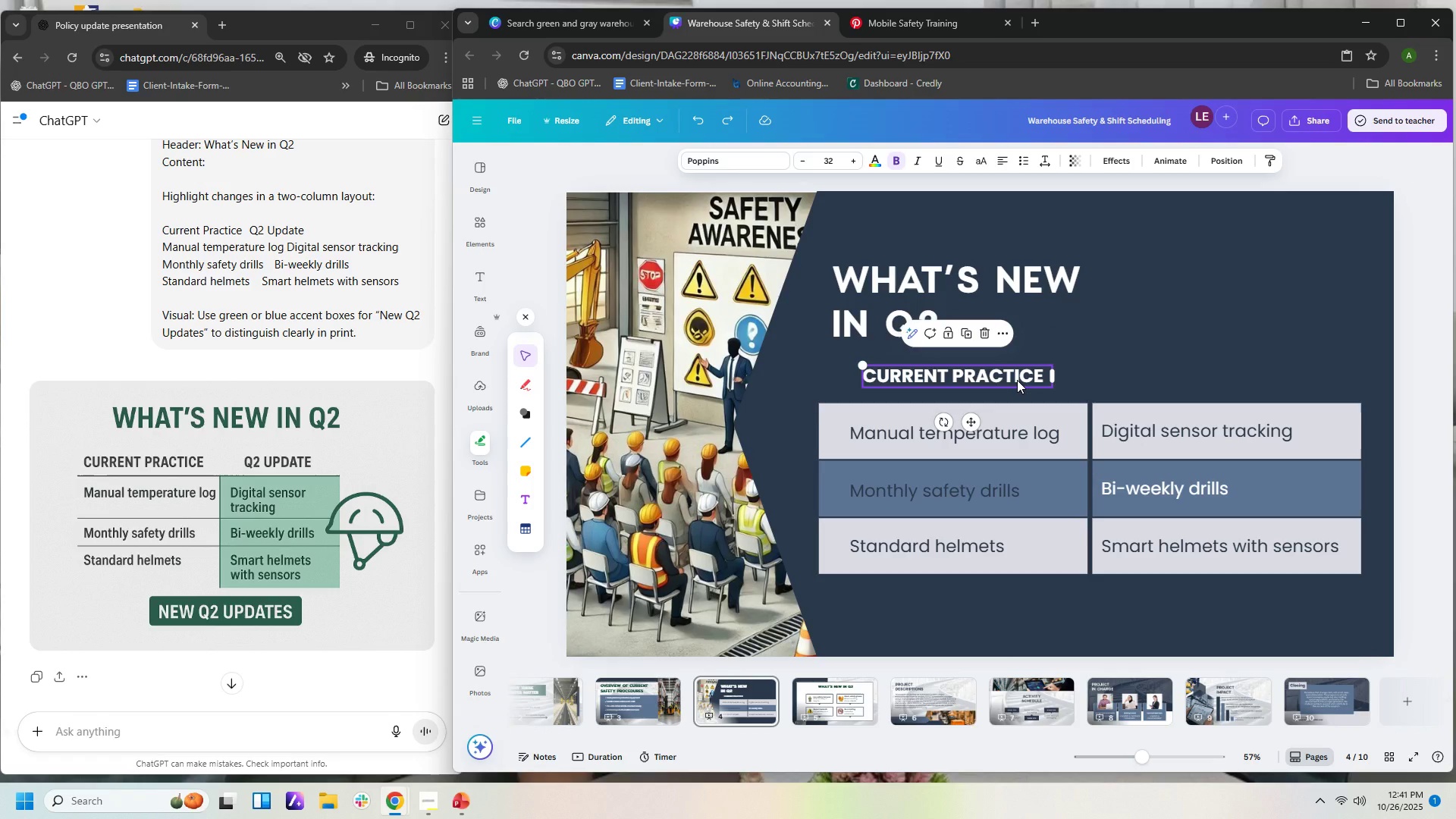 
key(Control+C)
 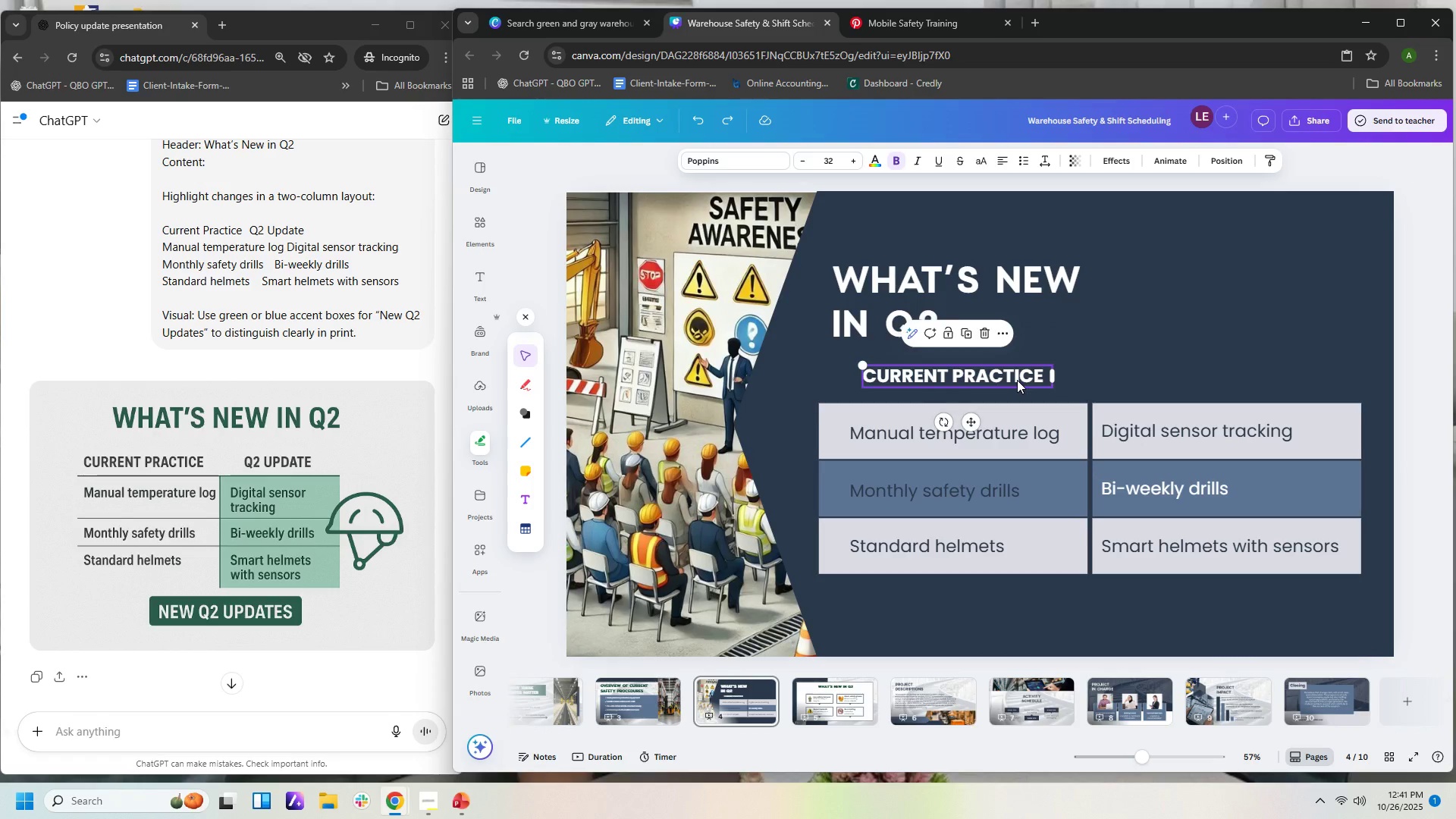 
key(Control+V)
 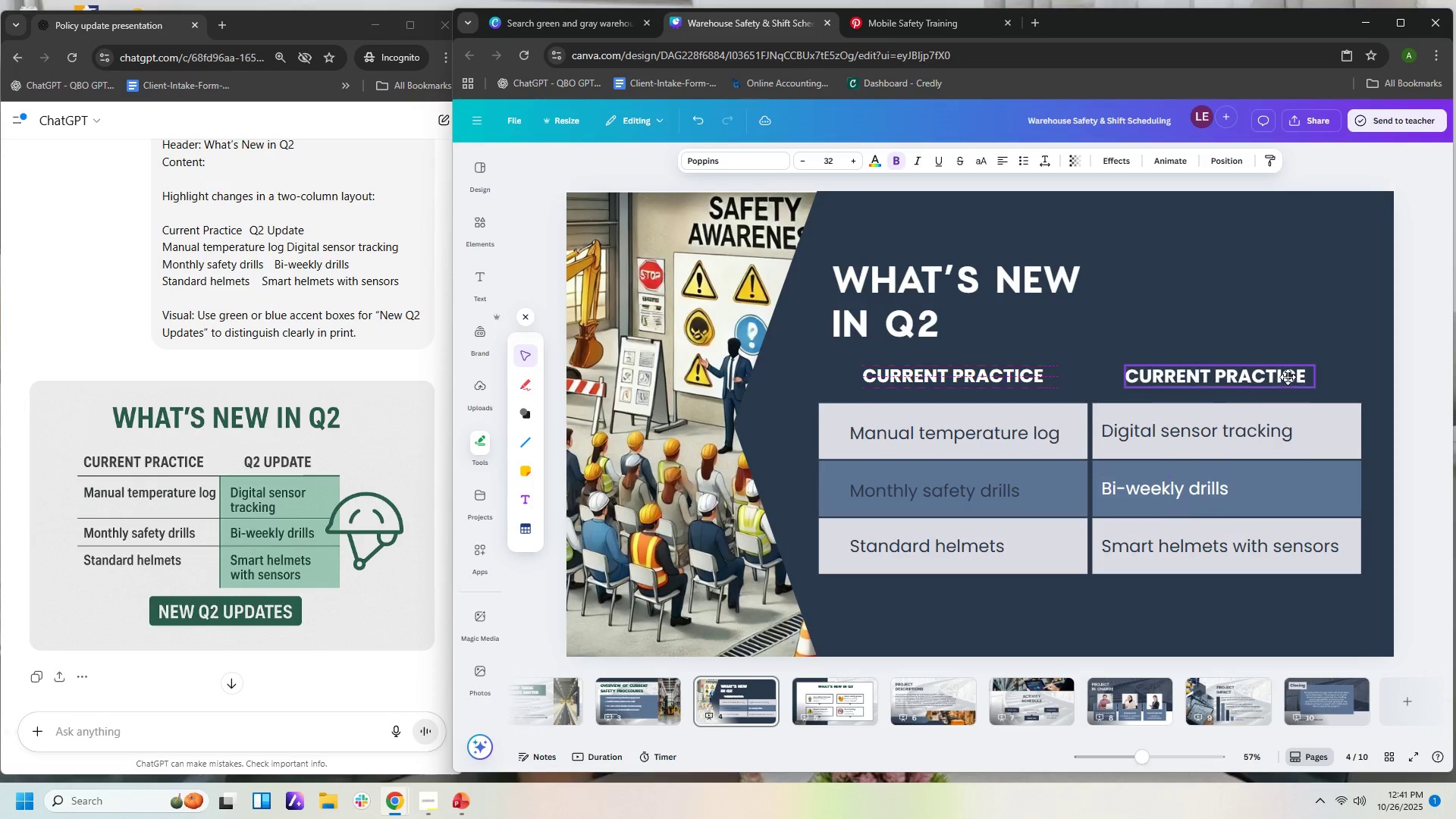 
double_click([1281, 378])
 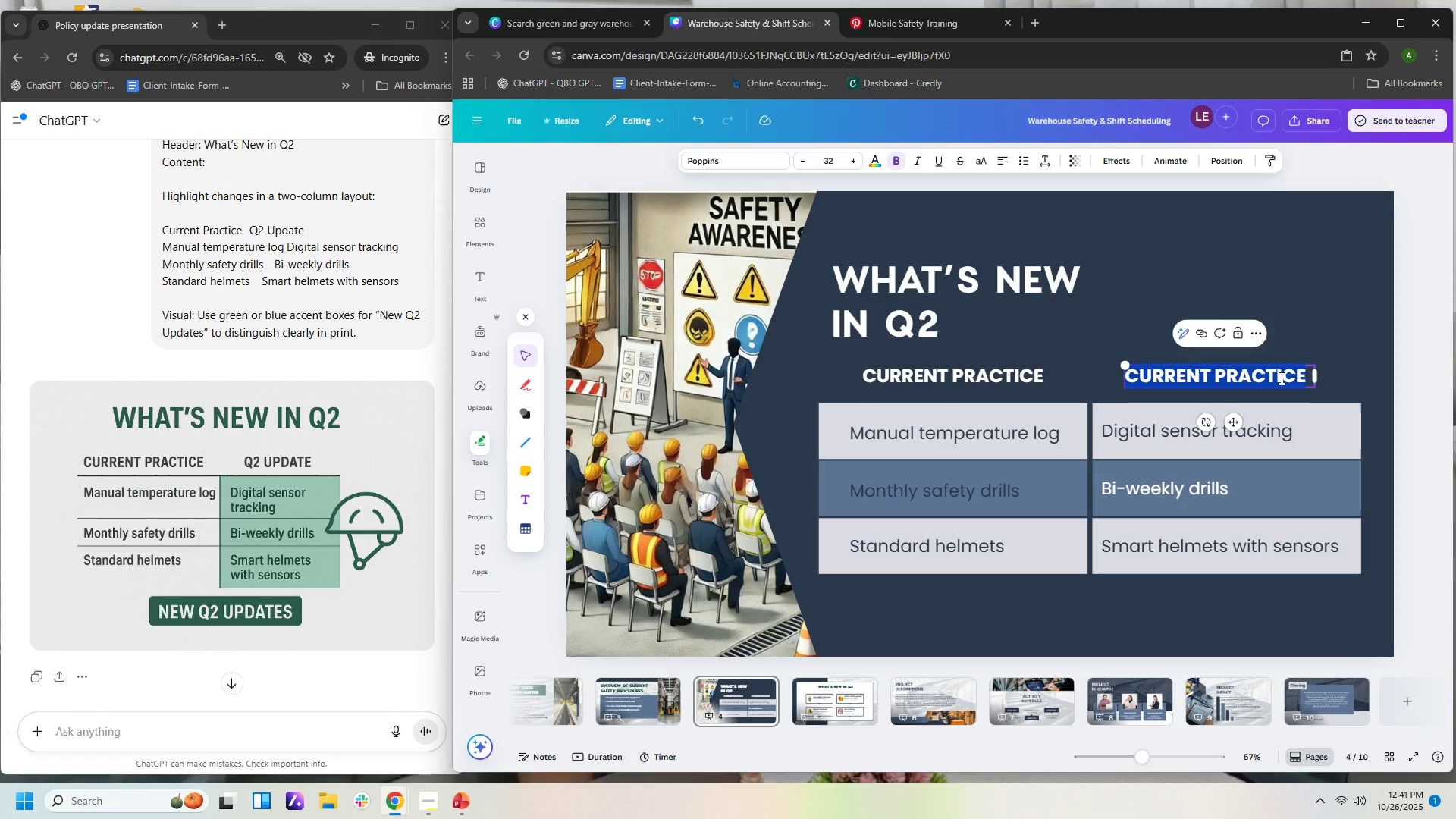 
type(Q2 UPDATE)
 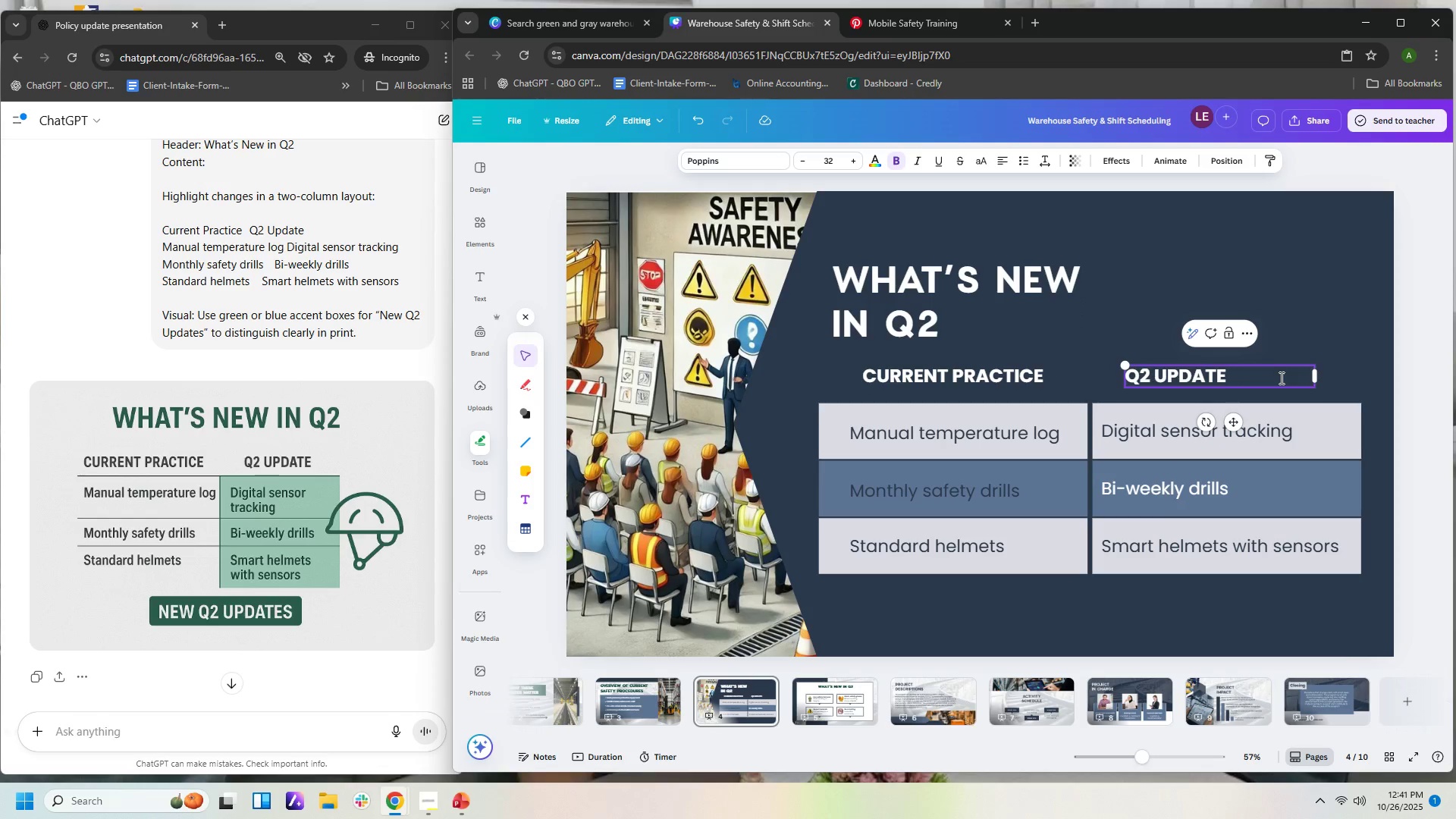 
left_click([1313, 379])
 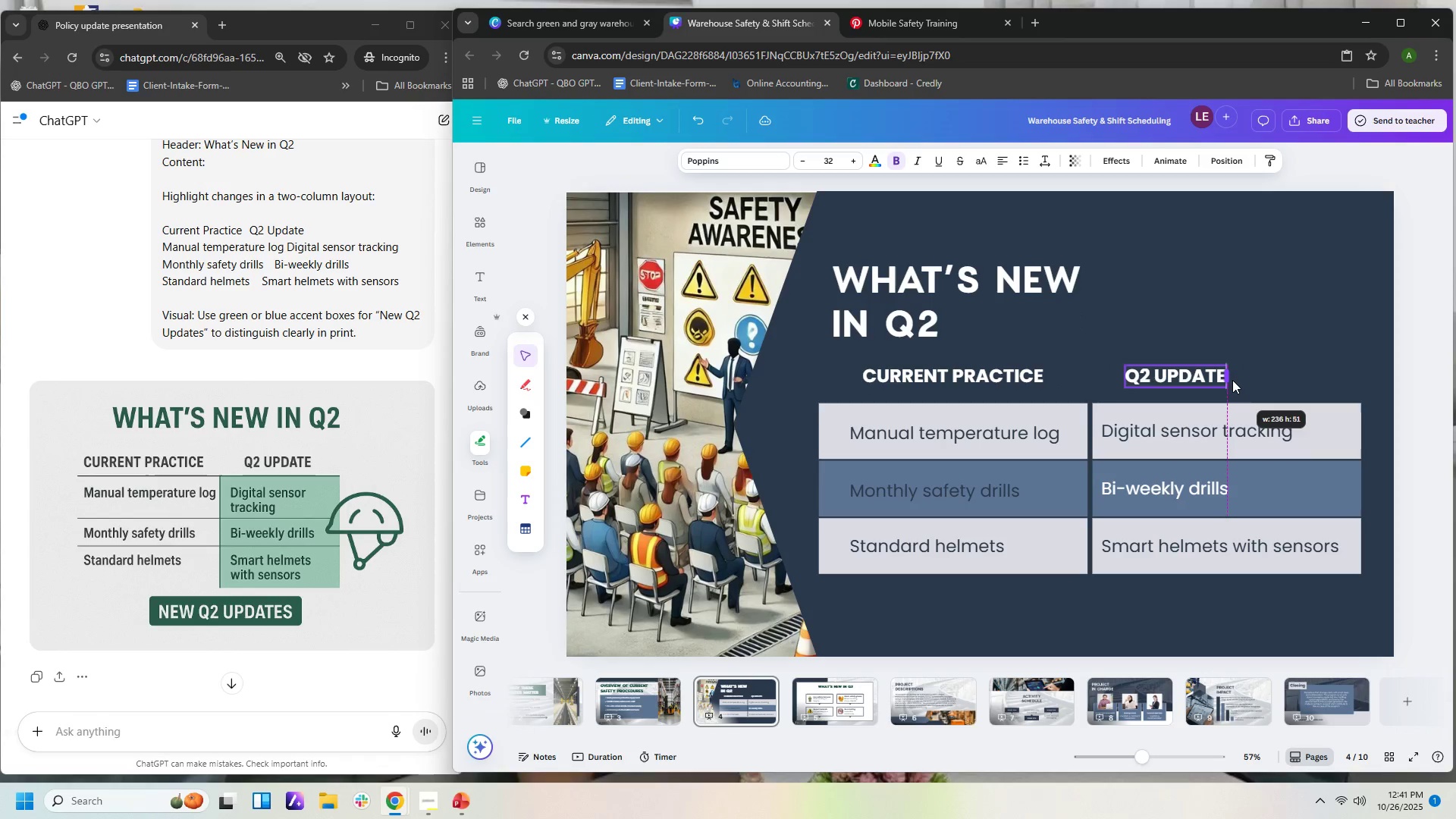 
left_click([1247, 363])
 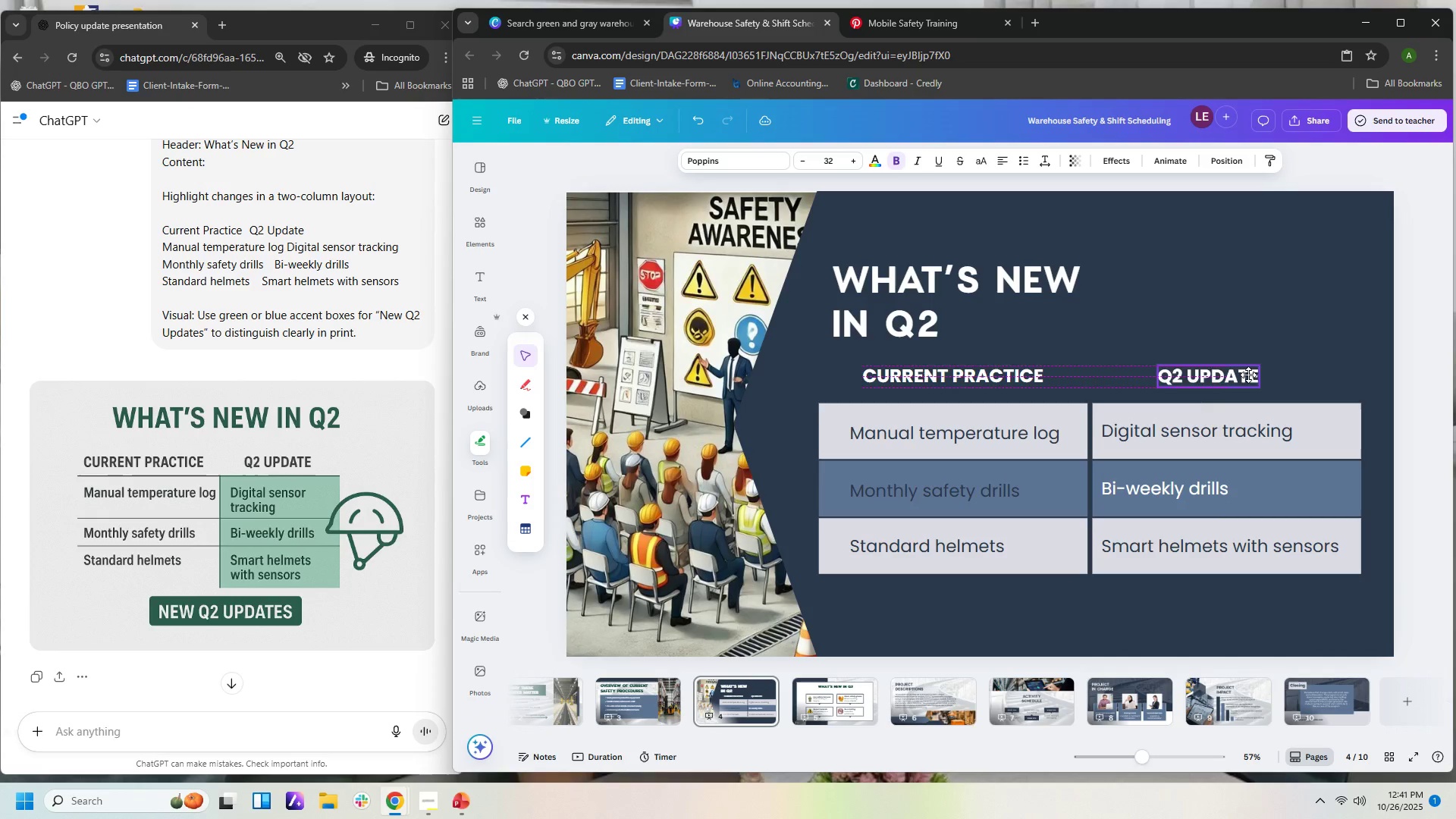 
left_click([1370, 363])
 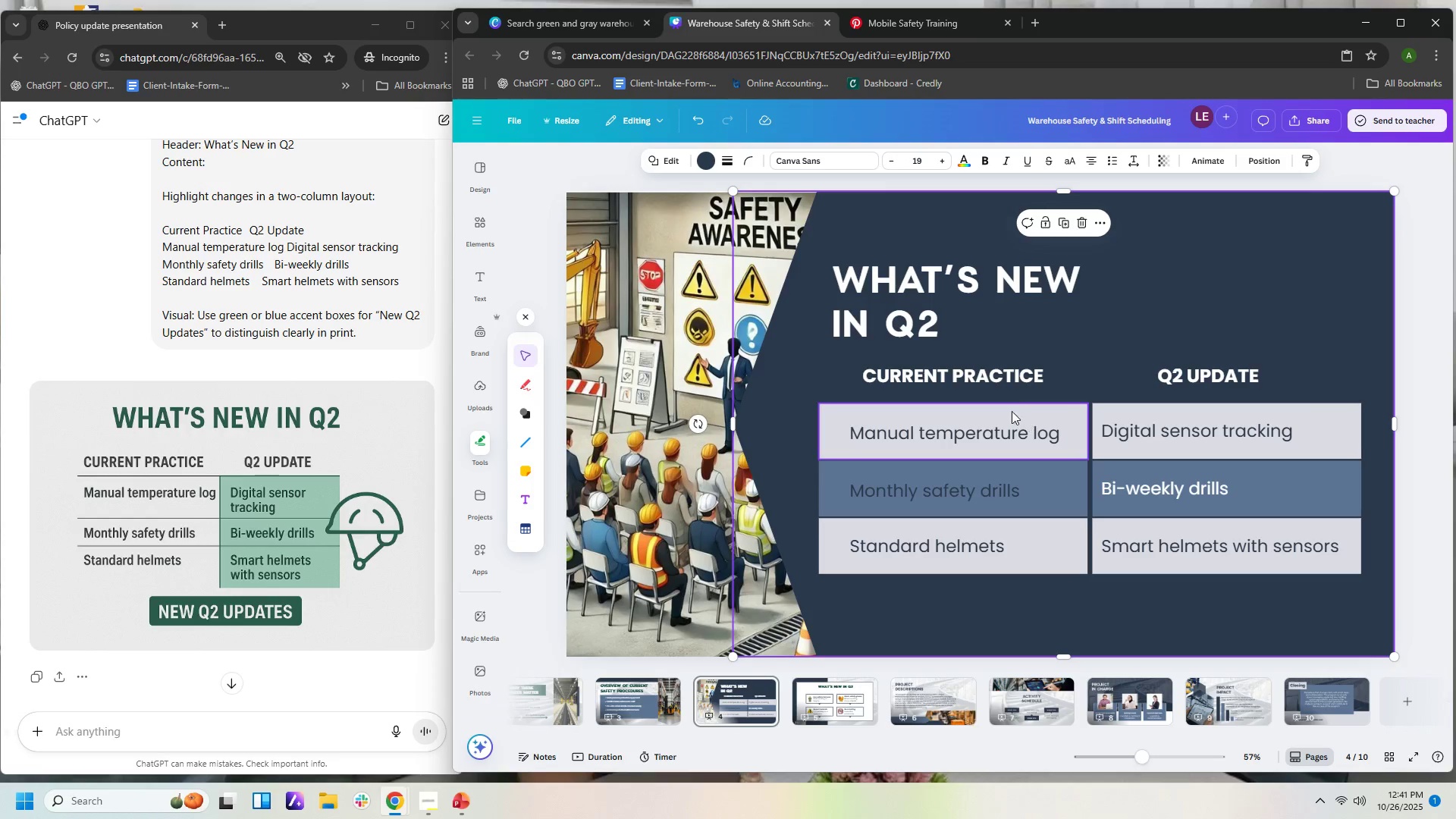 
wait(15.43)
 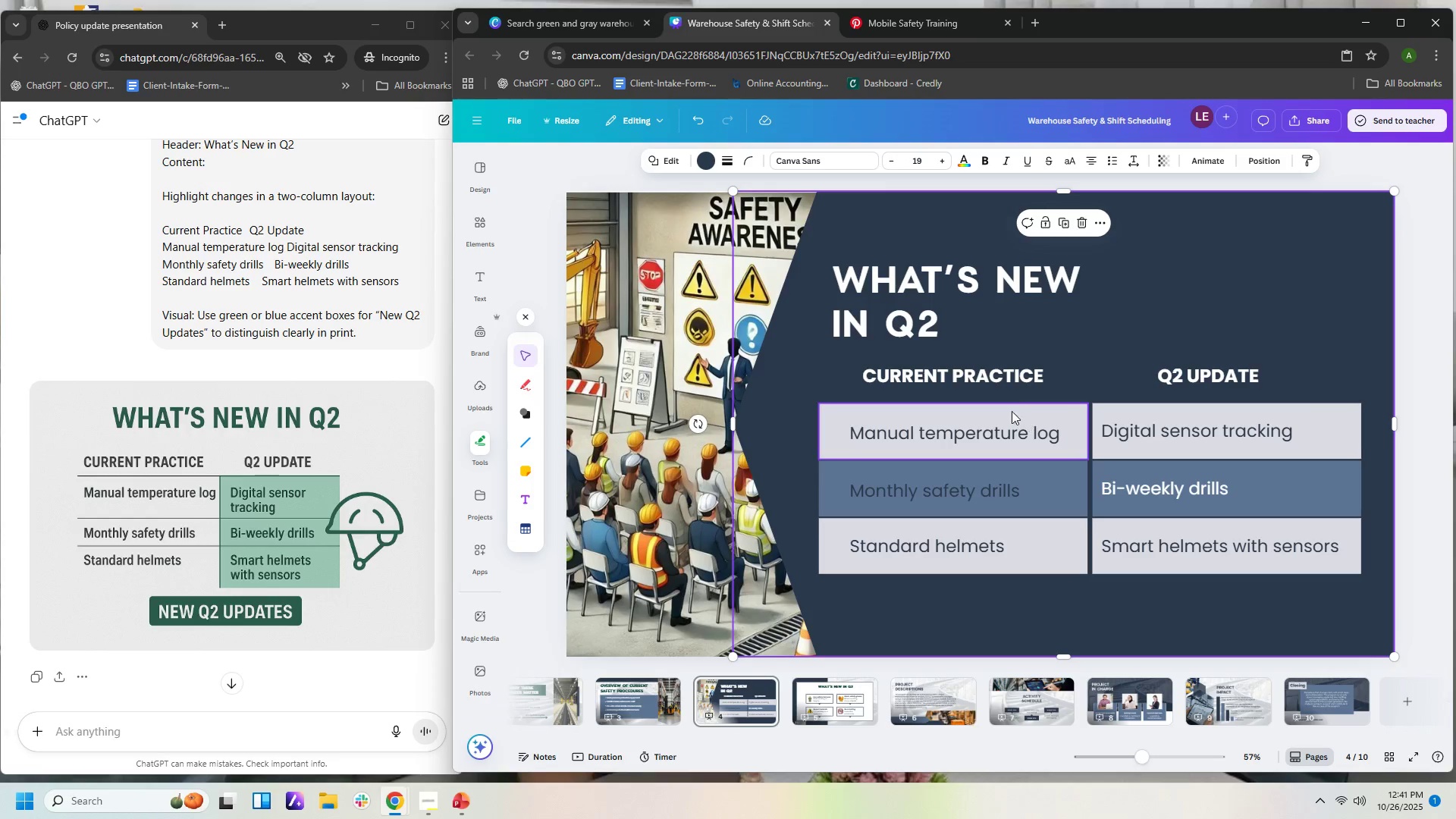 
left_click([1327, 349])
 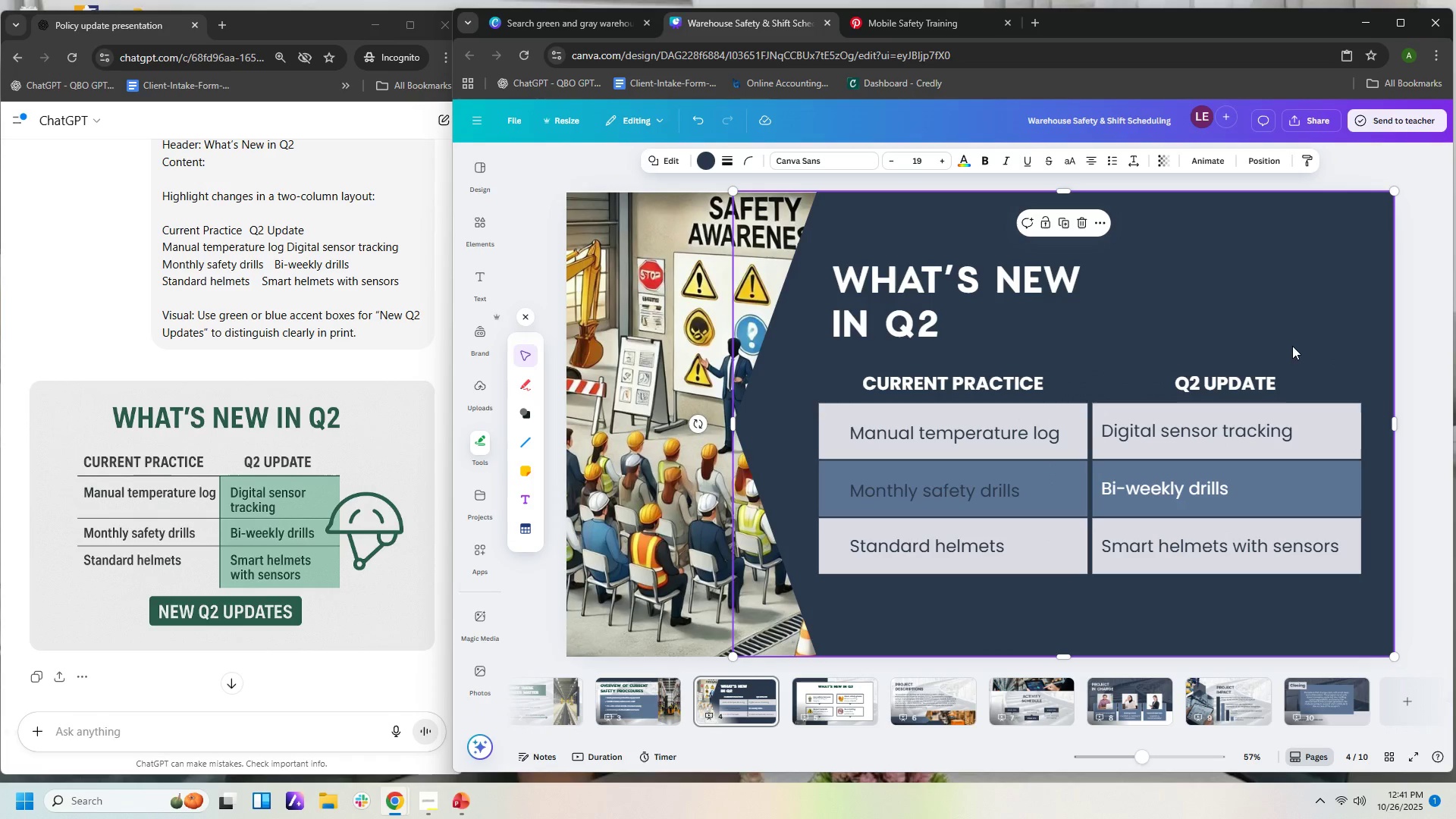 
mouse_move([1210, 383])
 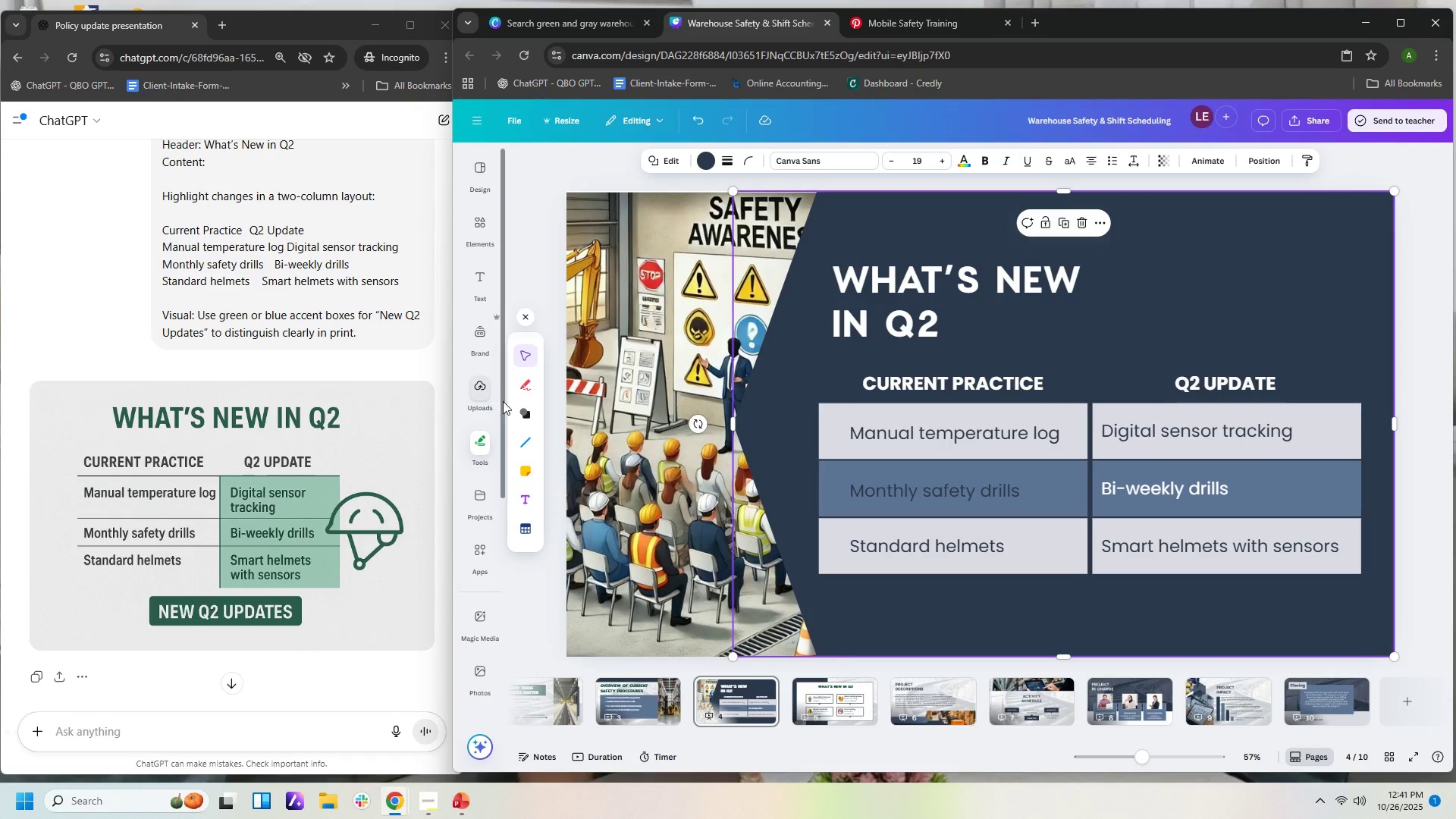 
wait(6.73)
 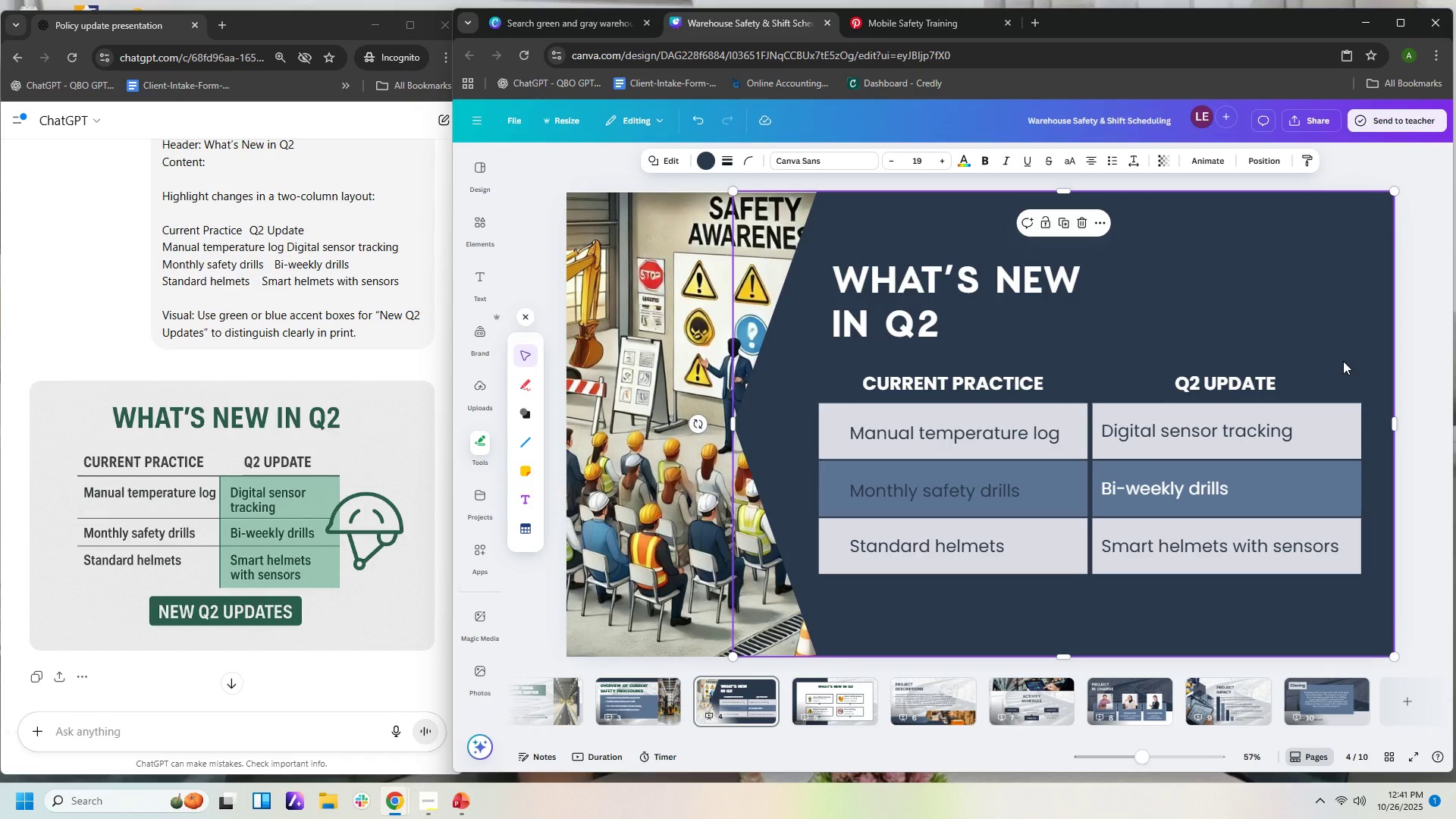 
left_click([522, 415])
 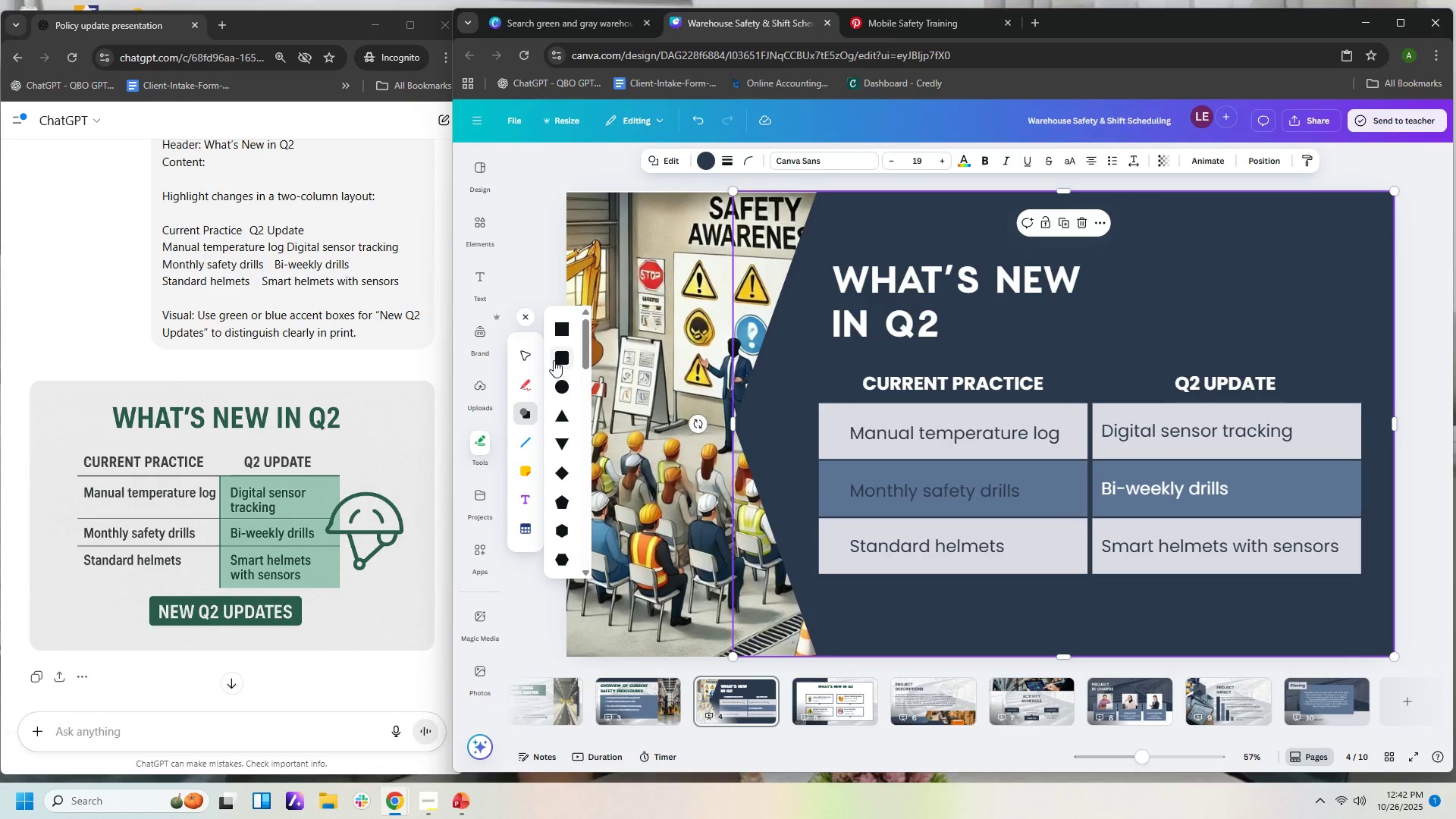 
left_click([554, 360])
 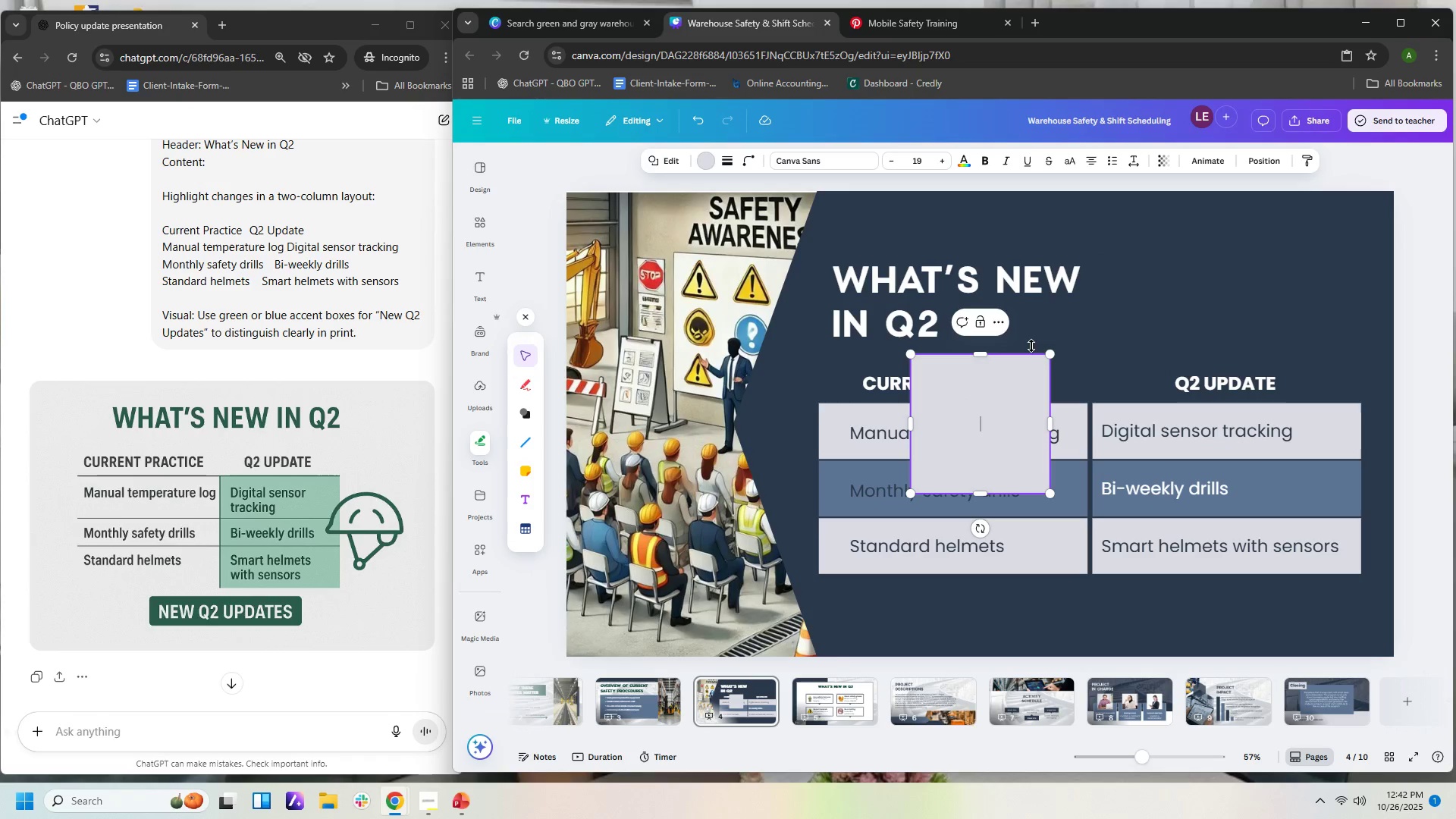 
left_click([1040, 319])
 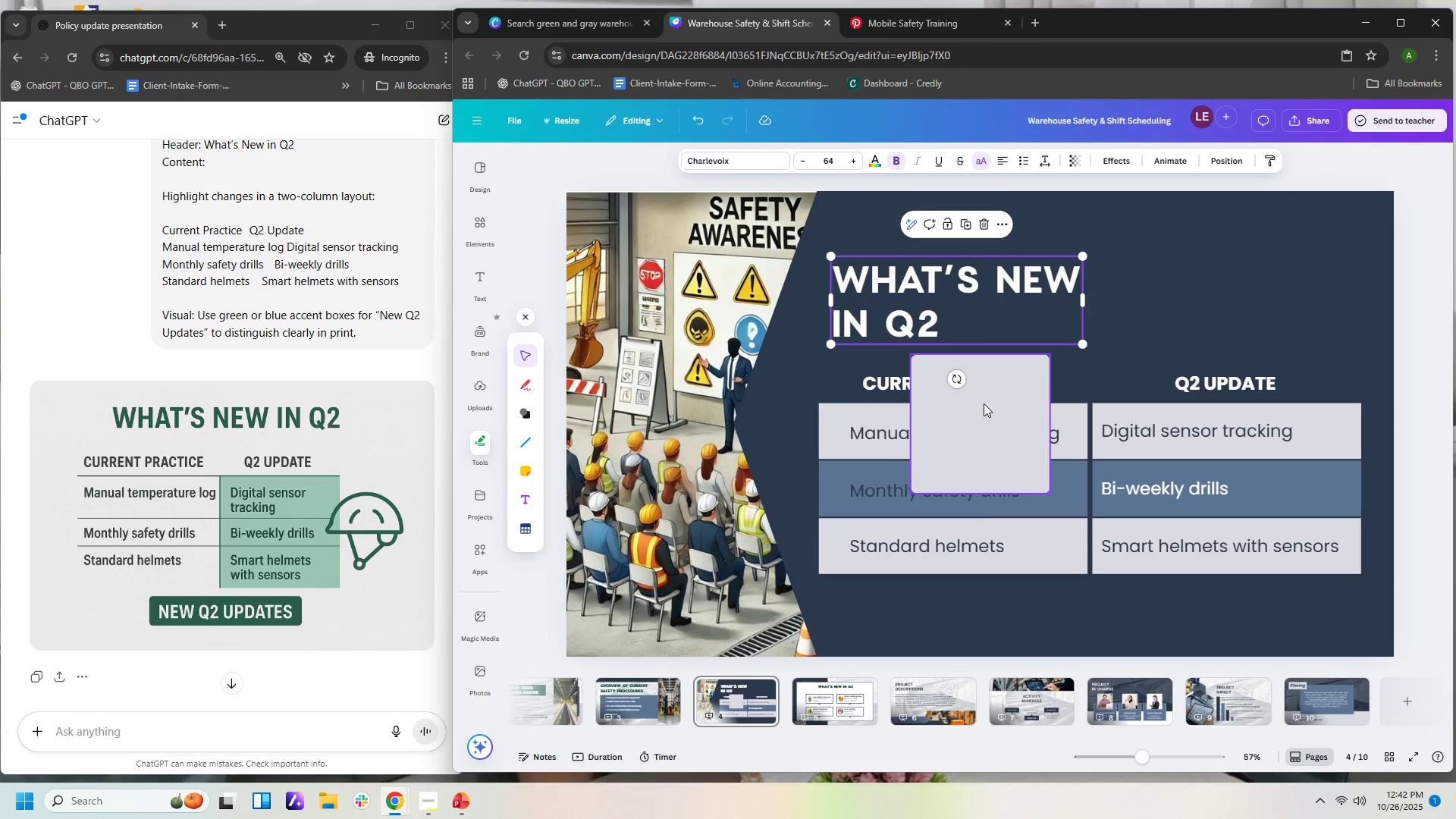 
left_click([984, 403])
 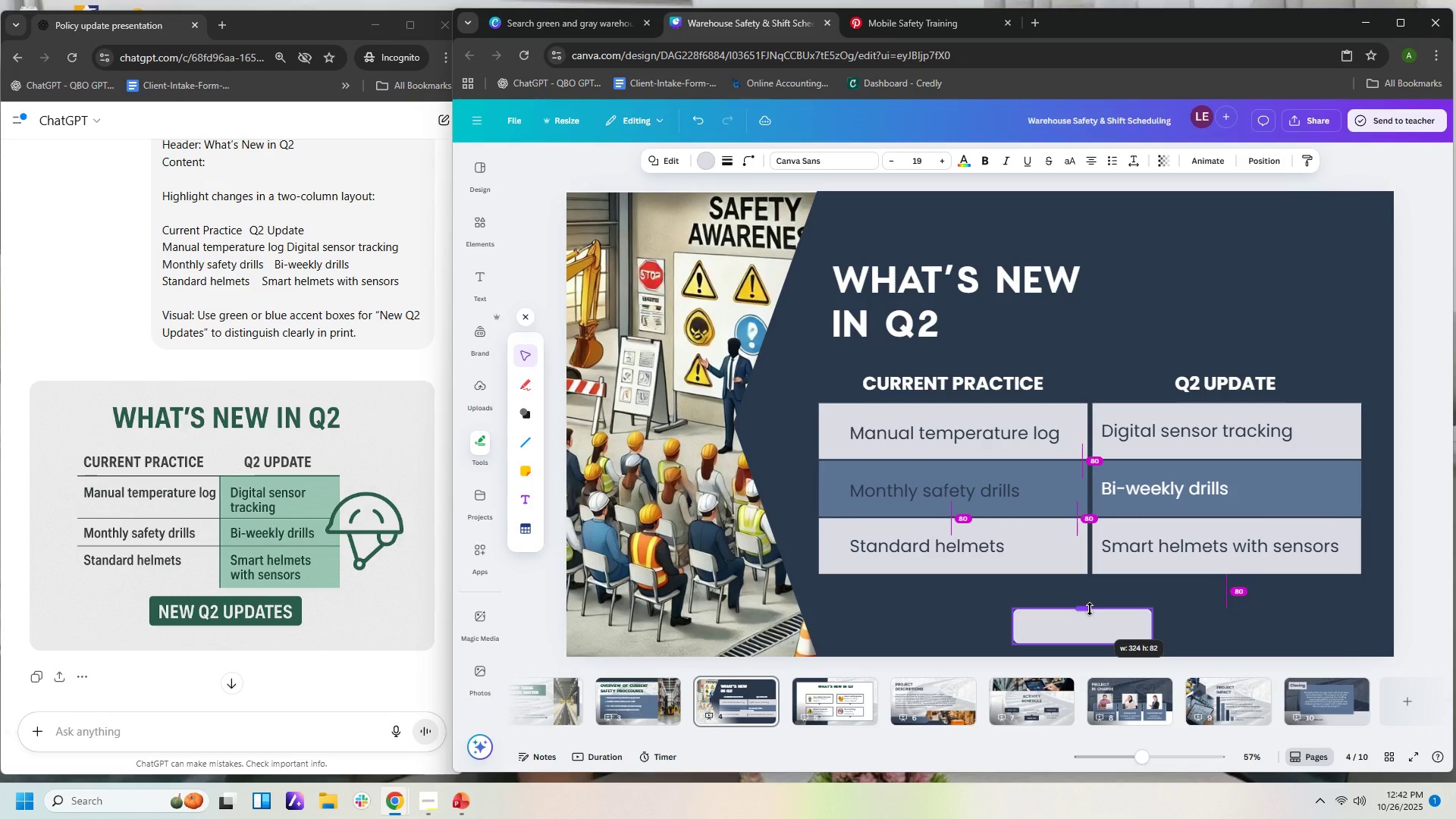 
wait(5.63)
 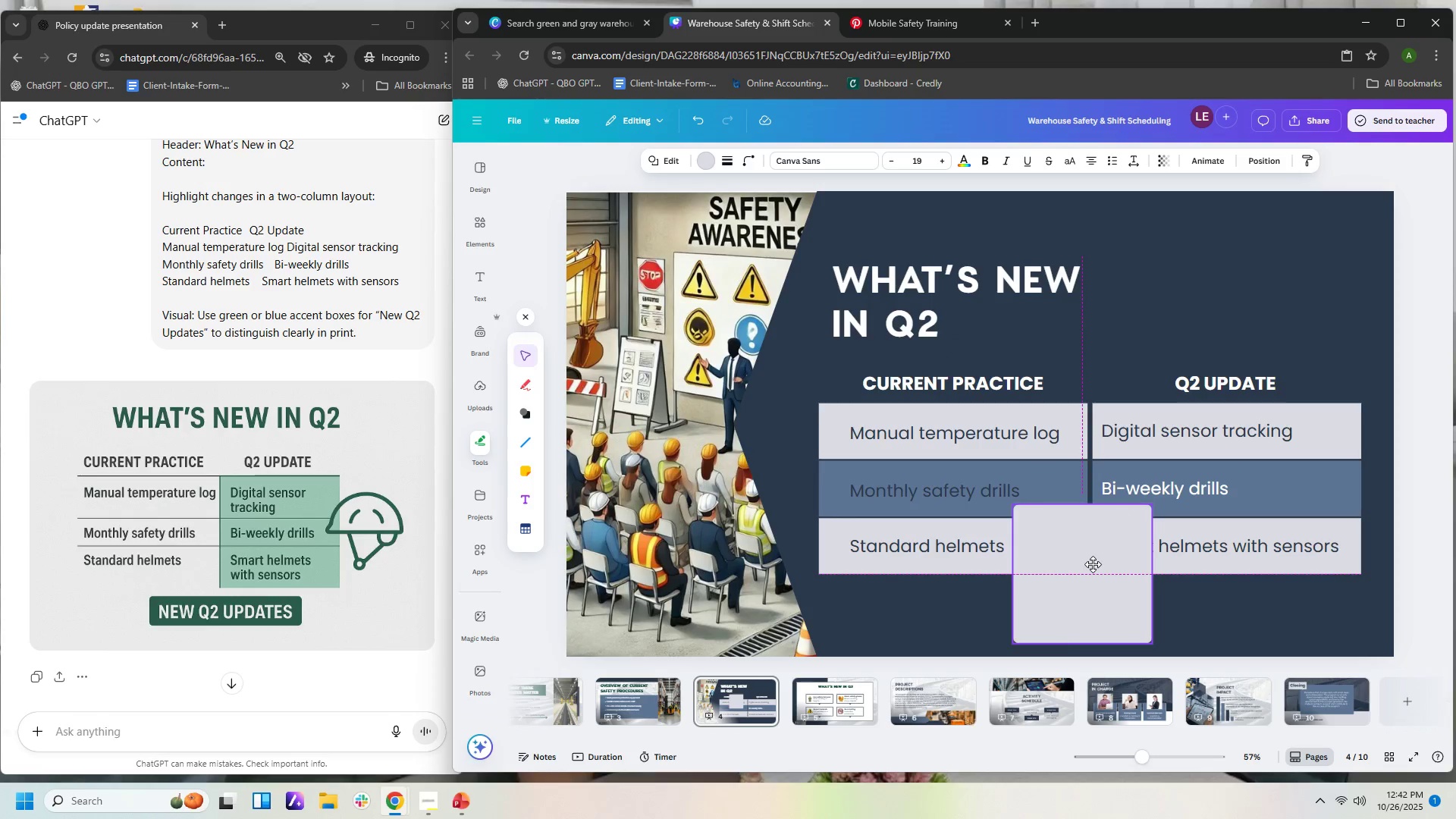 
left_click([1094, 623])
 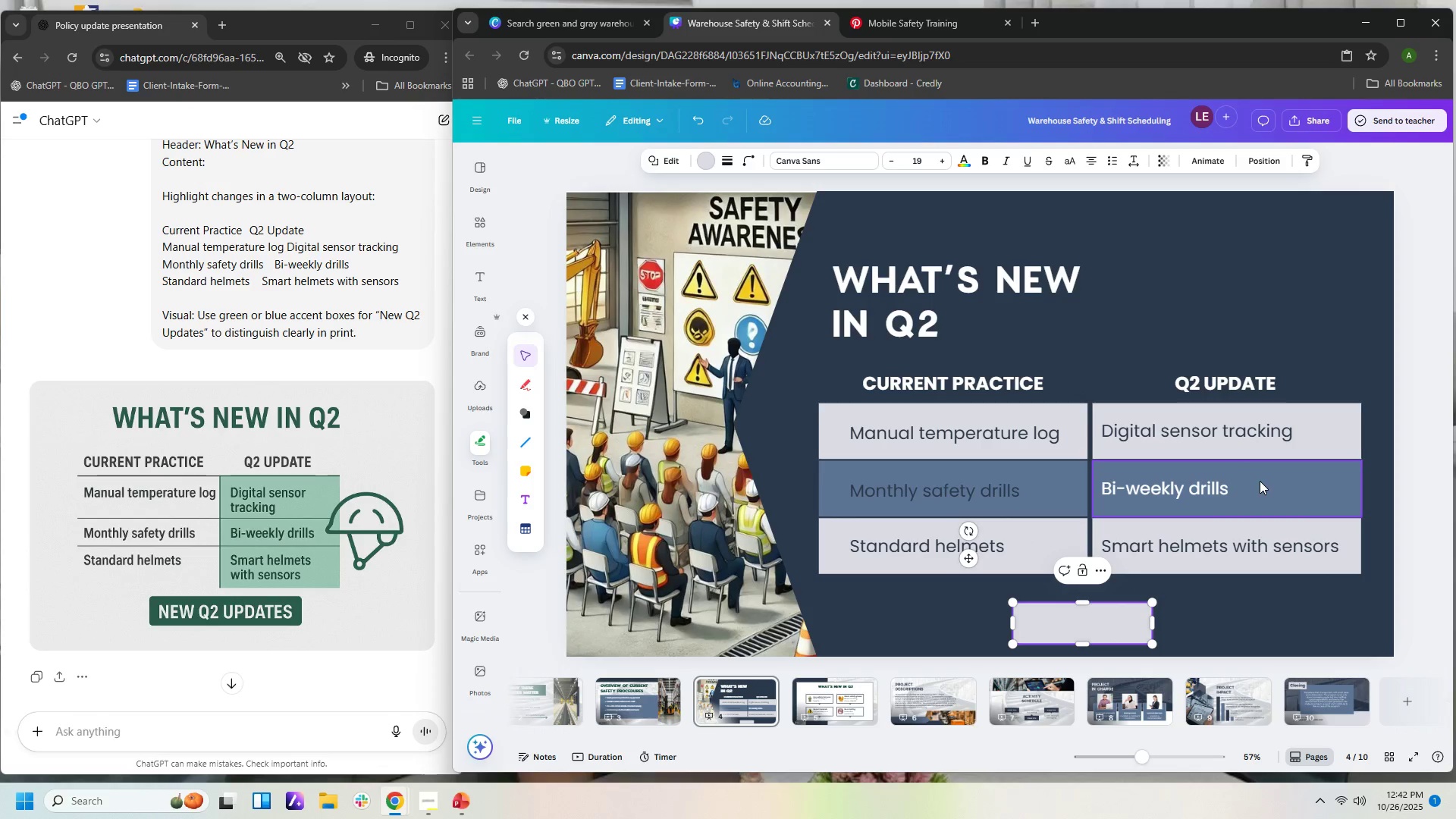 
left_click([1260, 481])
 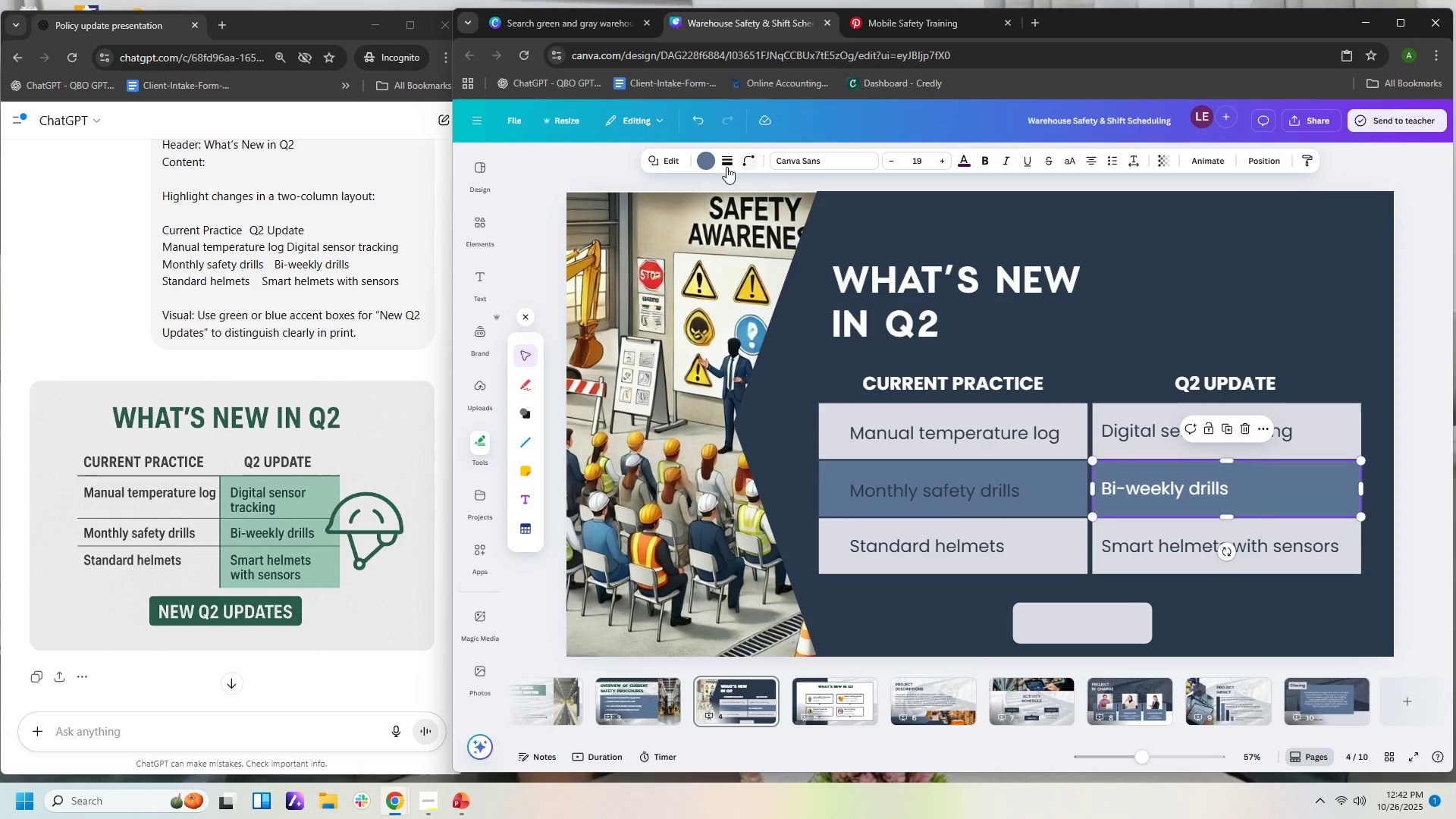 
left_click([706, 168])
 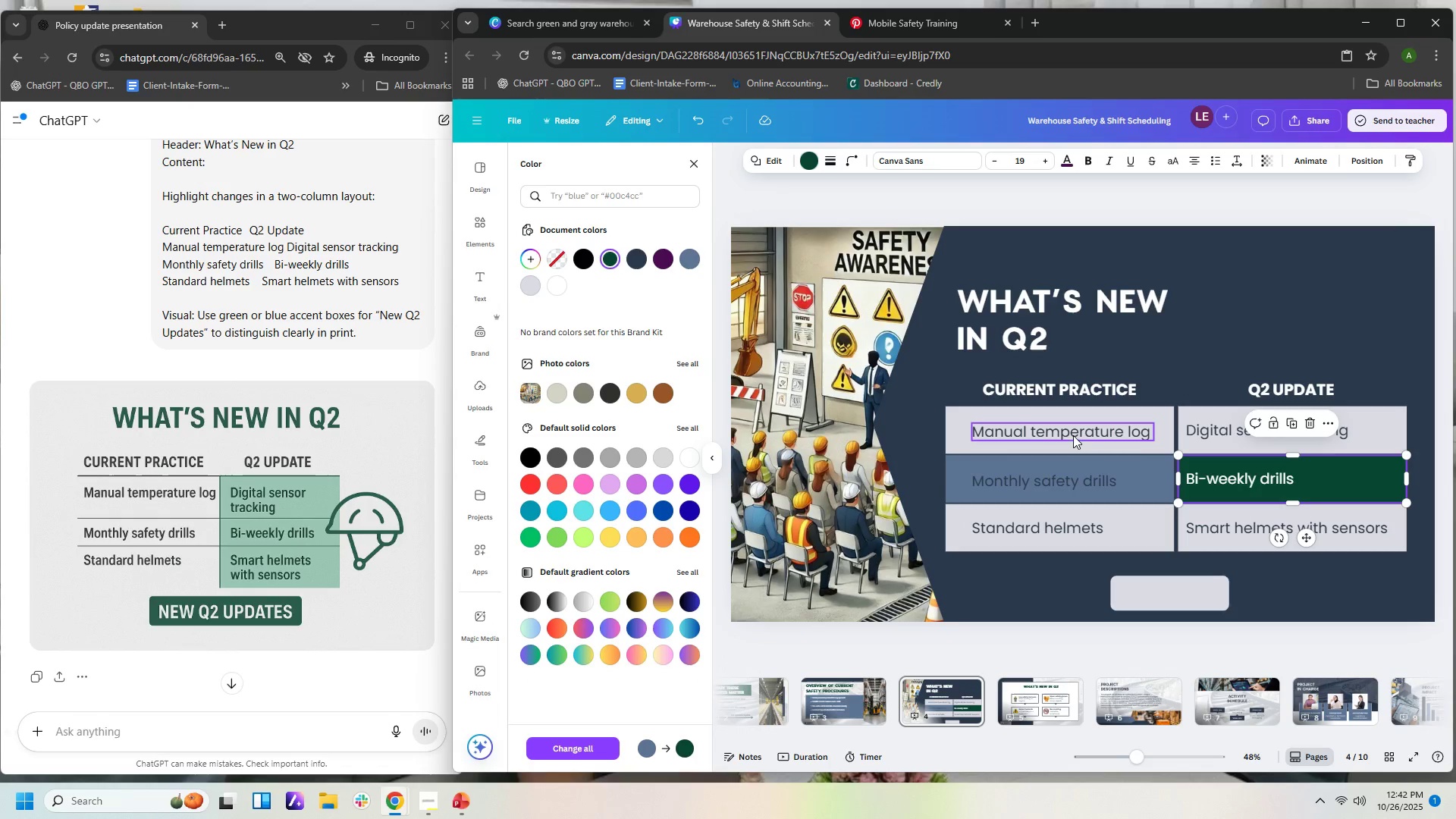 
left_click([1146, 472])
 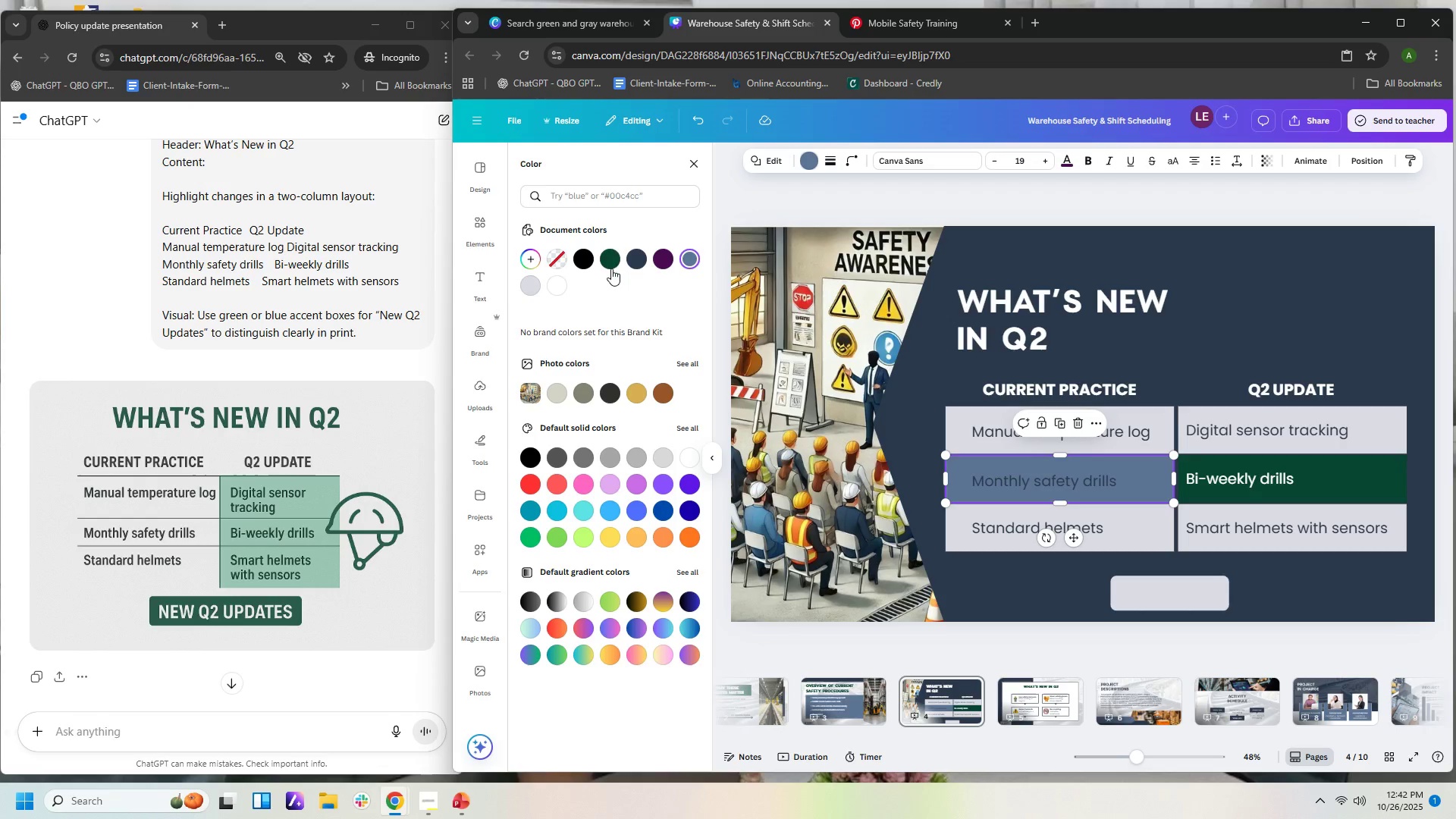 
left_click([610, 265])
 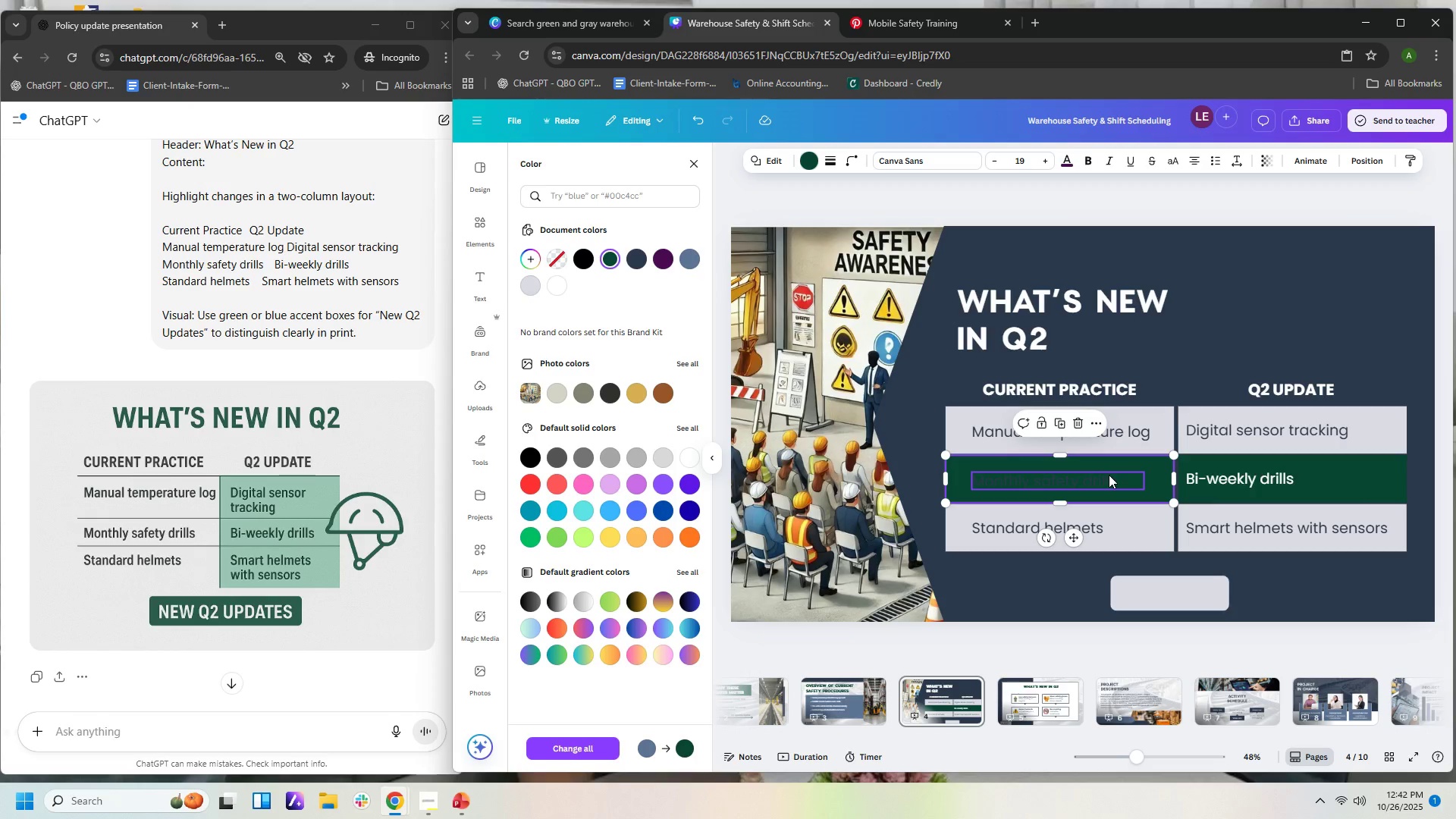 
double_click([1106, 482])
 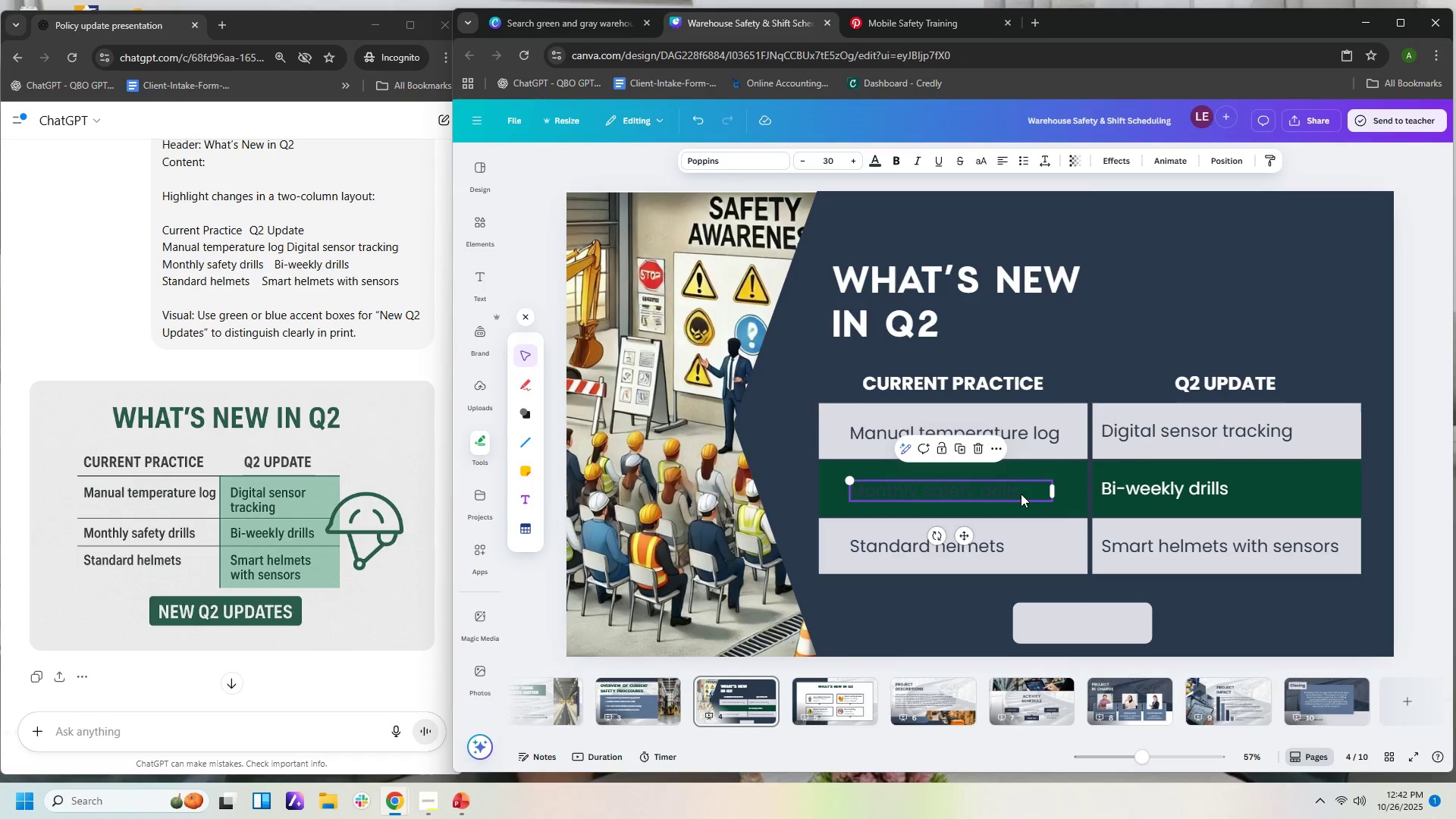 
double_click([1021, 494])
 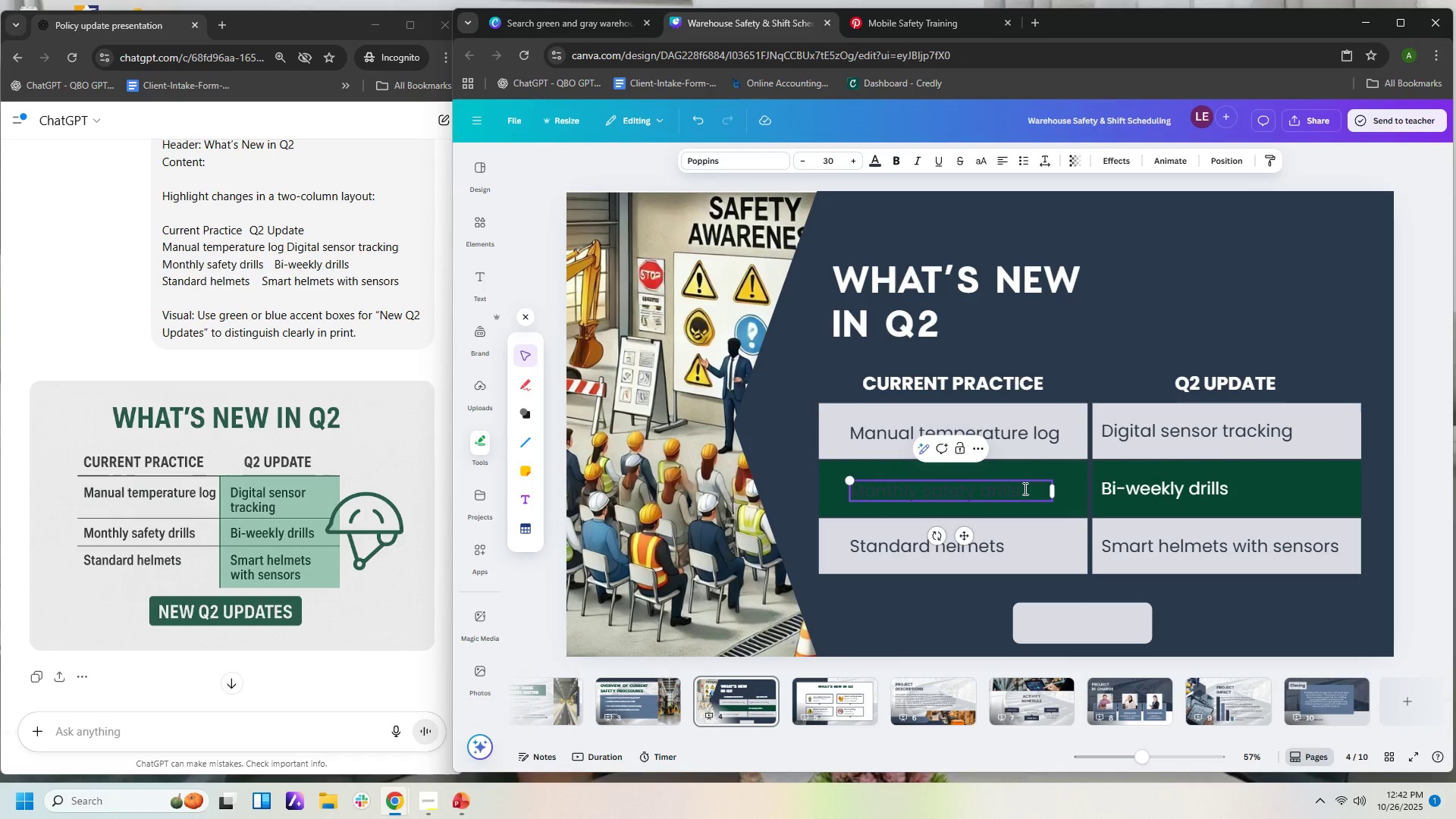 
key(Control+A)
 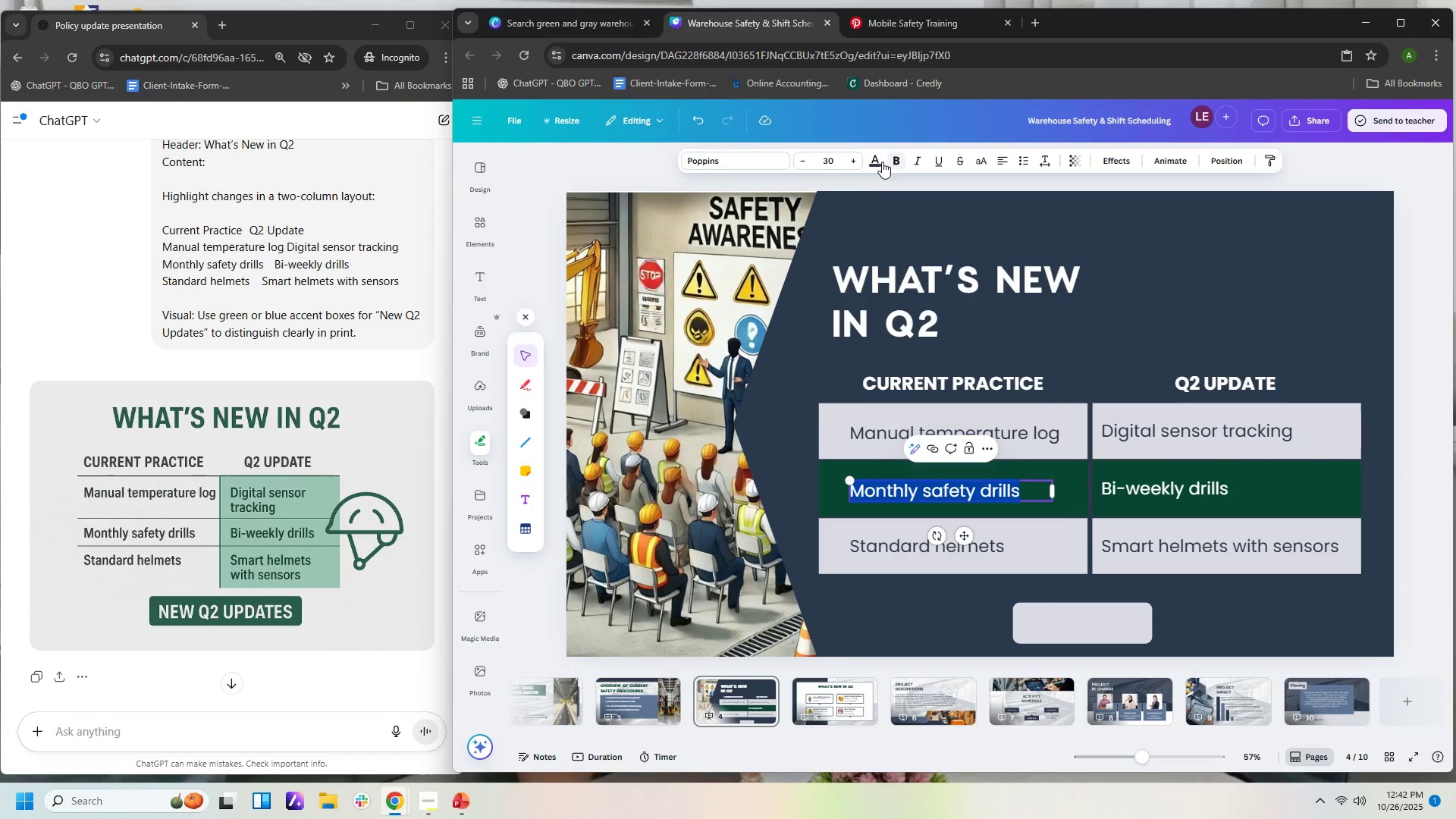 
left_click([871, 162])
 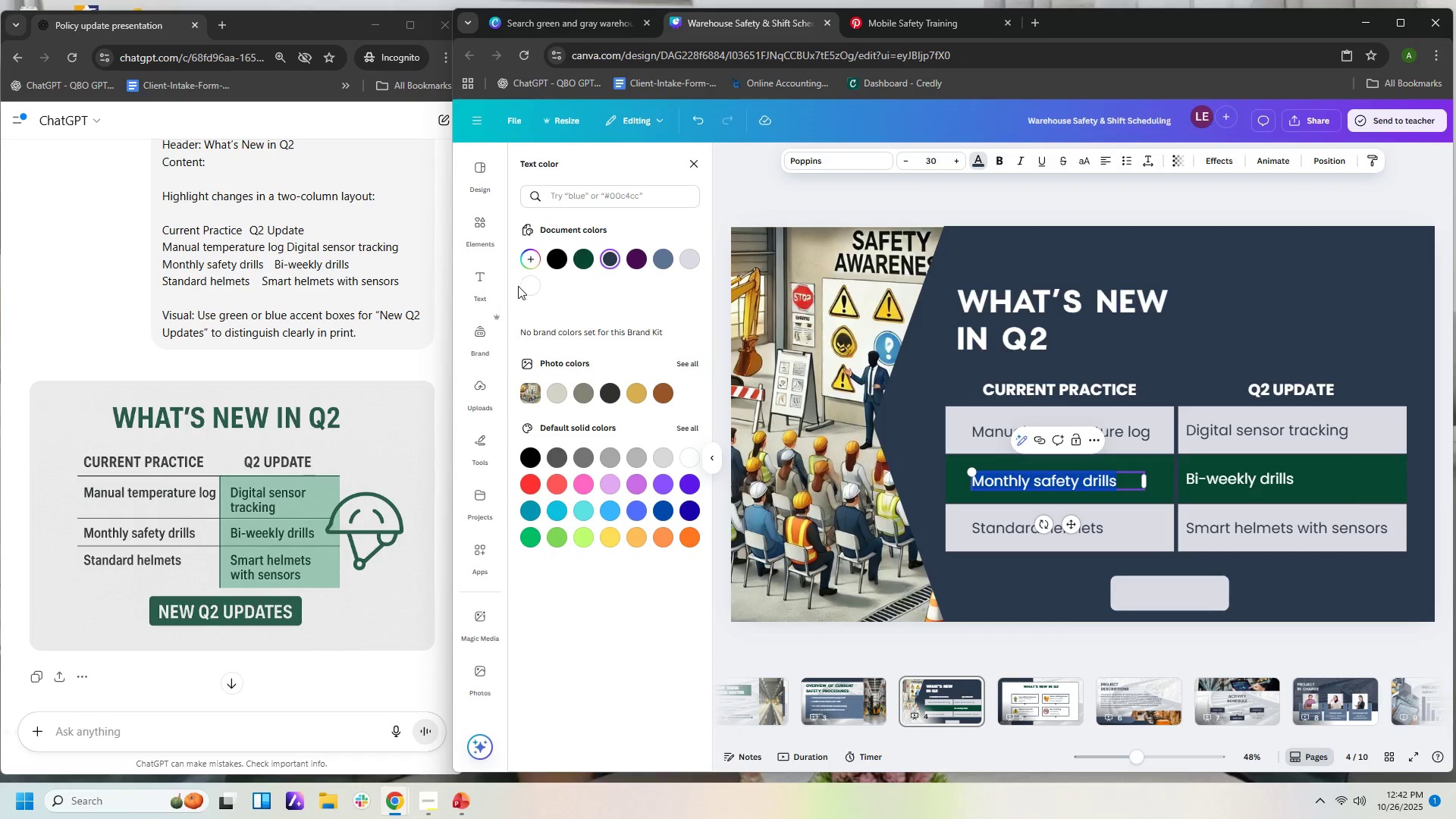 
left_click([529, 286])
 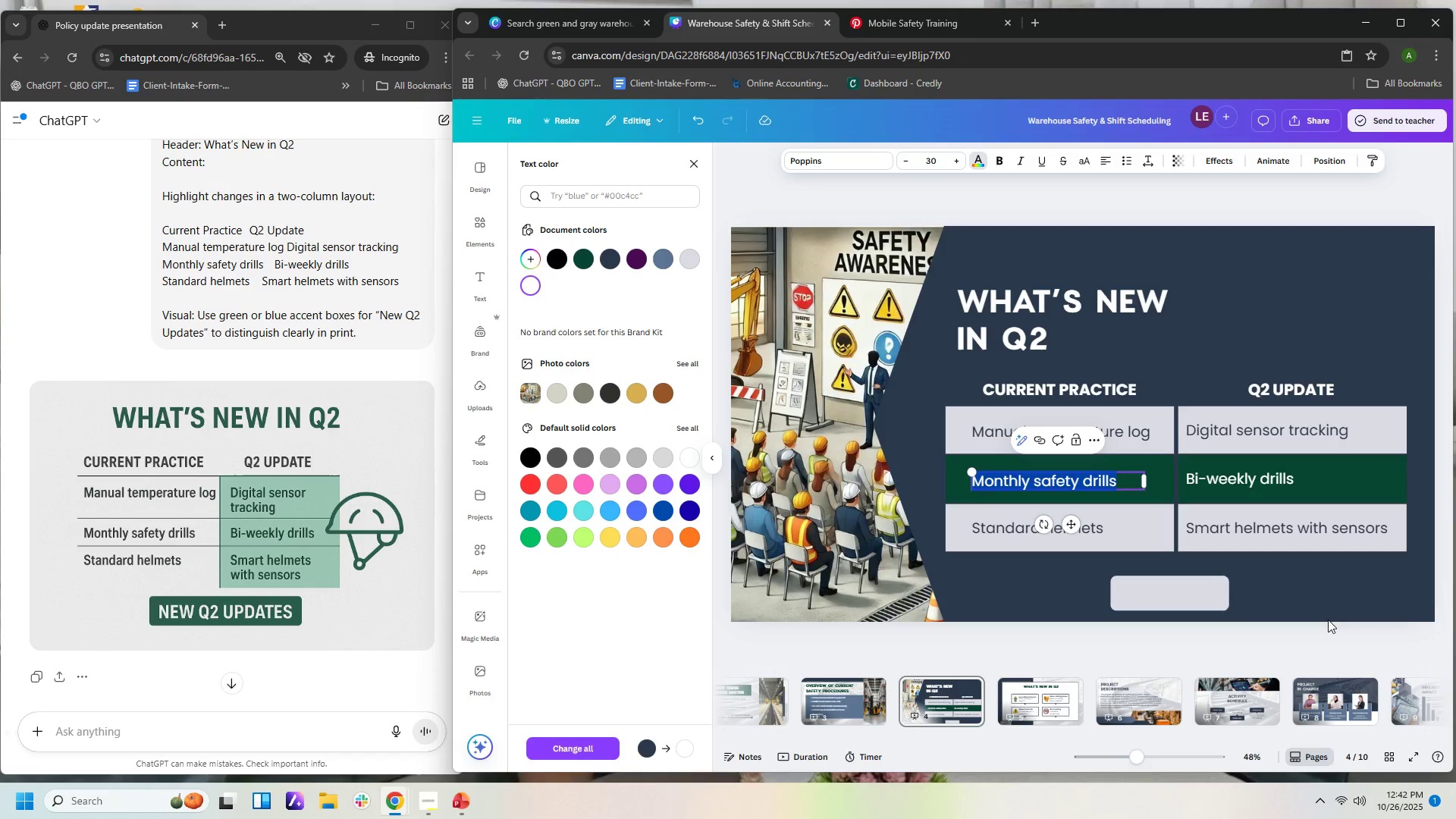 
left_click([1316, 585])
 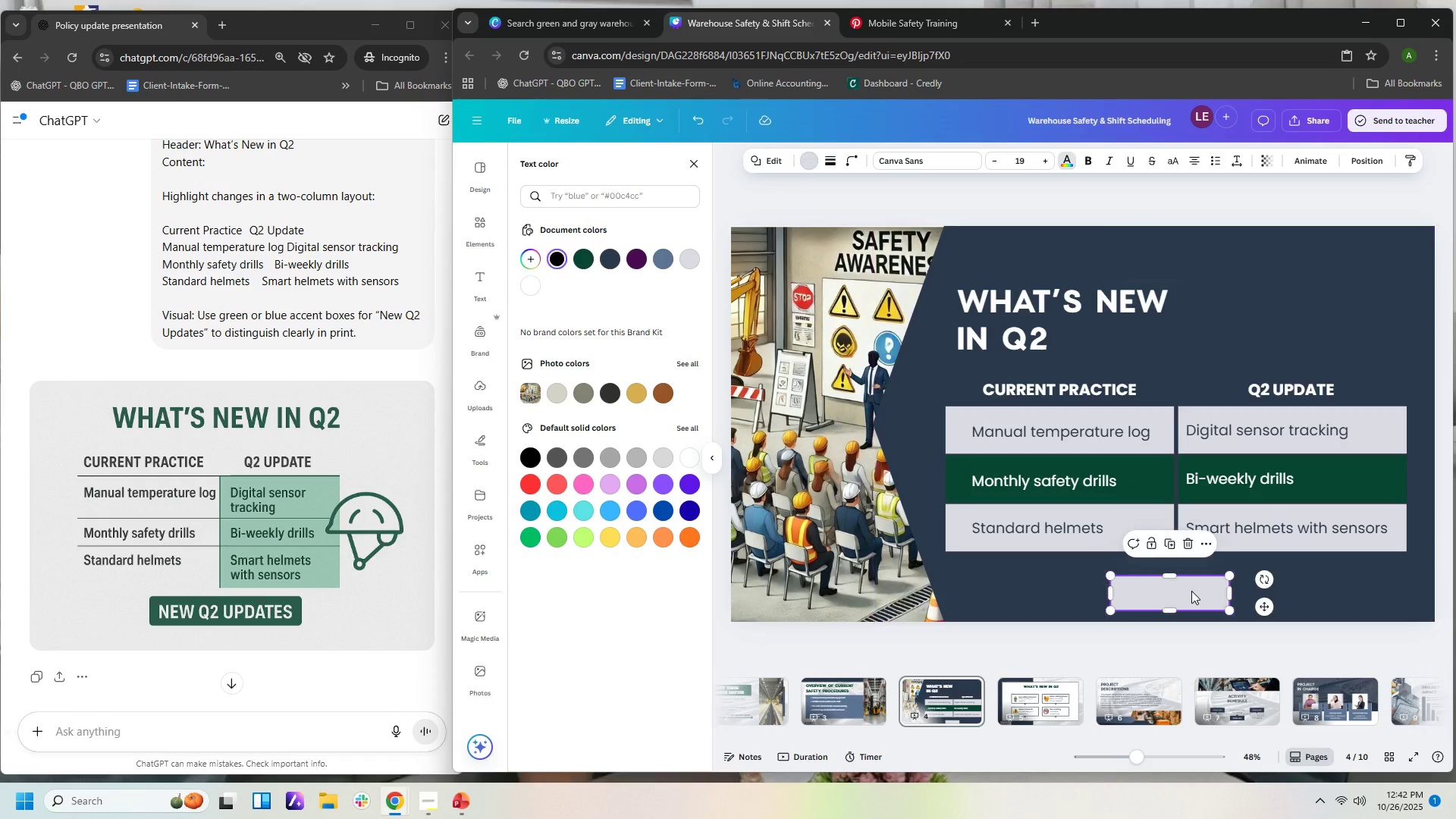 
left_click([1191, 591])
 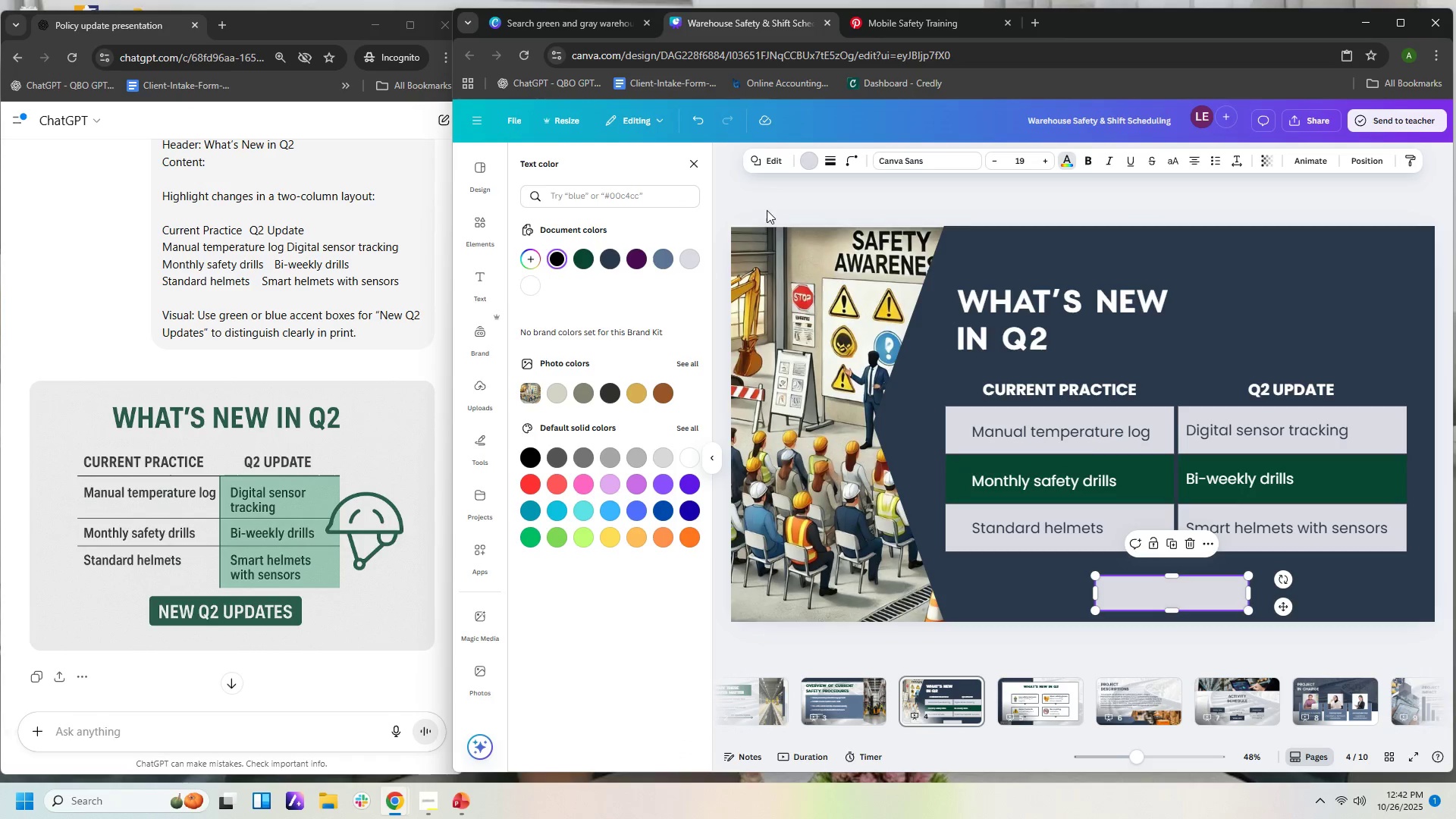 
wait(5.02)
 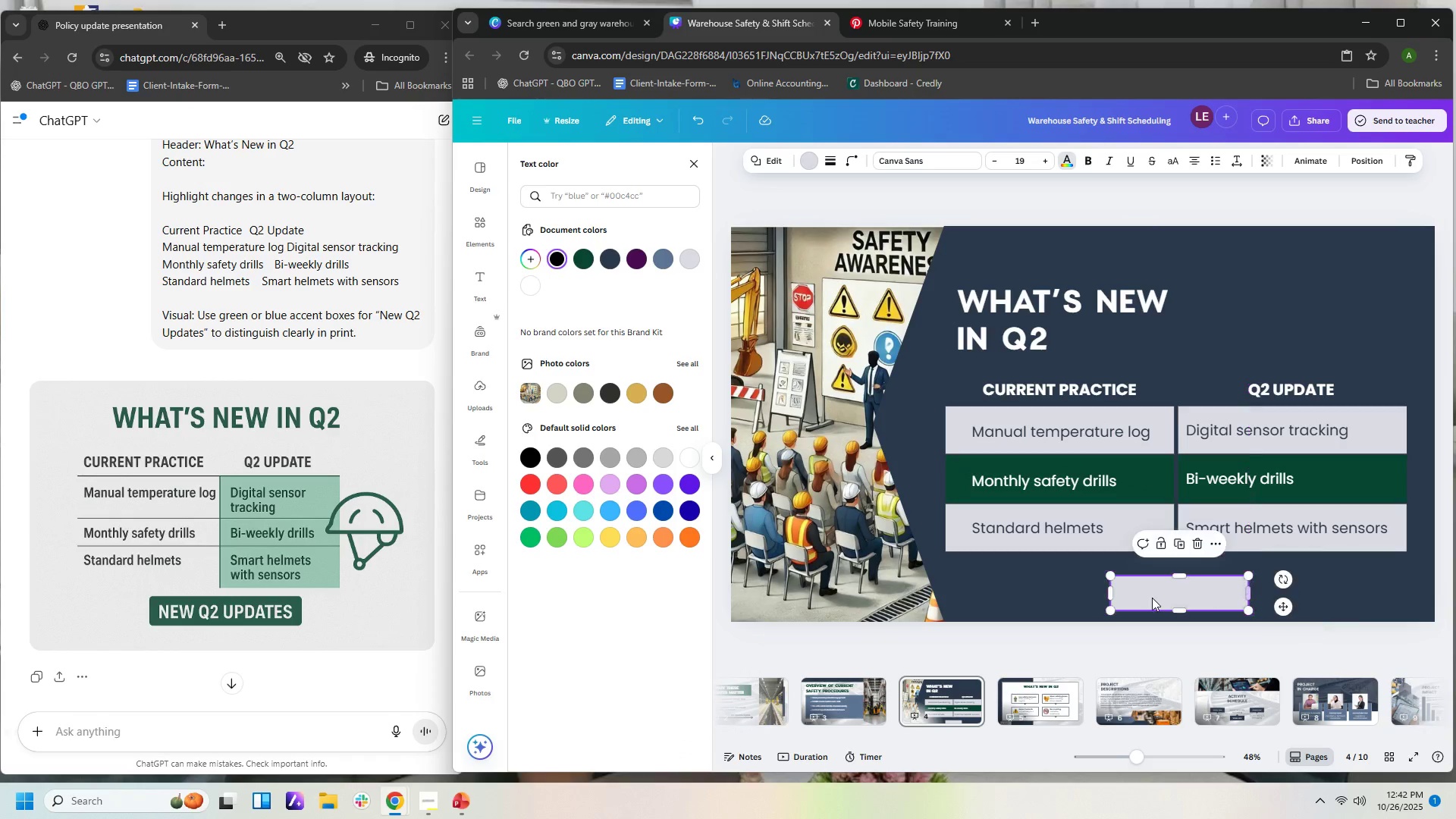 
left_click([802, 158])
 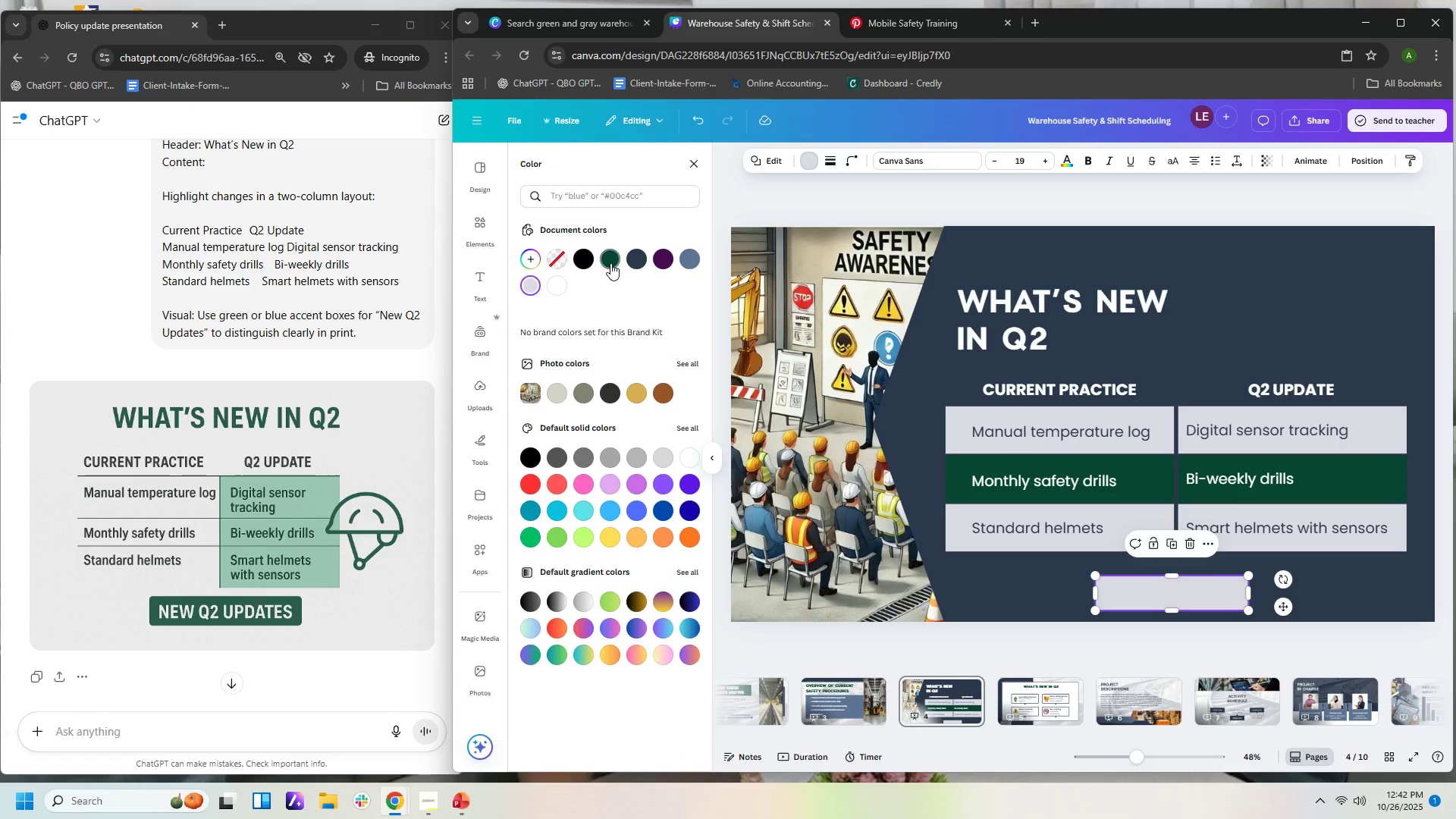 
left_click([610, 263])
 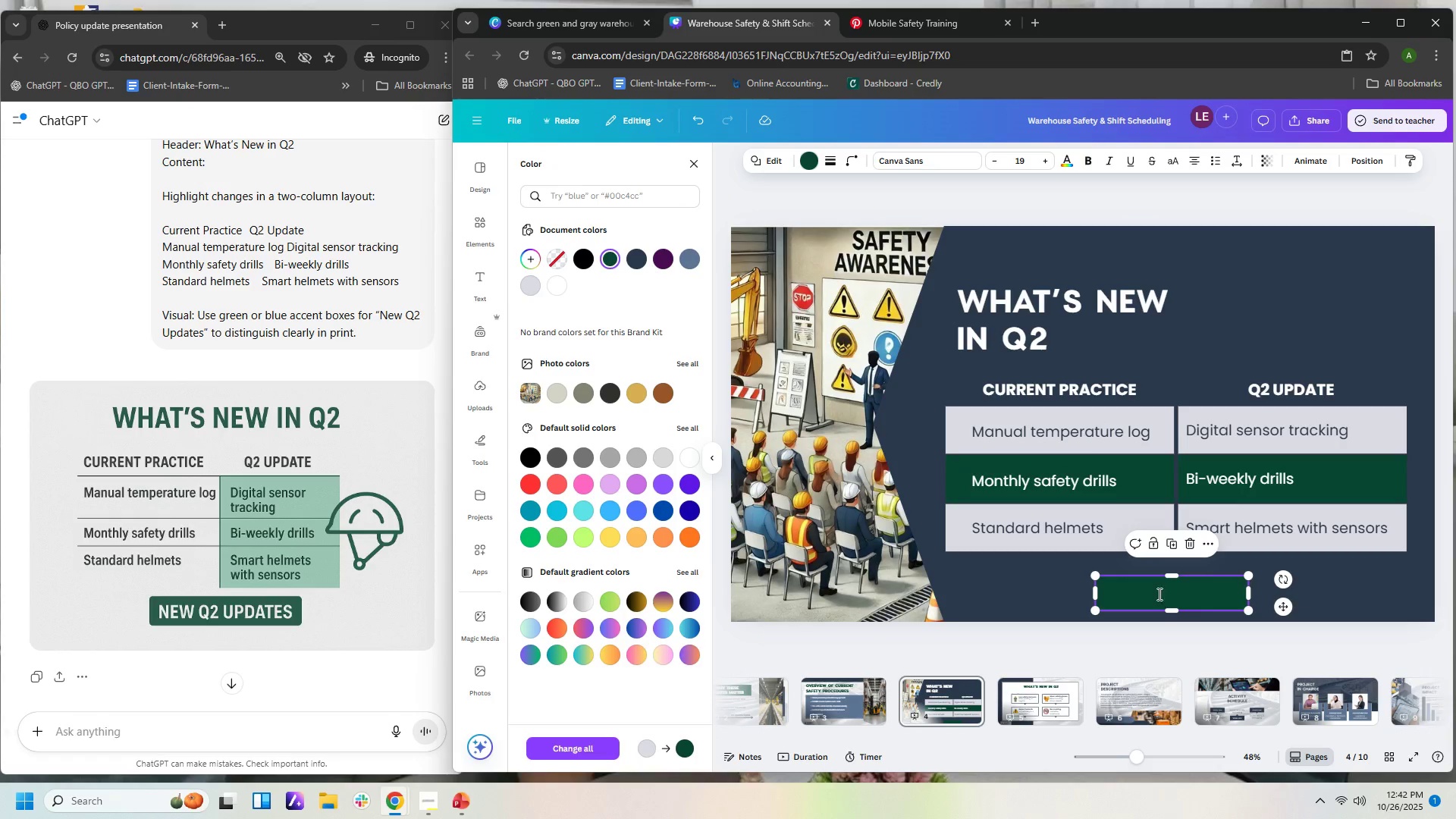 
double_click([1158, 594])
 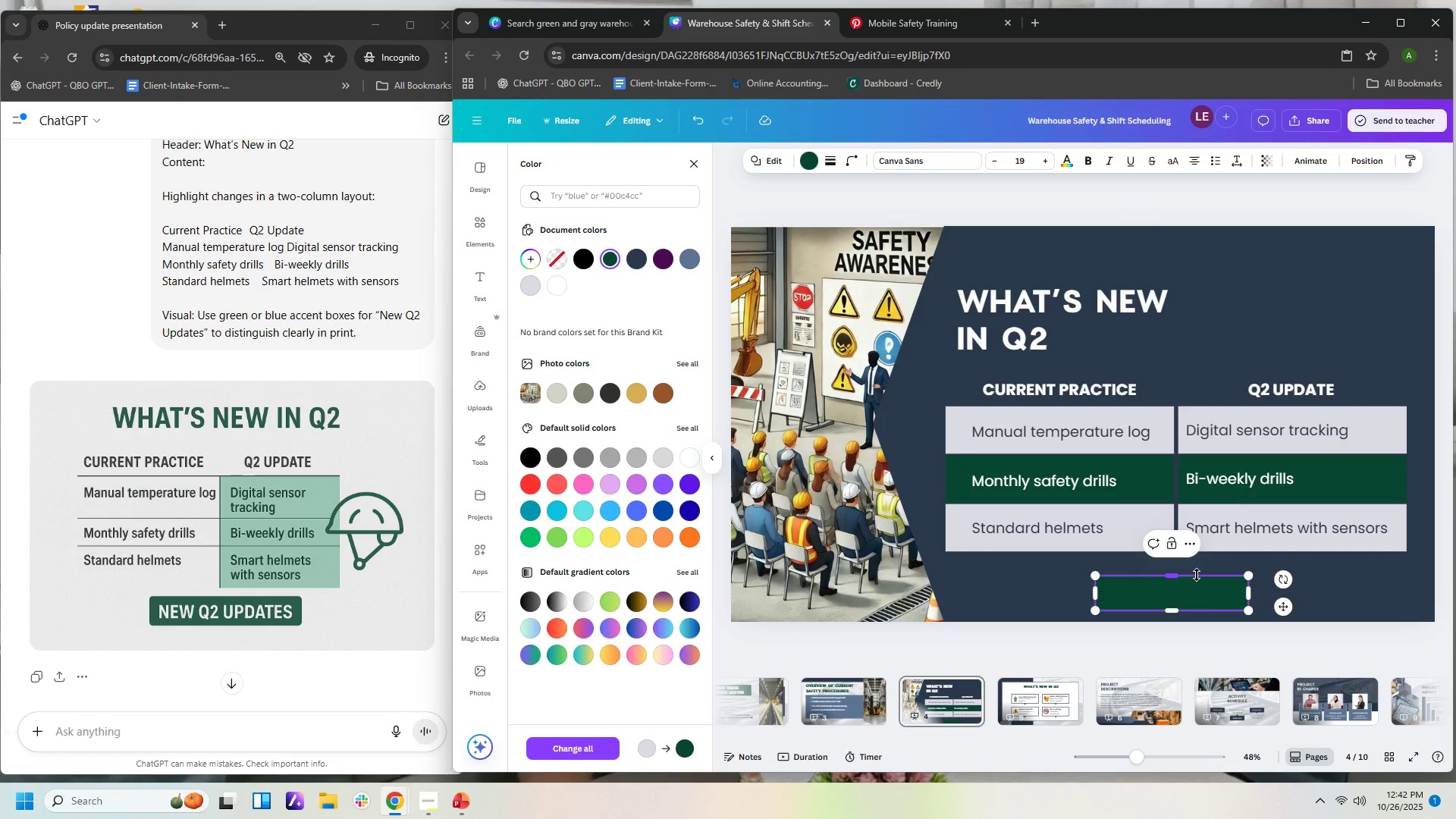 
type(BEW )
key(Backspace)
key(Backspace)
key(Backspace)
key(Backspace)
type(NRE)
key(Backspace)
key(Backspace)
key(Backspace)
type(NRW)
key(Backspace)
key(Backspace)
type(EW Q@)
key(Backspace)
type(2 Y)
key(Backspace)
type(UPDATES)
 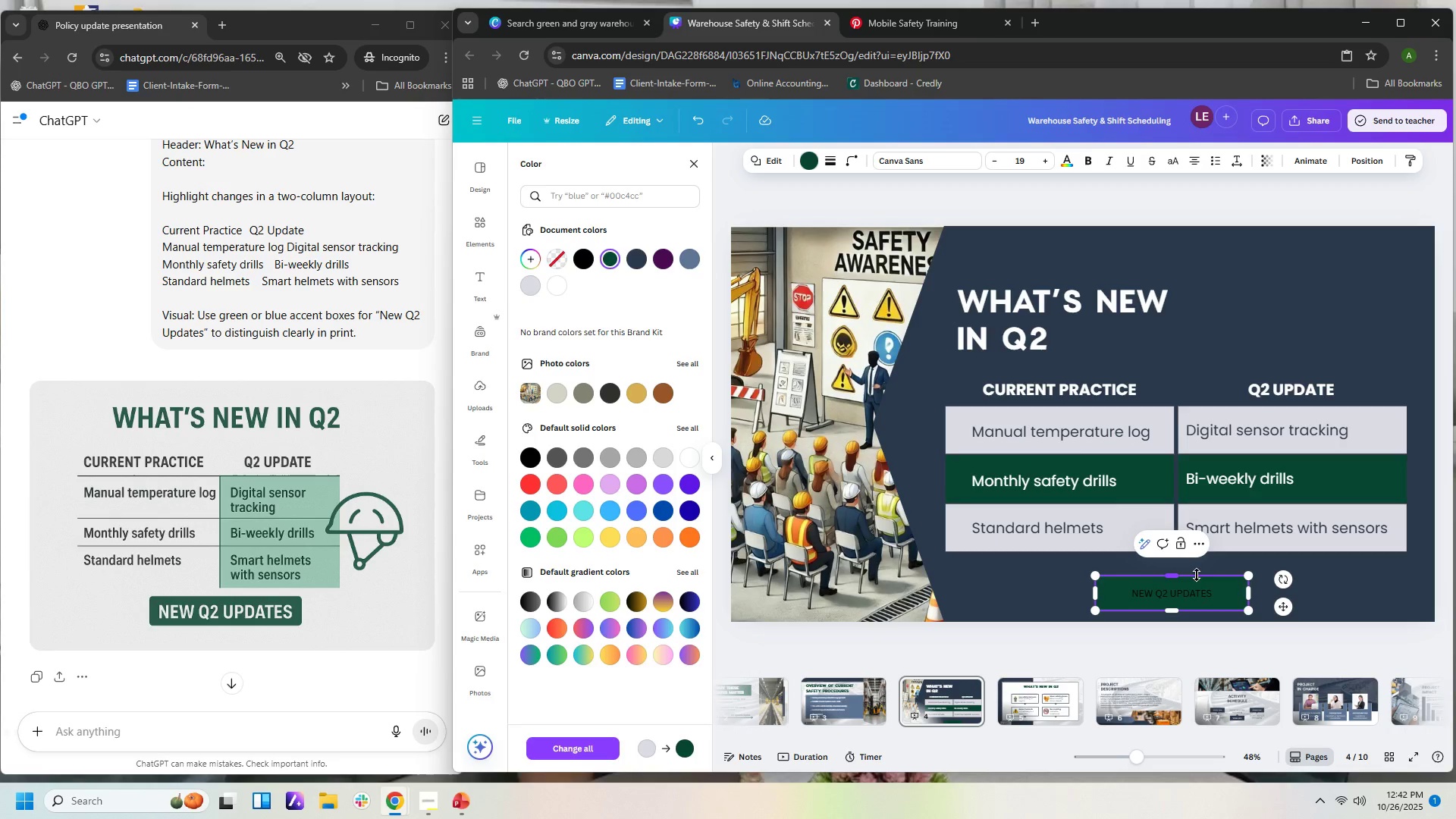 
left_click([1232, 598])
 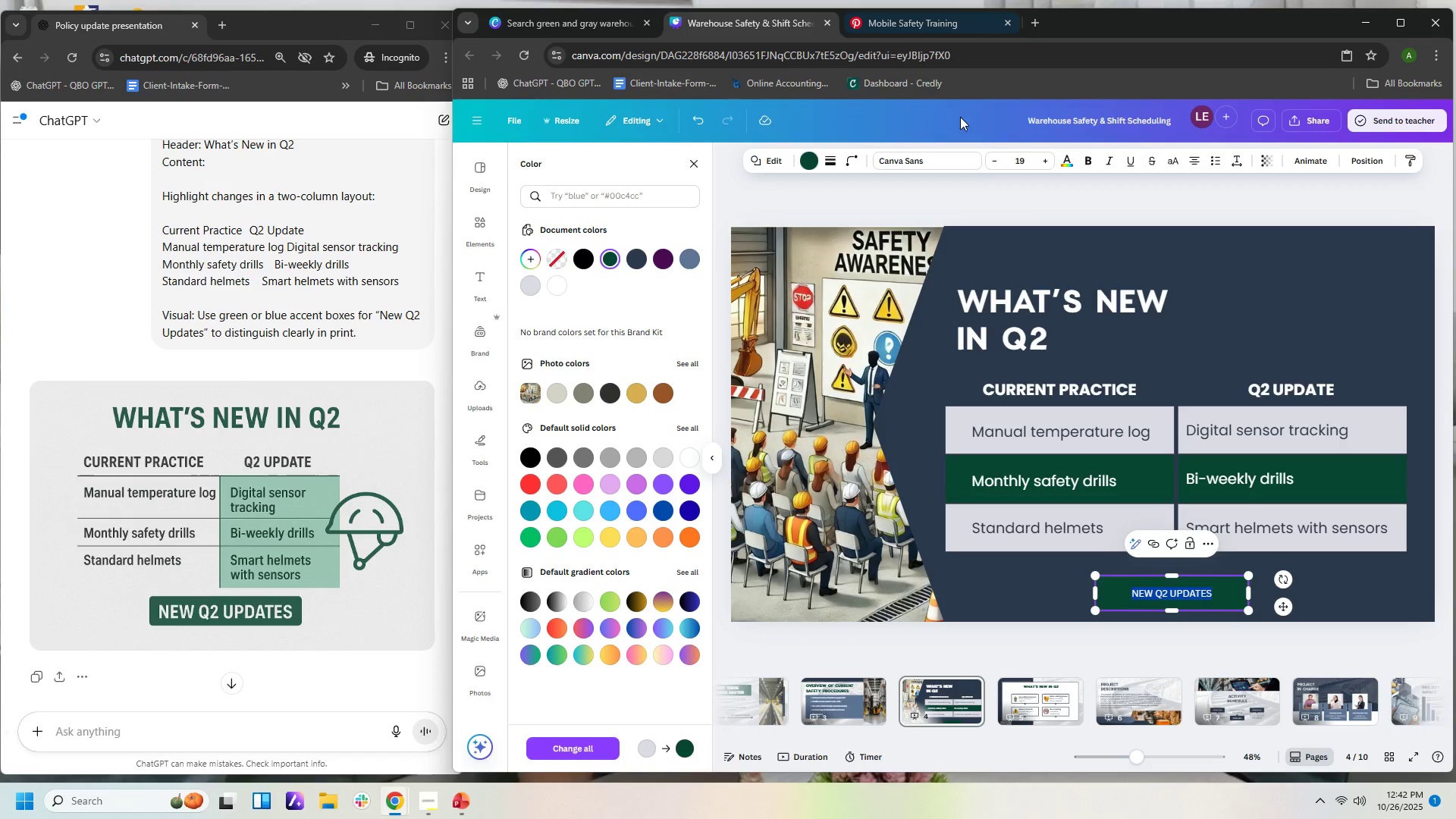 
left_click([969, 158])
 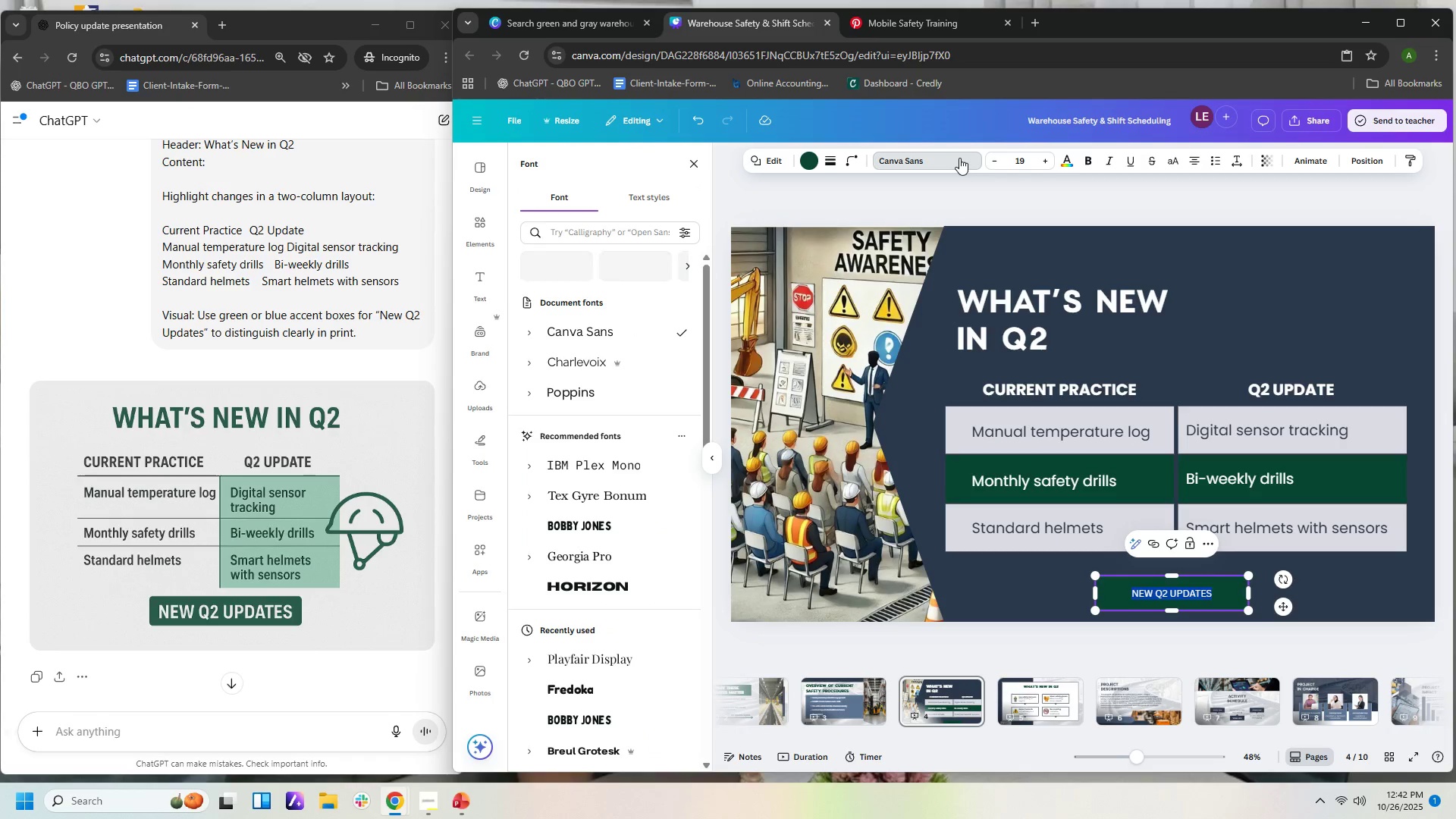 
left_click([959, 158])
 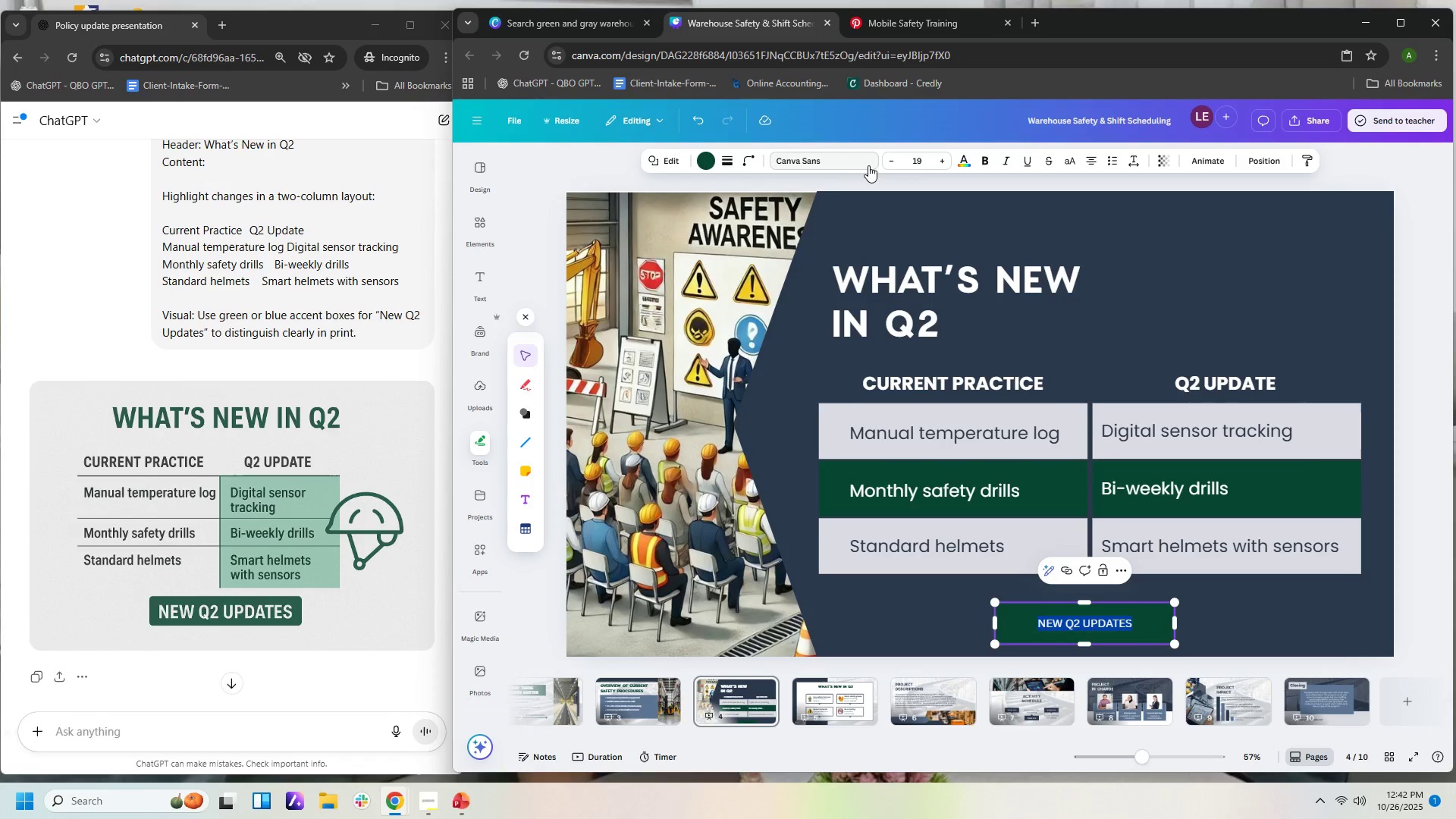 
left_click([850, 161])
 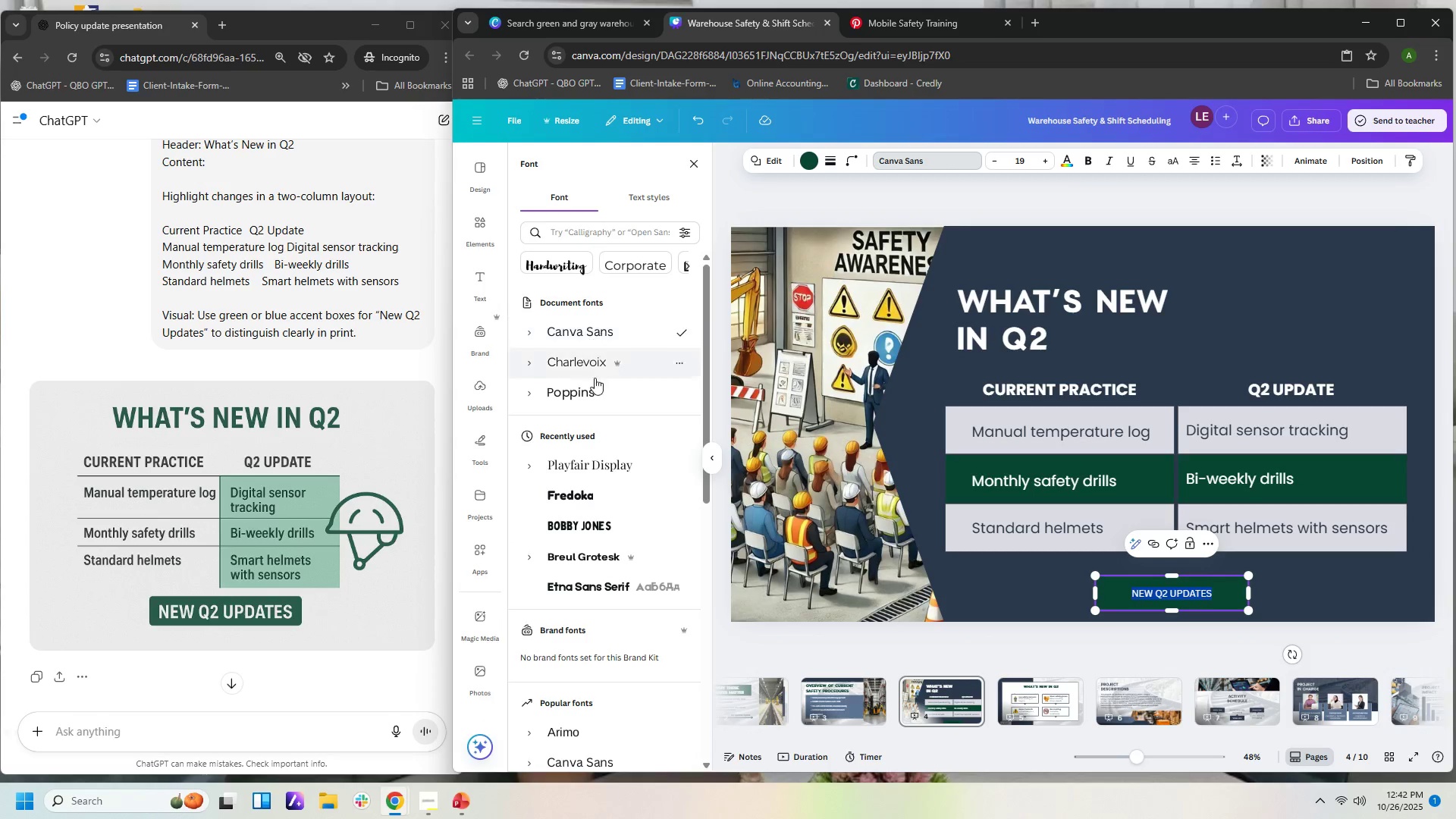 
left_click([592, 388])
 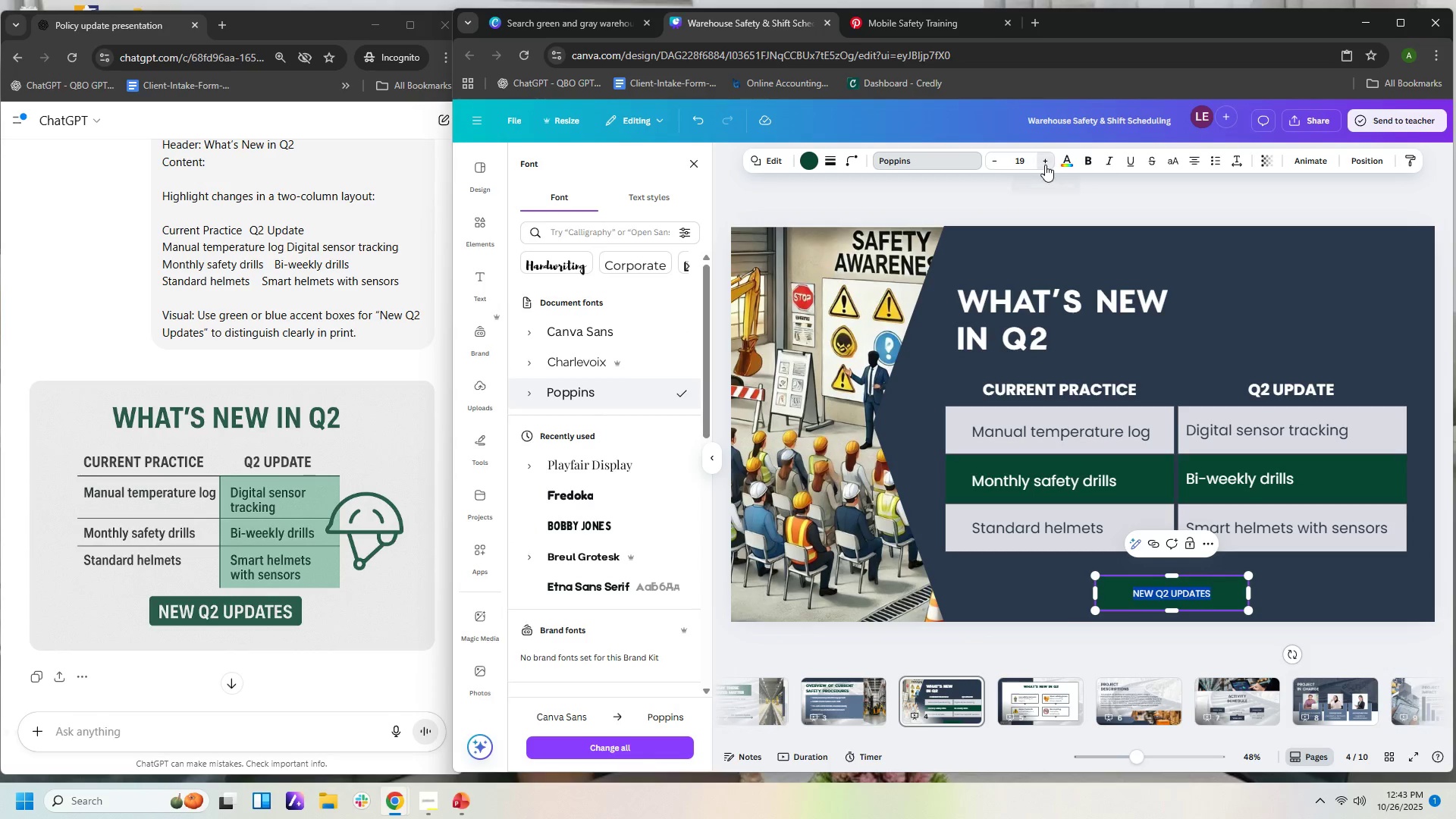 
double_click([1045, 165])
 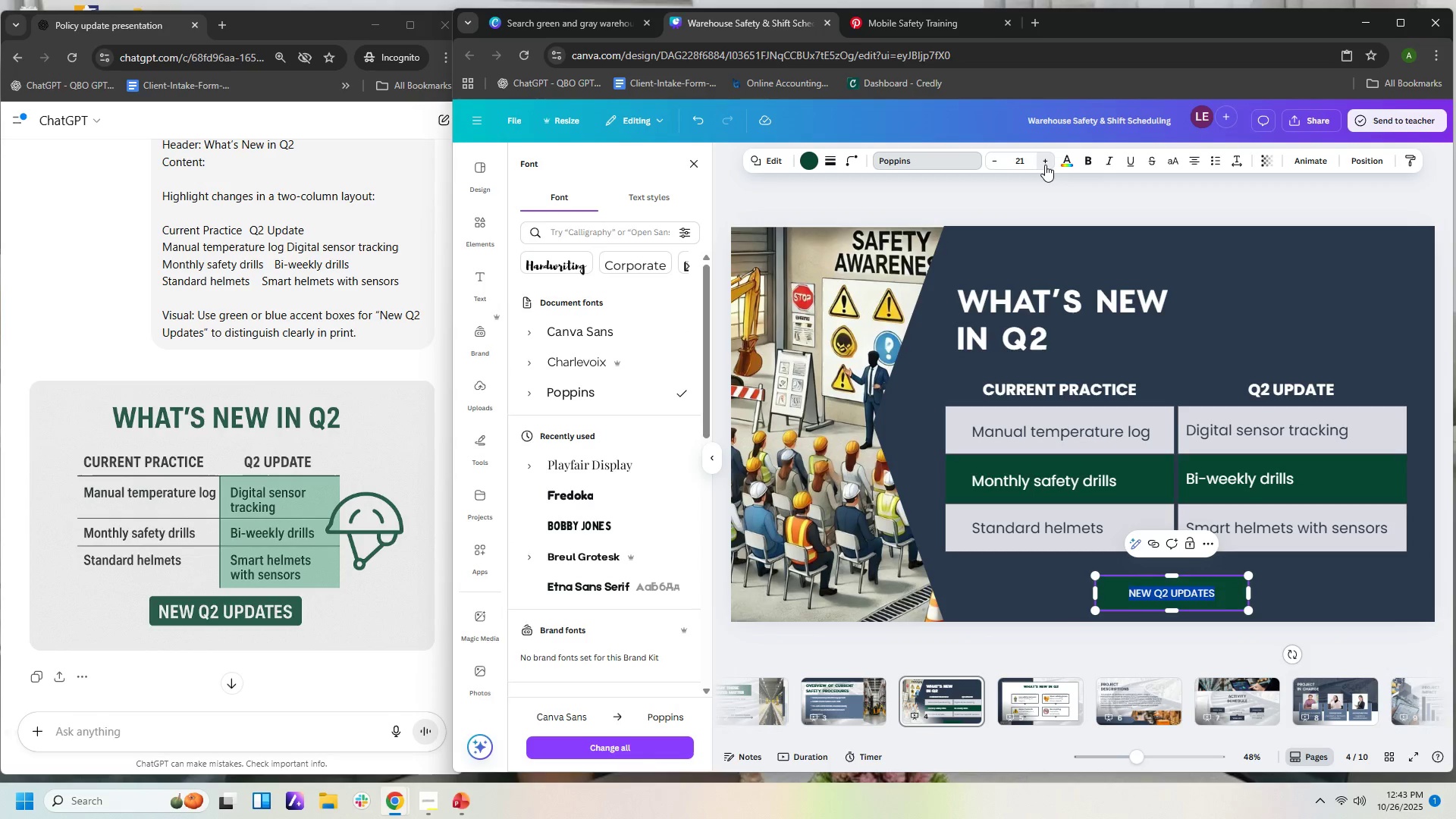 
triple_click([1045, 165])
 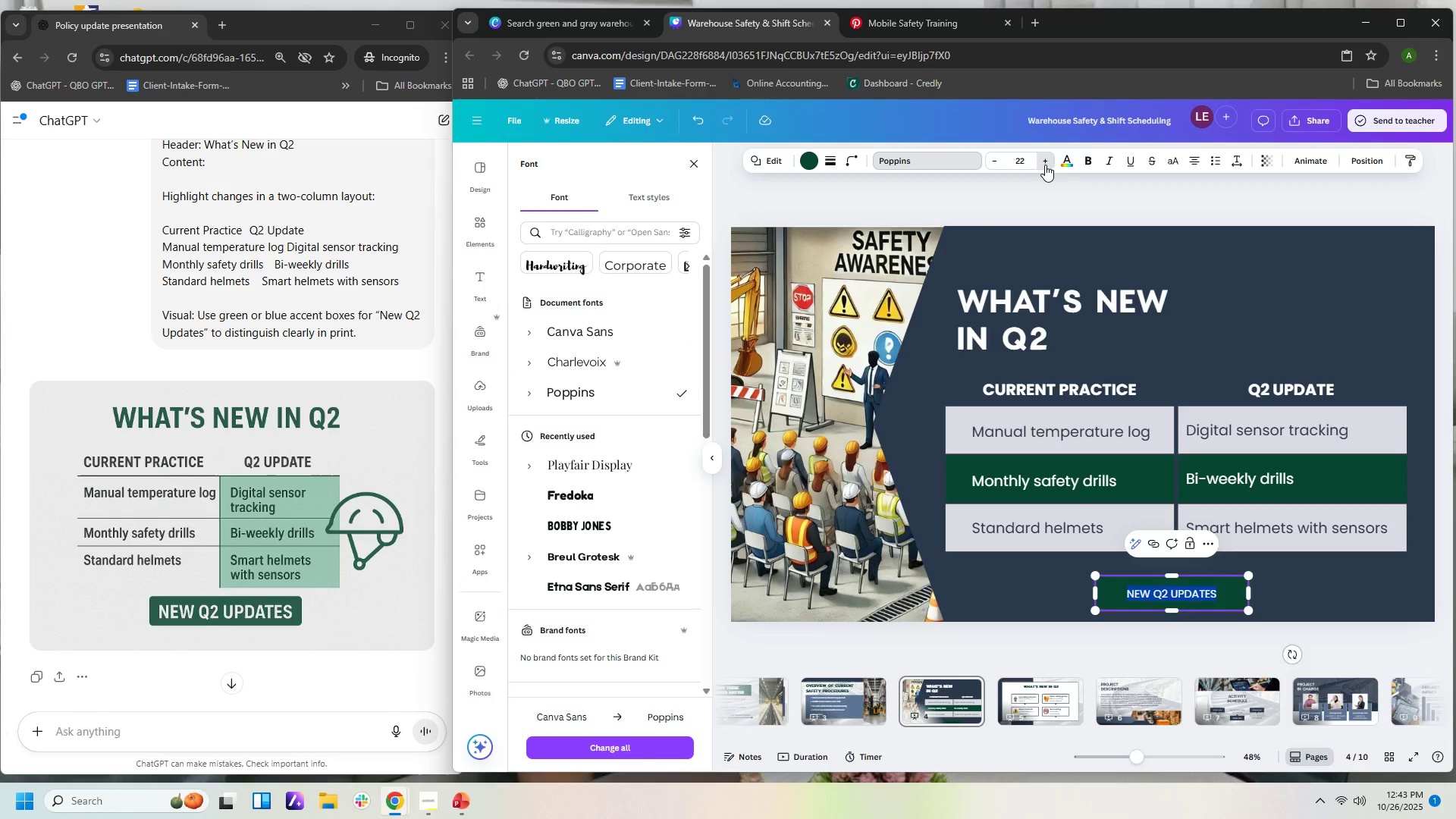 
triple_click([1045, 165])
 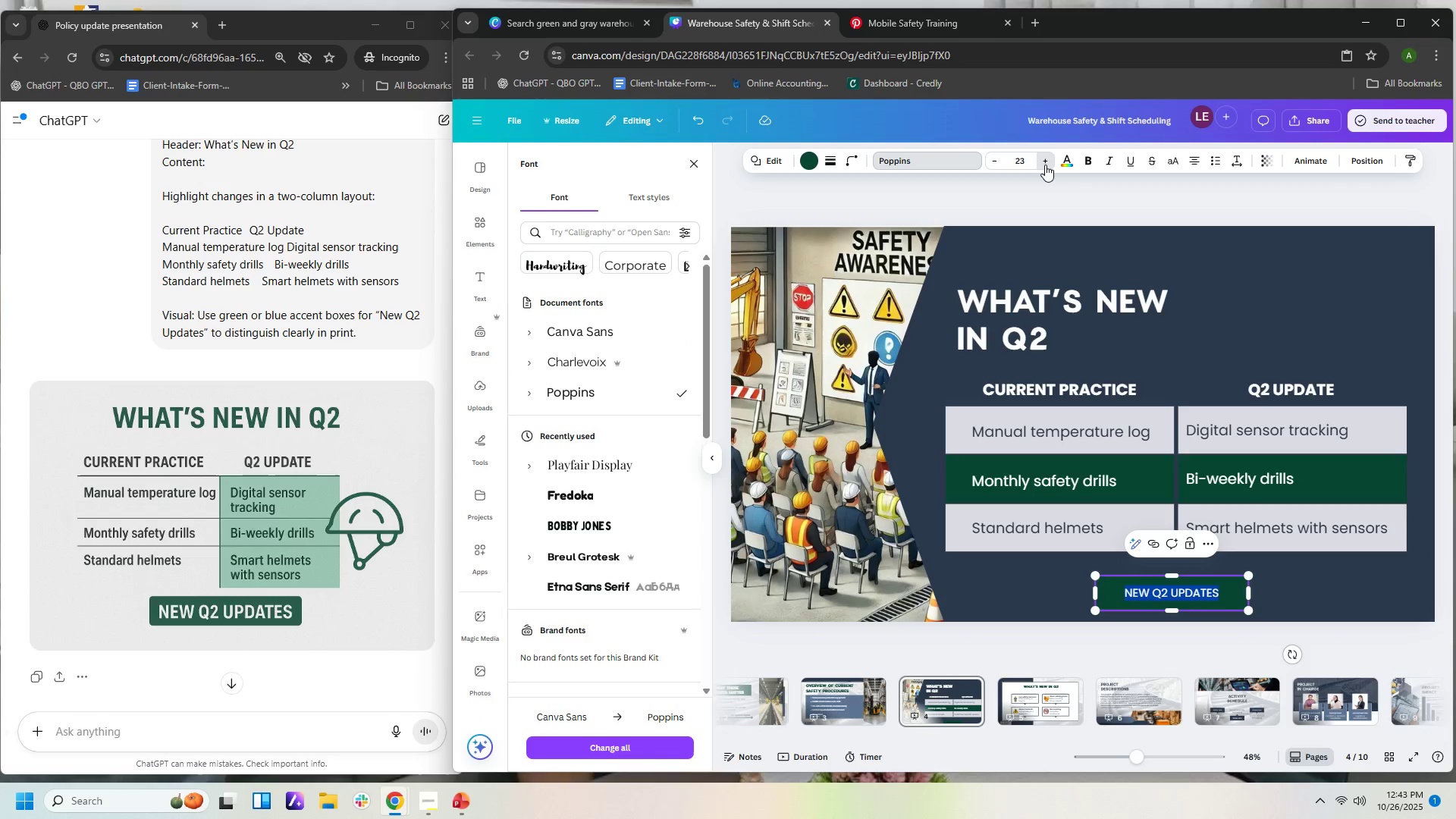 
triple_click([1045, 165])
 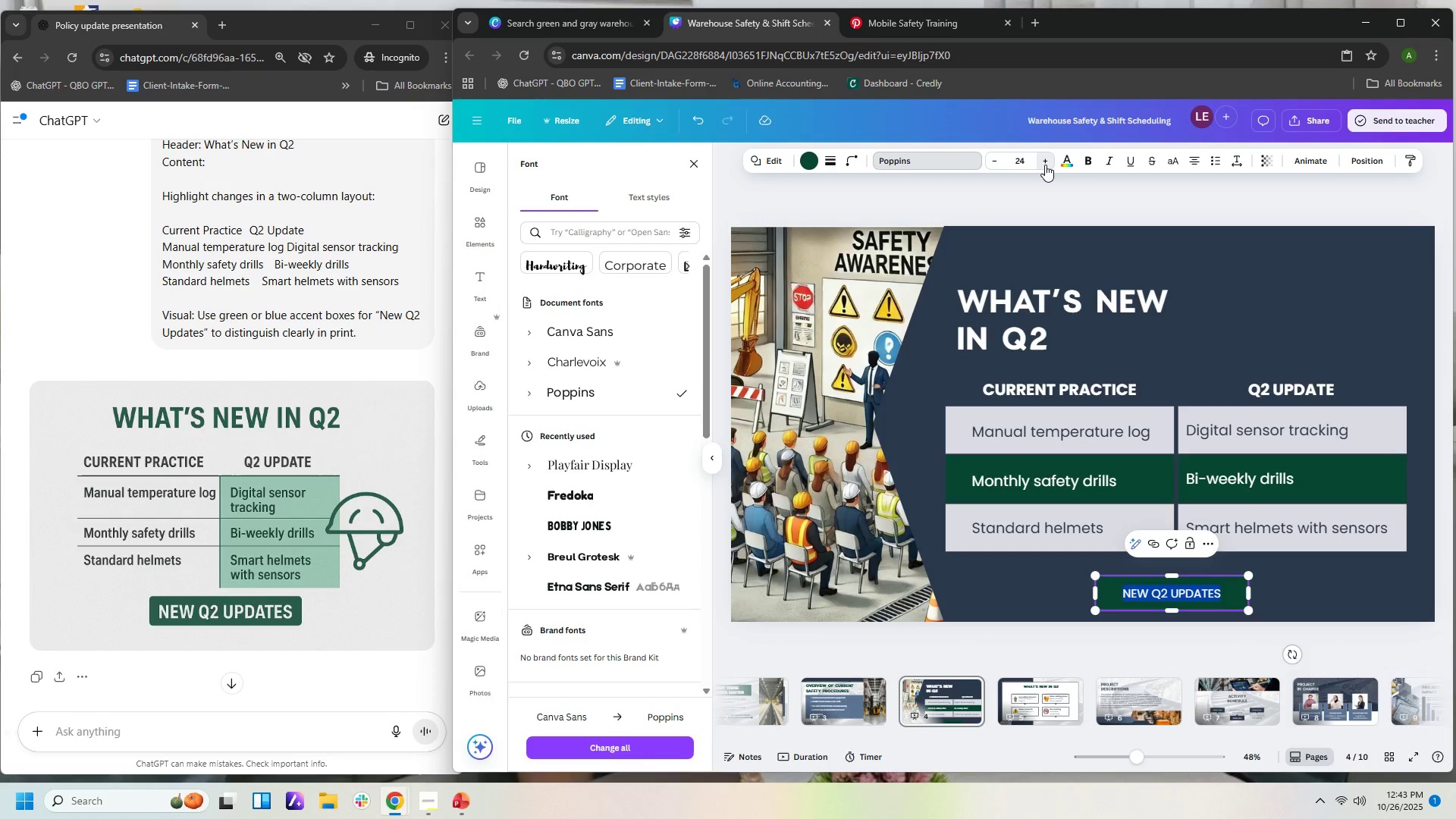 
triple_click([1045, 165])
 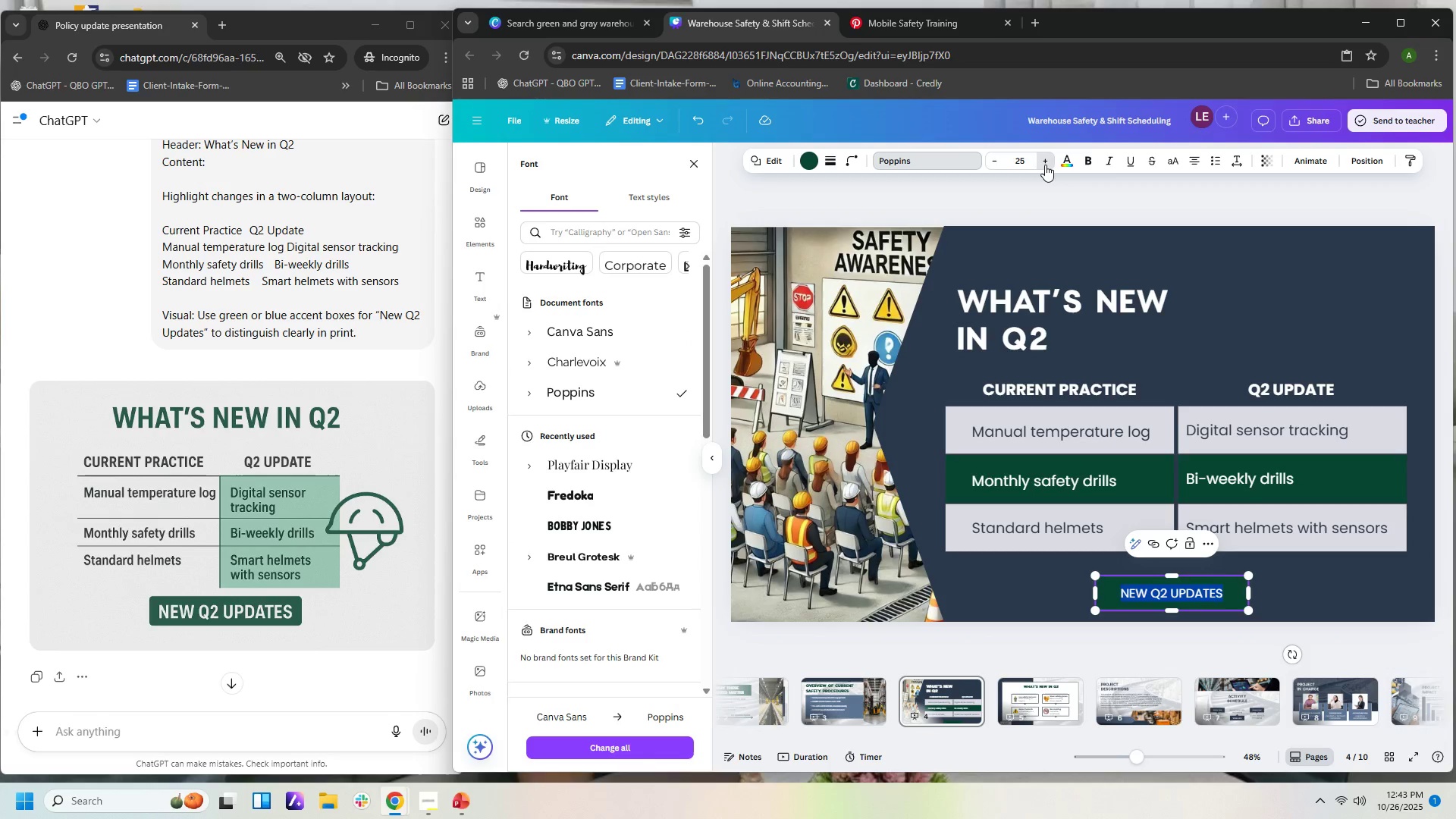 
triple_click([1045, 165])
 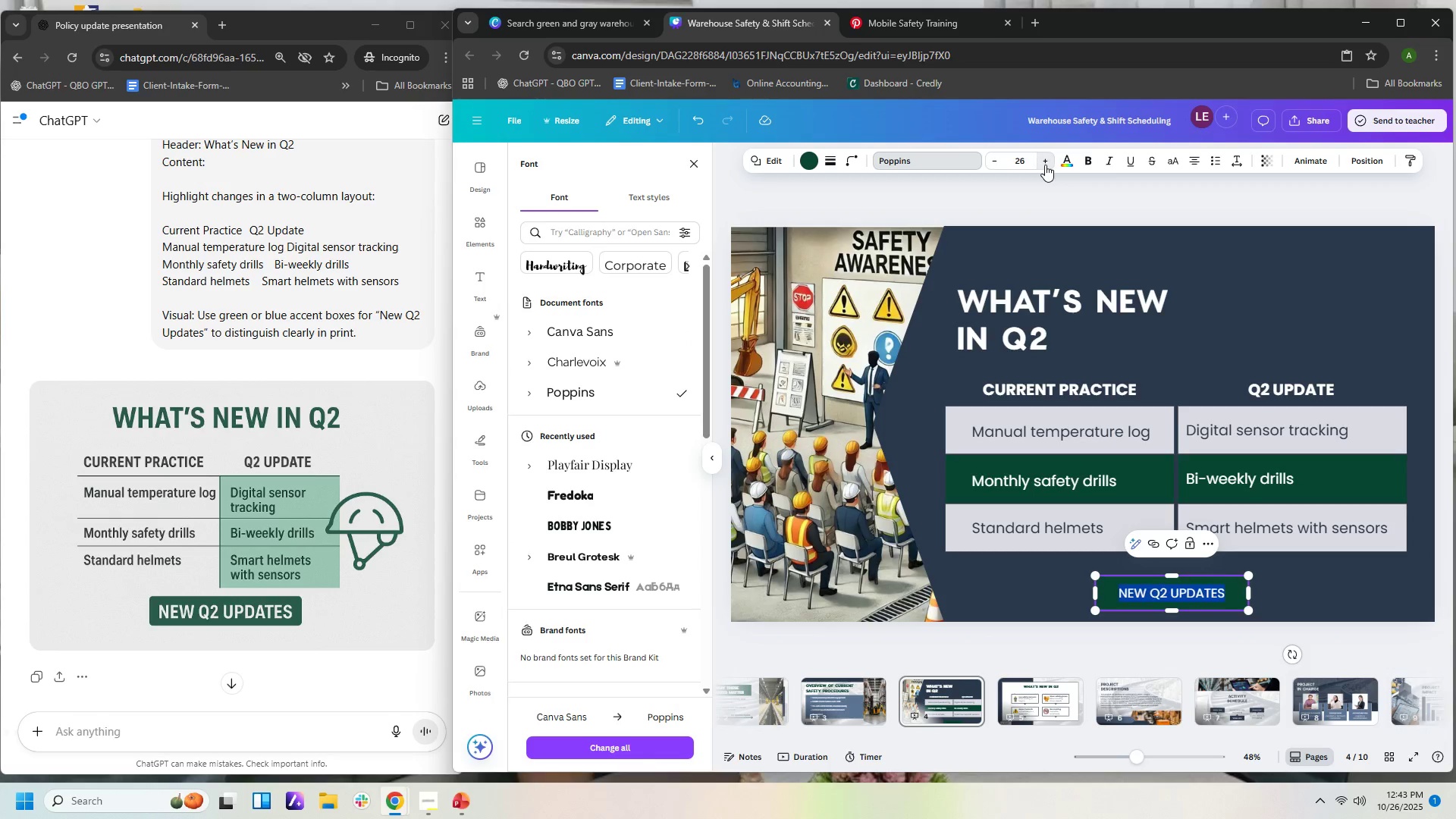 
triple_click([1045, 165])
 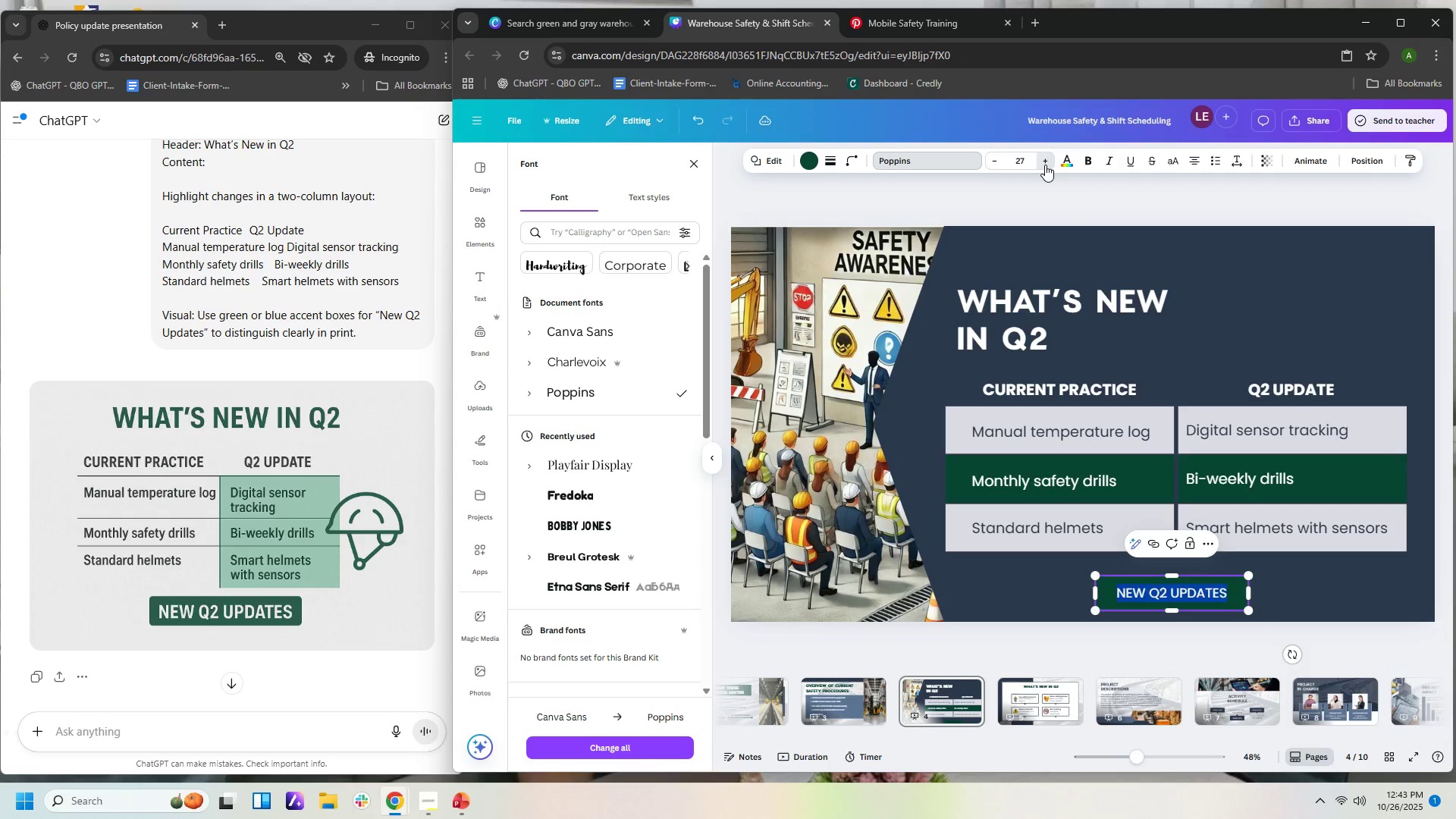 
triple_click([1045, 165])
 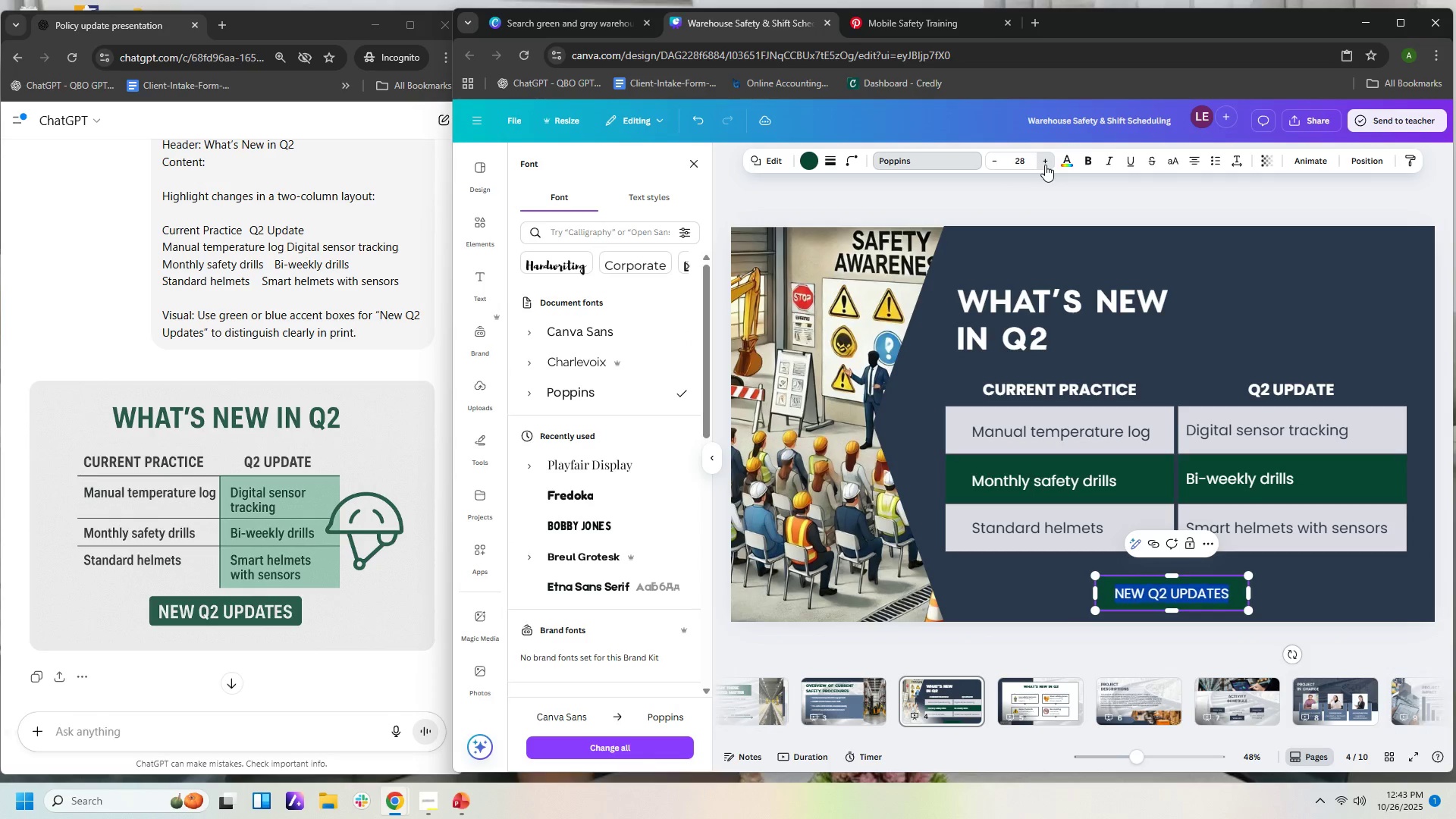 
triple_click([1045, 165])
 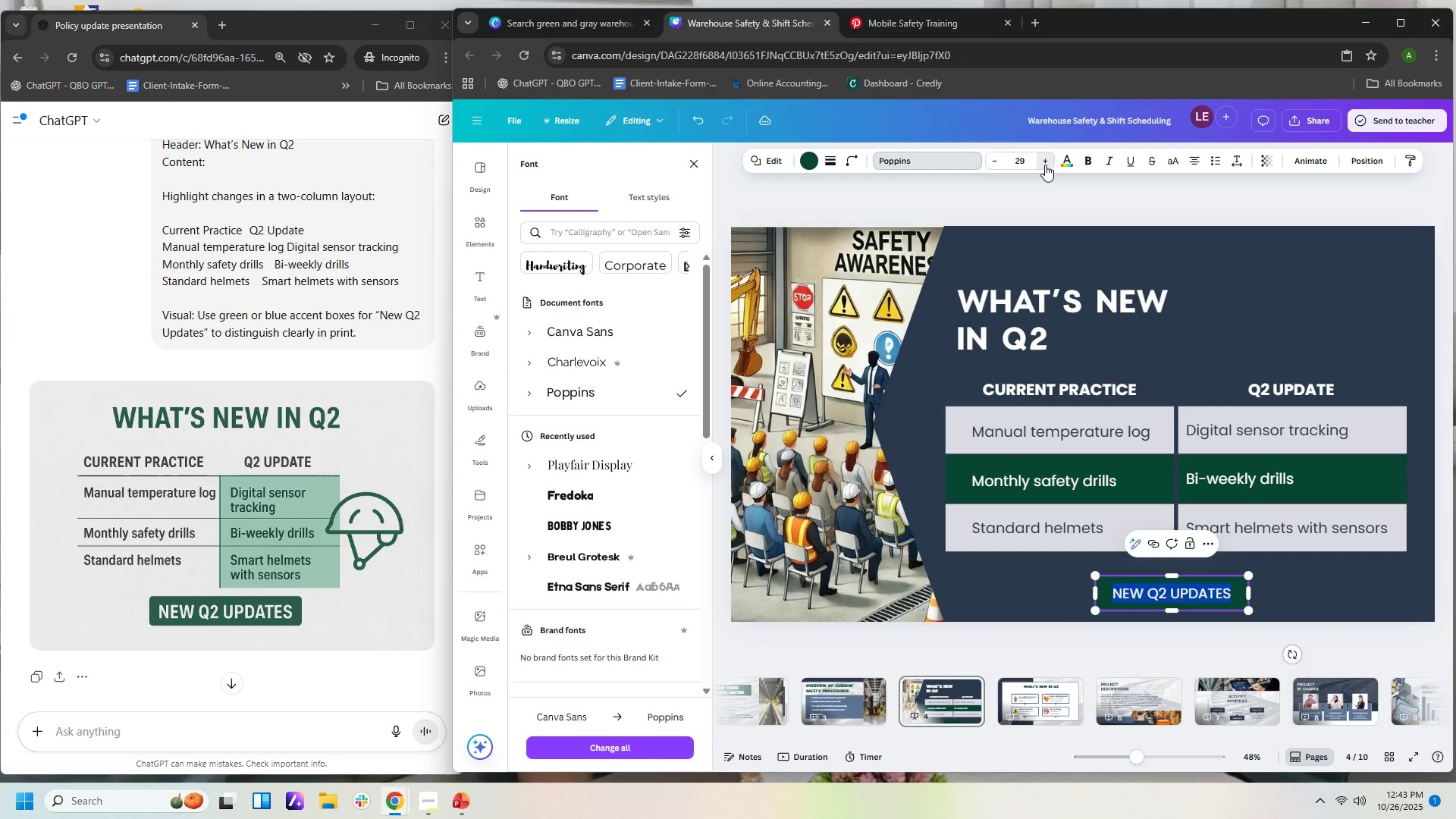 
triple_click([1045, 165])
 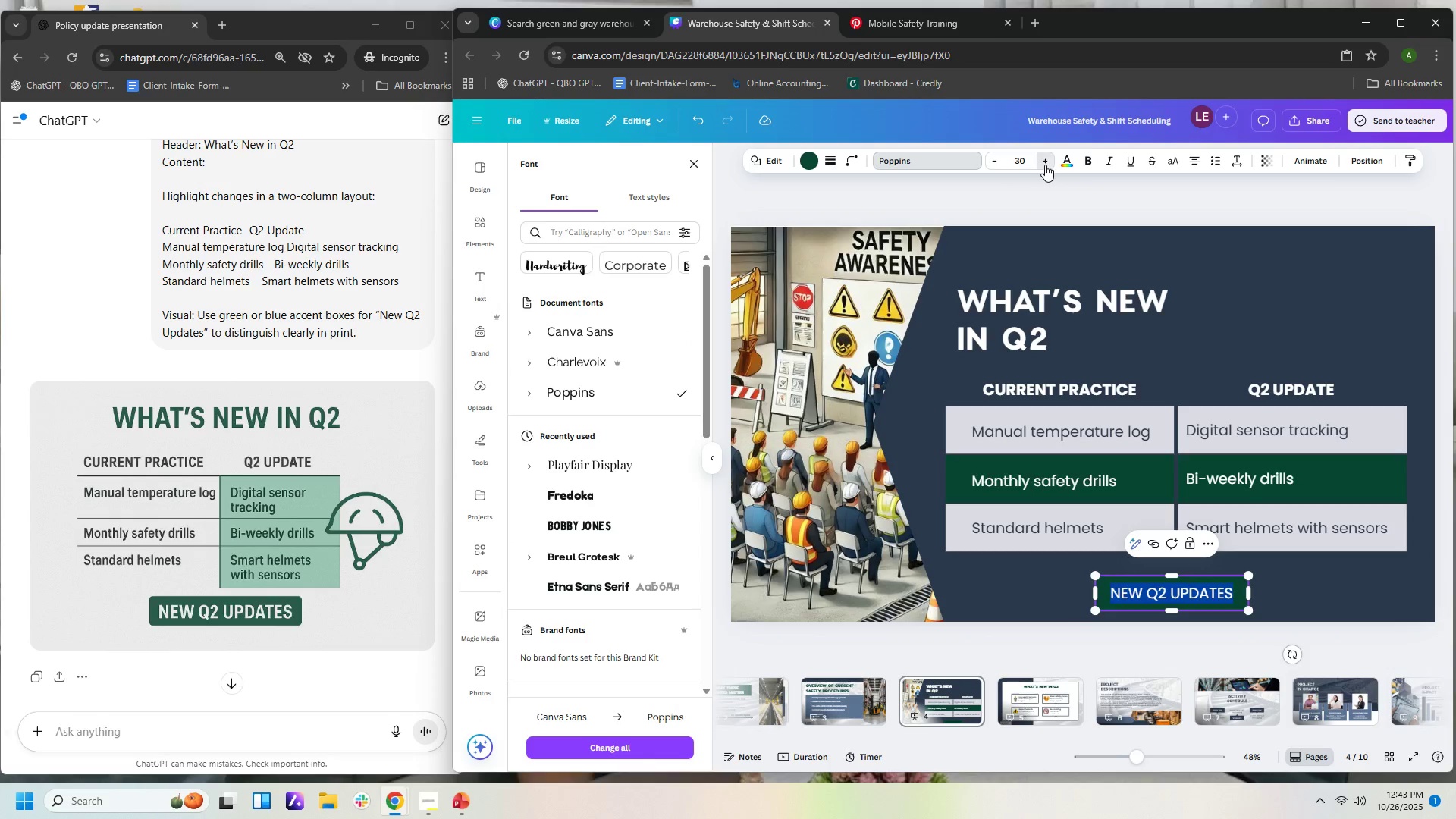 
double_click([1045, 165])
 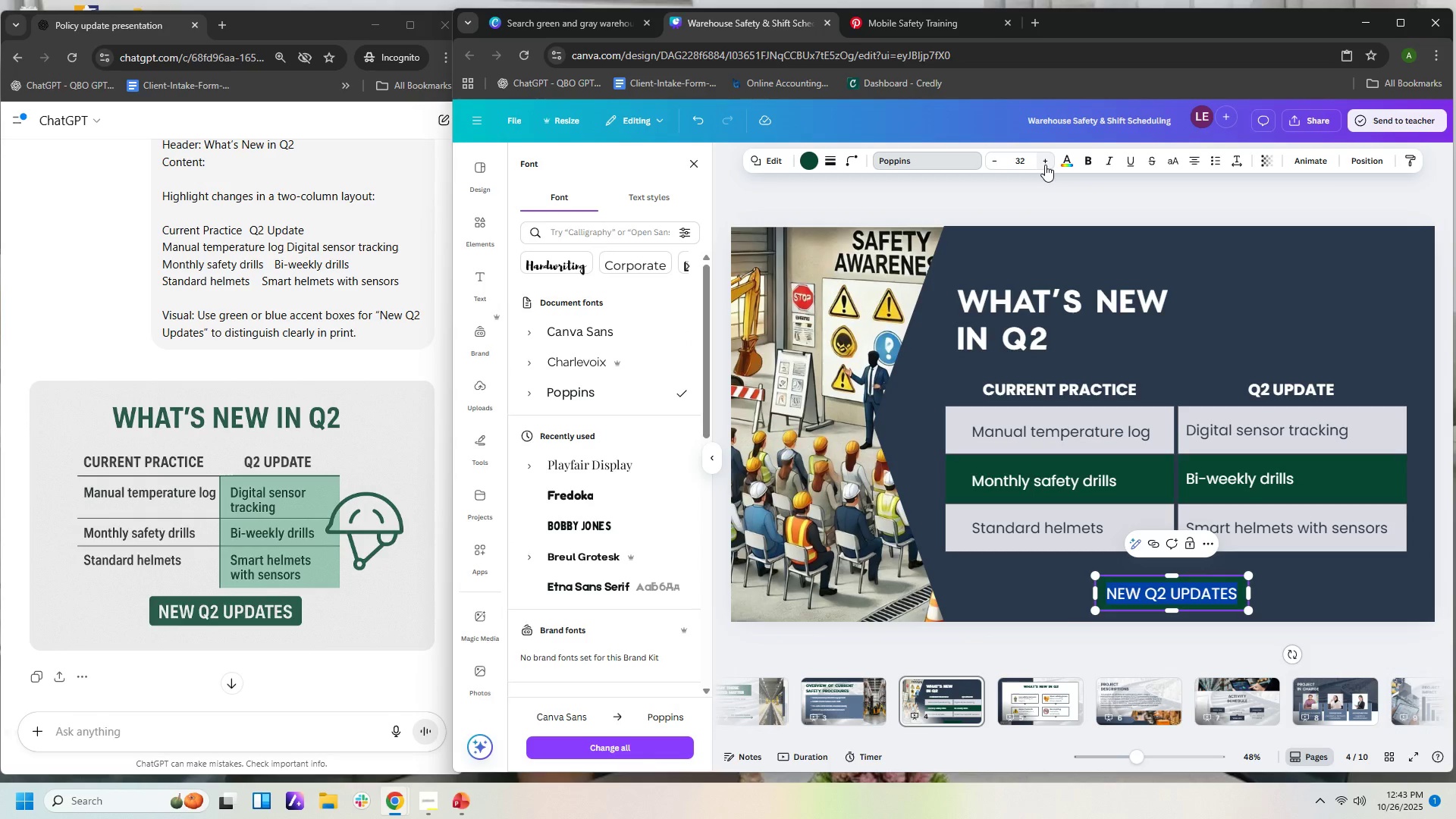 
triple_click([1045, 165])
 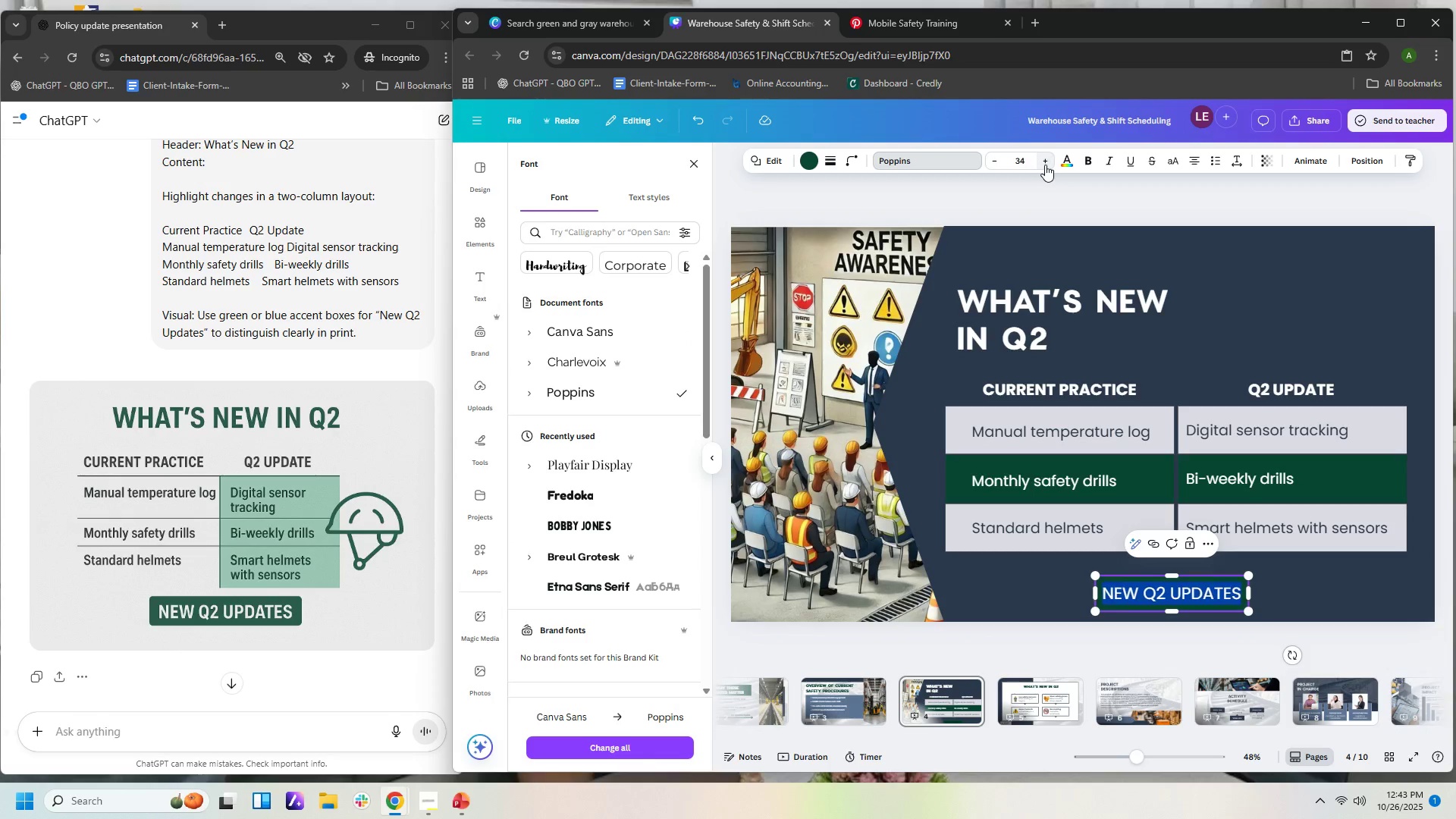 
double_click([1045, 165])
 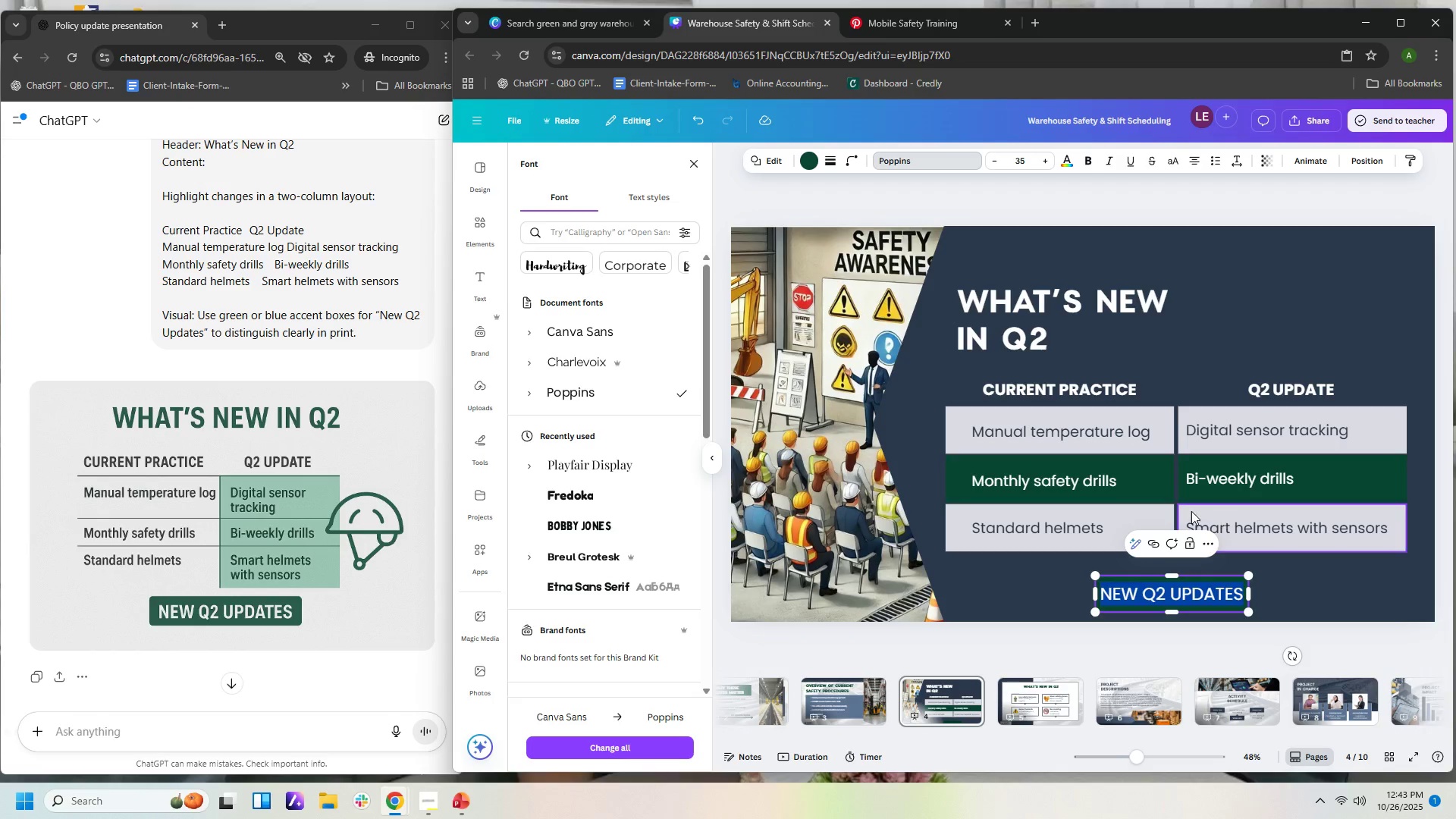 
wait(5.14)
 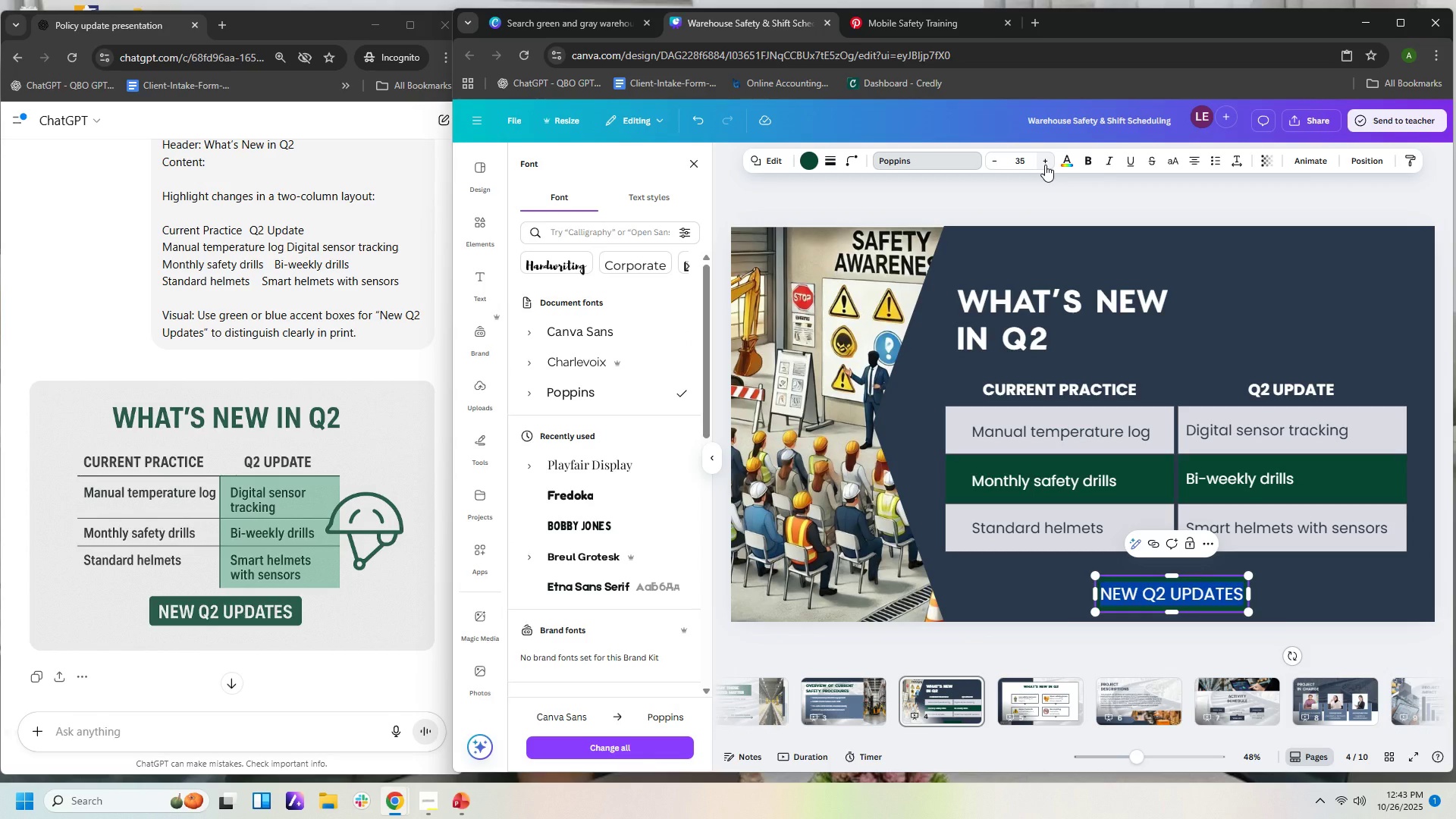 
left_click([1087, 161])
 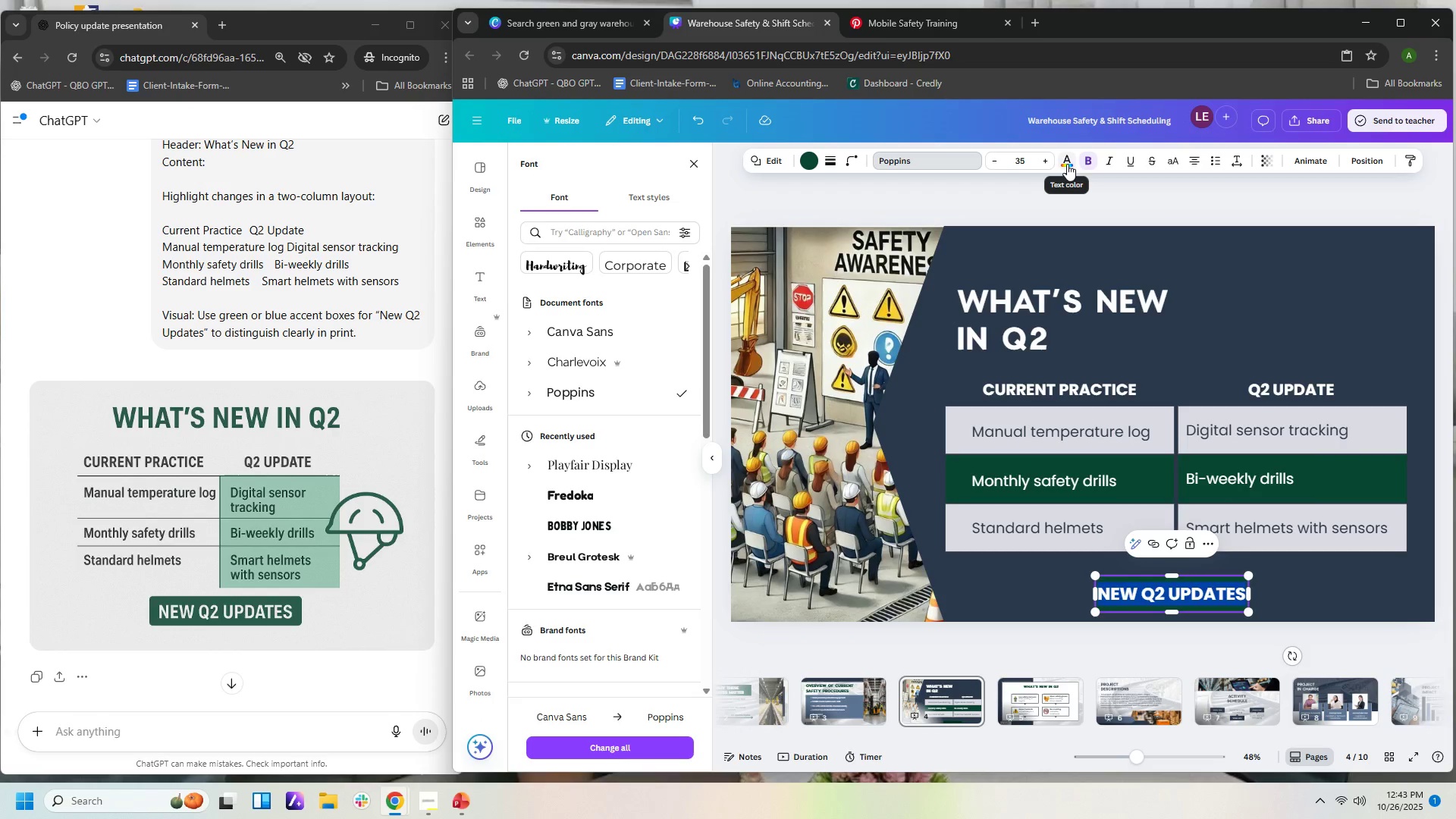 
left_click([1370, 576])
 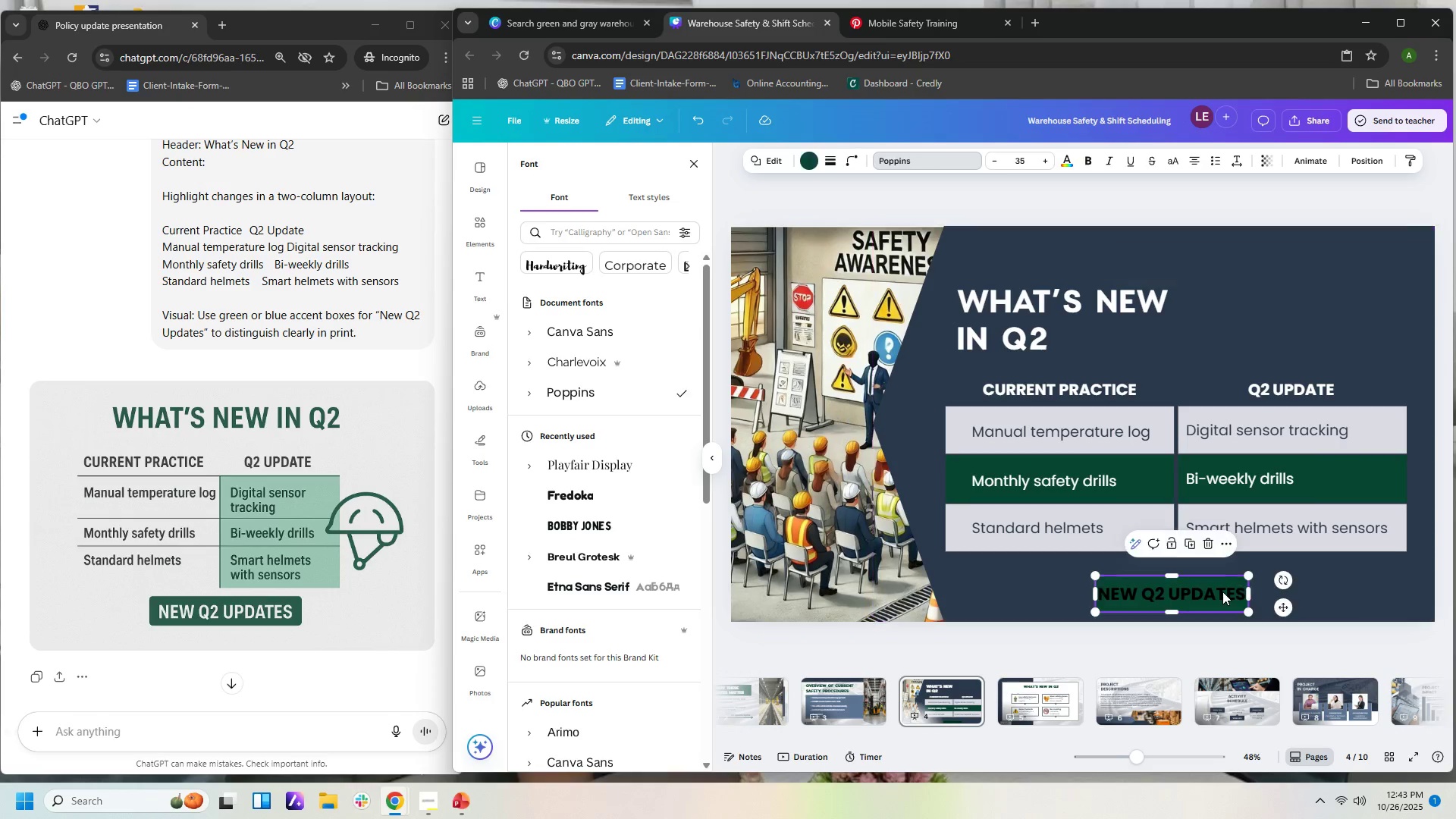 
double_click([1222, 592])
 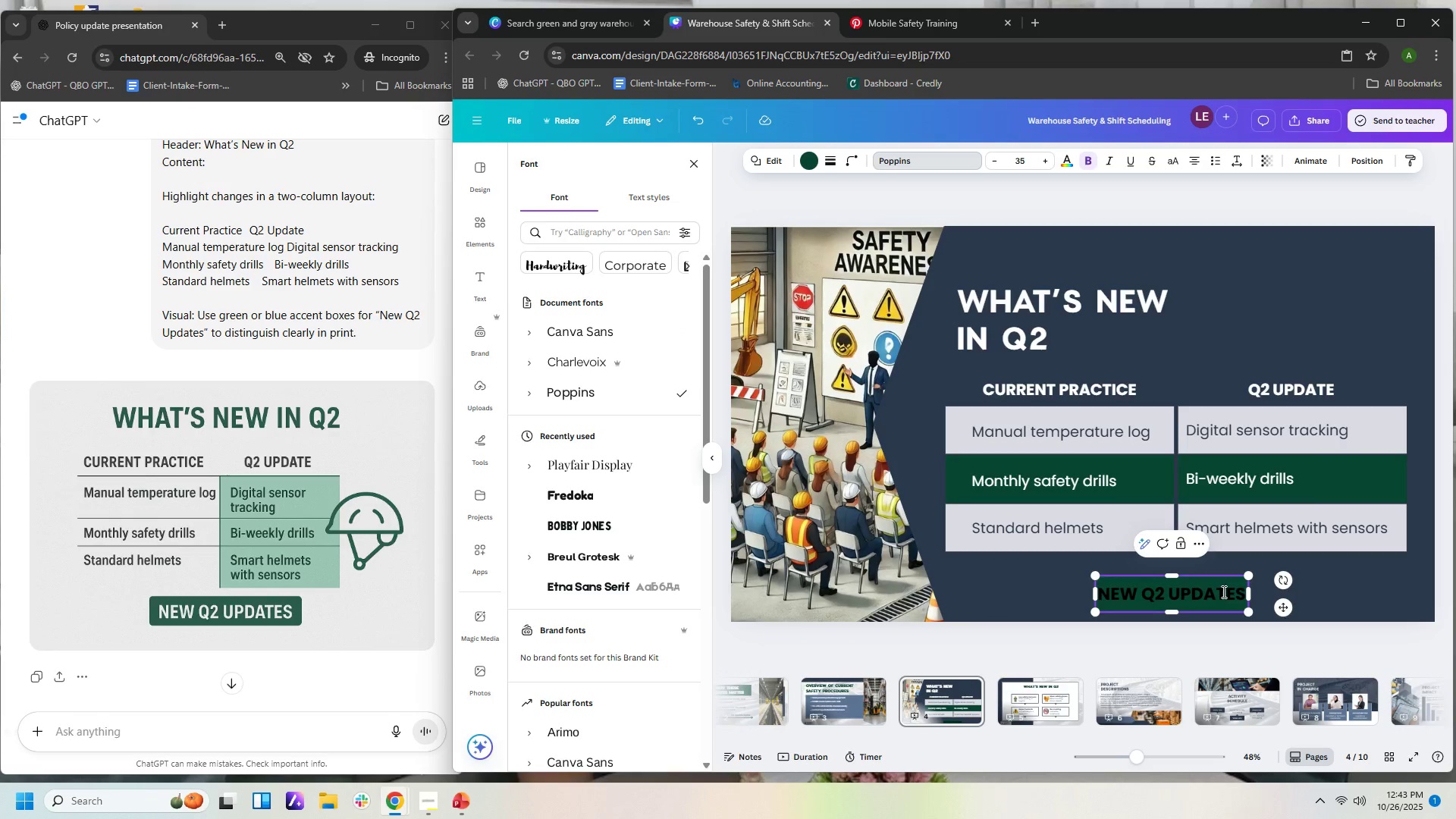 
key(Control+A)
 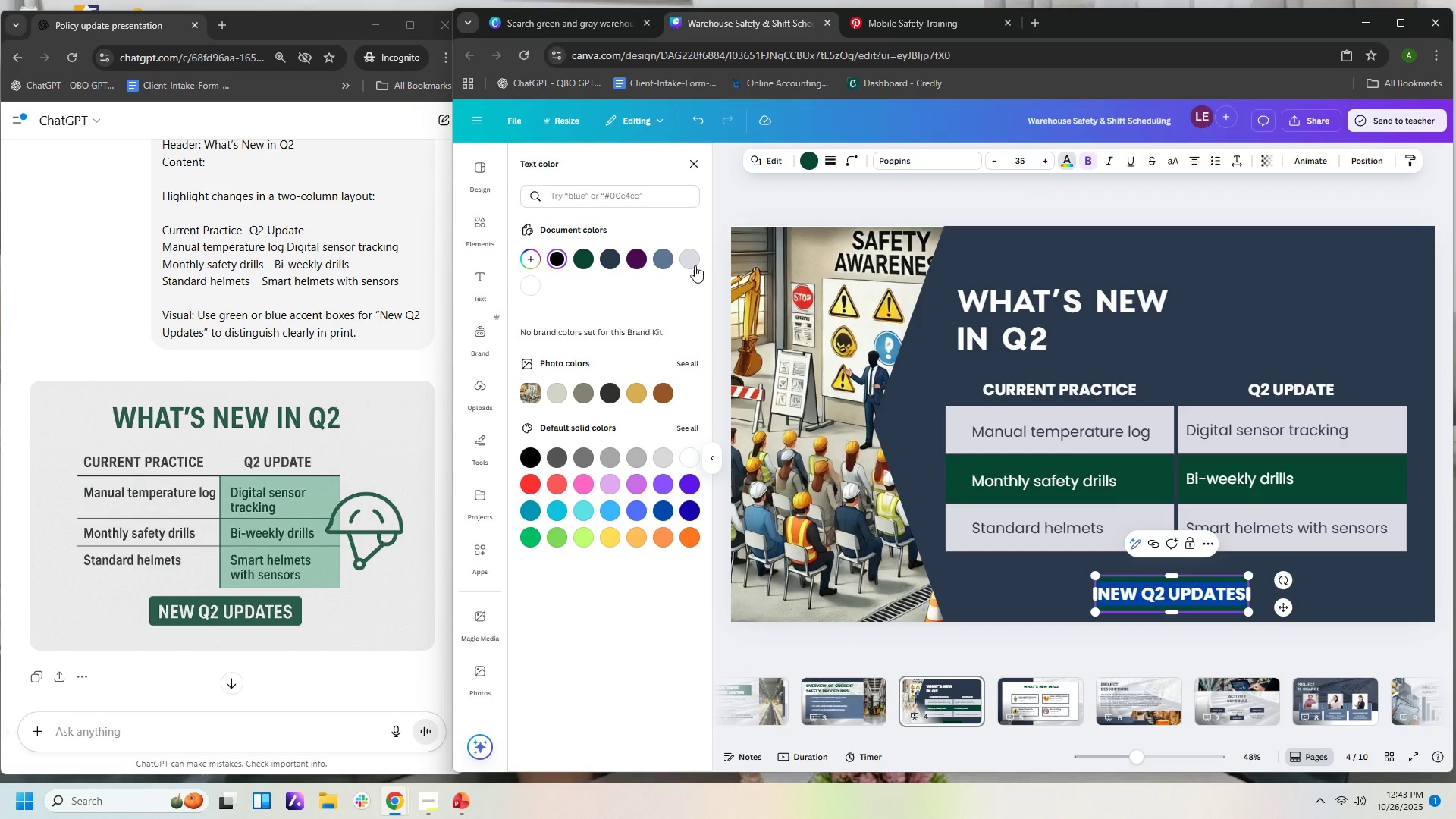 
left_click([537, 289])
 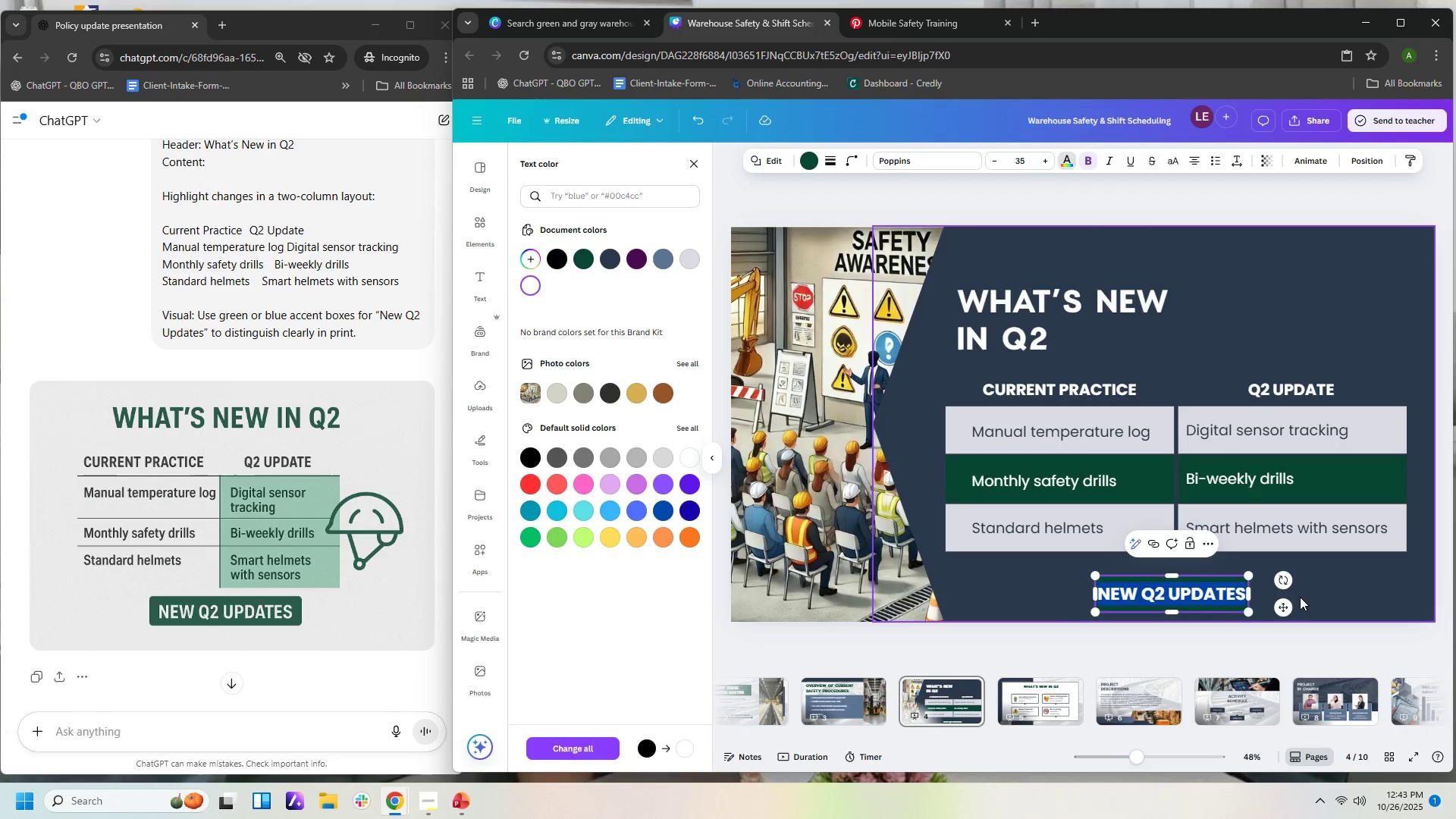 
left_click([1302, 595])
 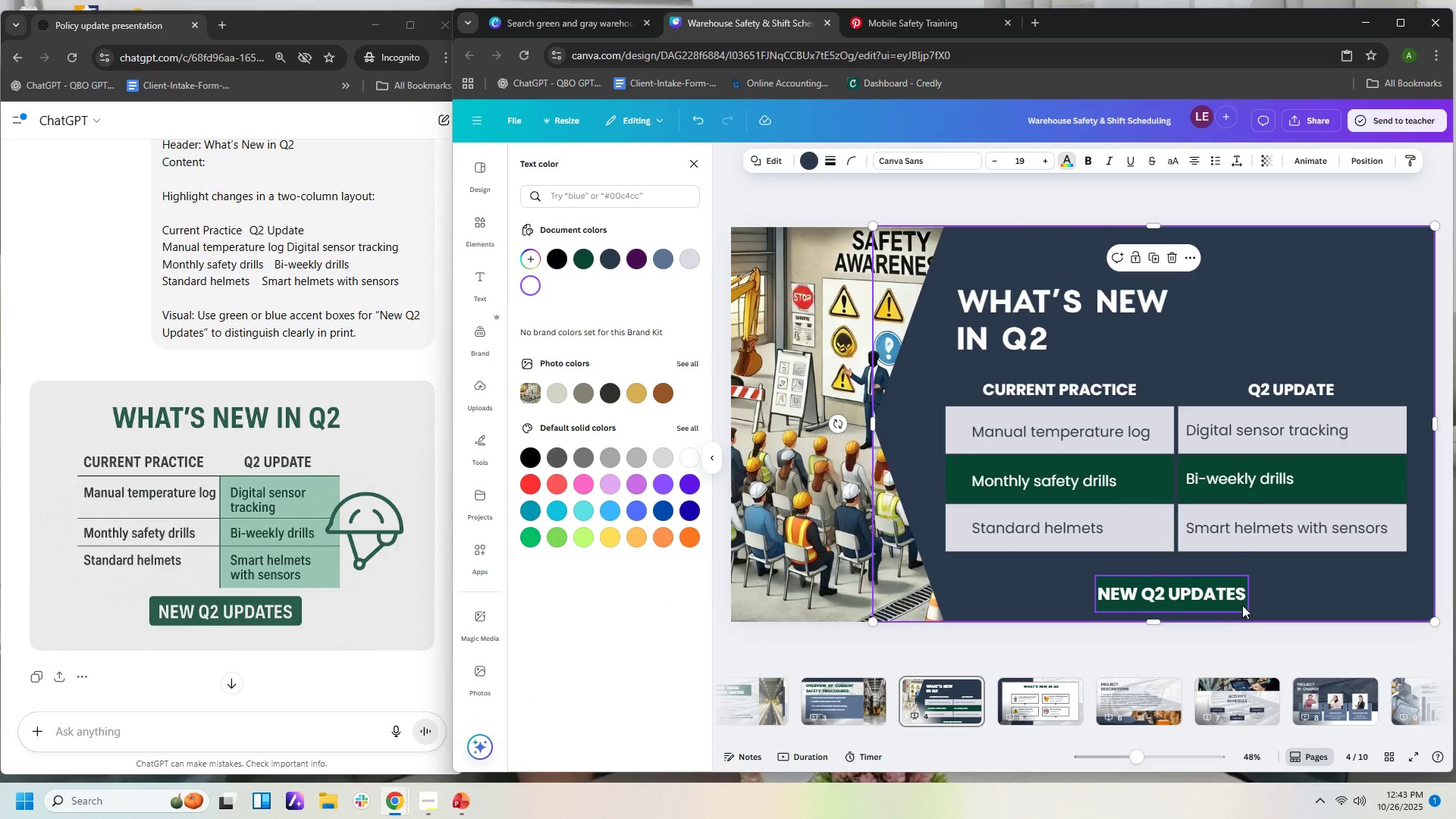 
left_click([1242, 605])
 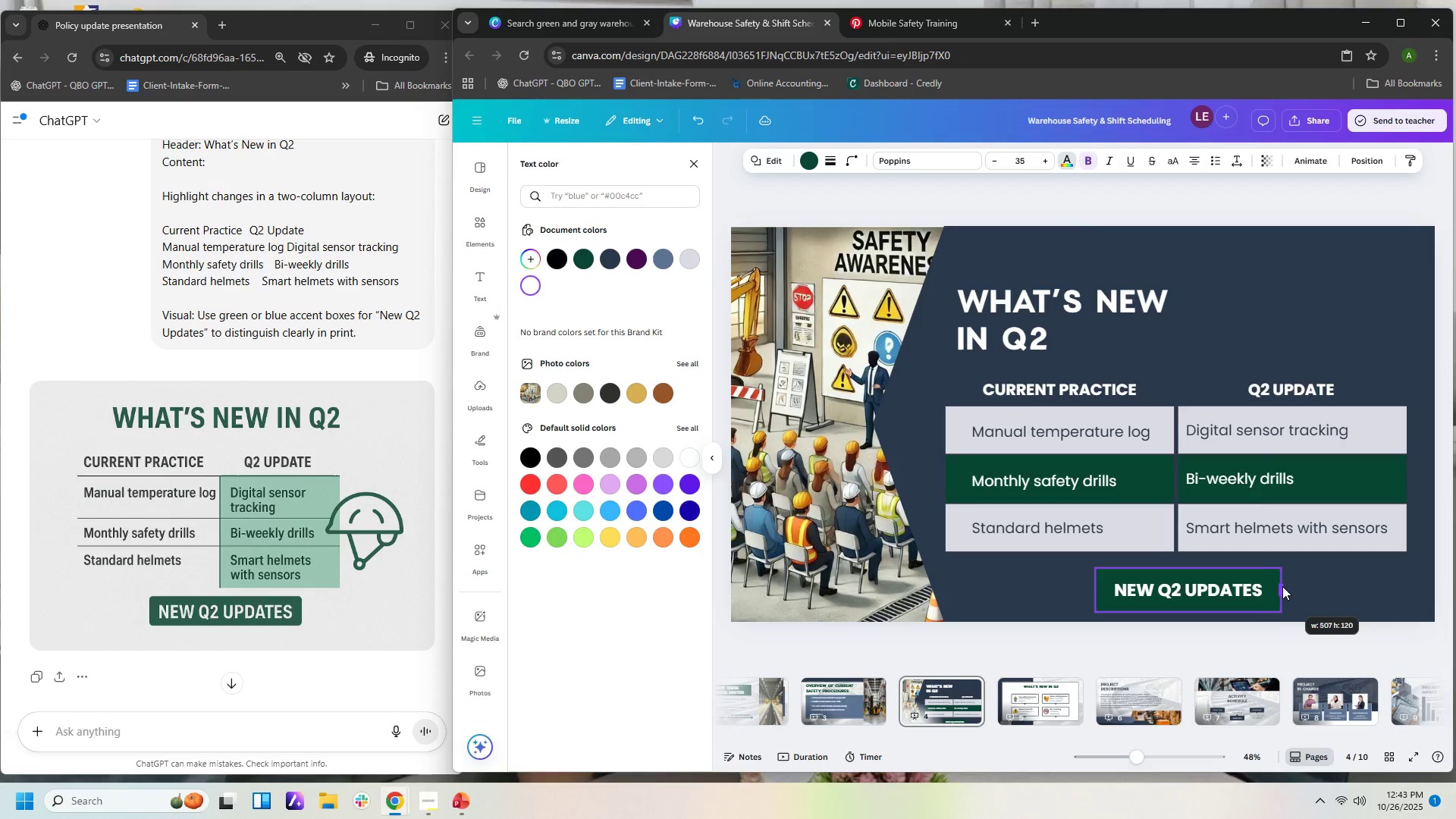 
wait(5.94)
 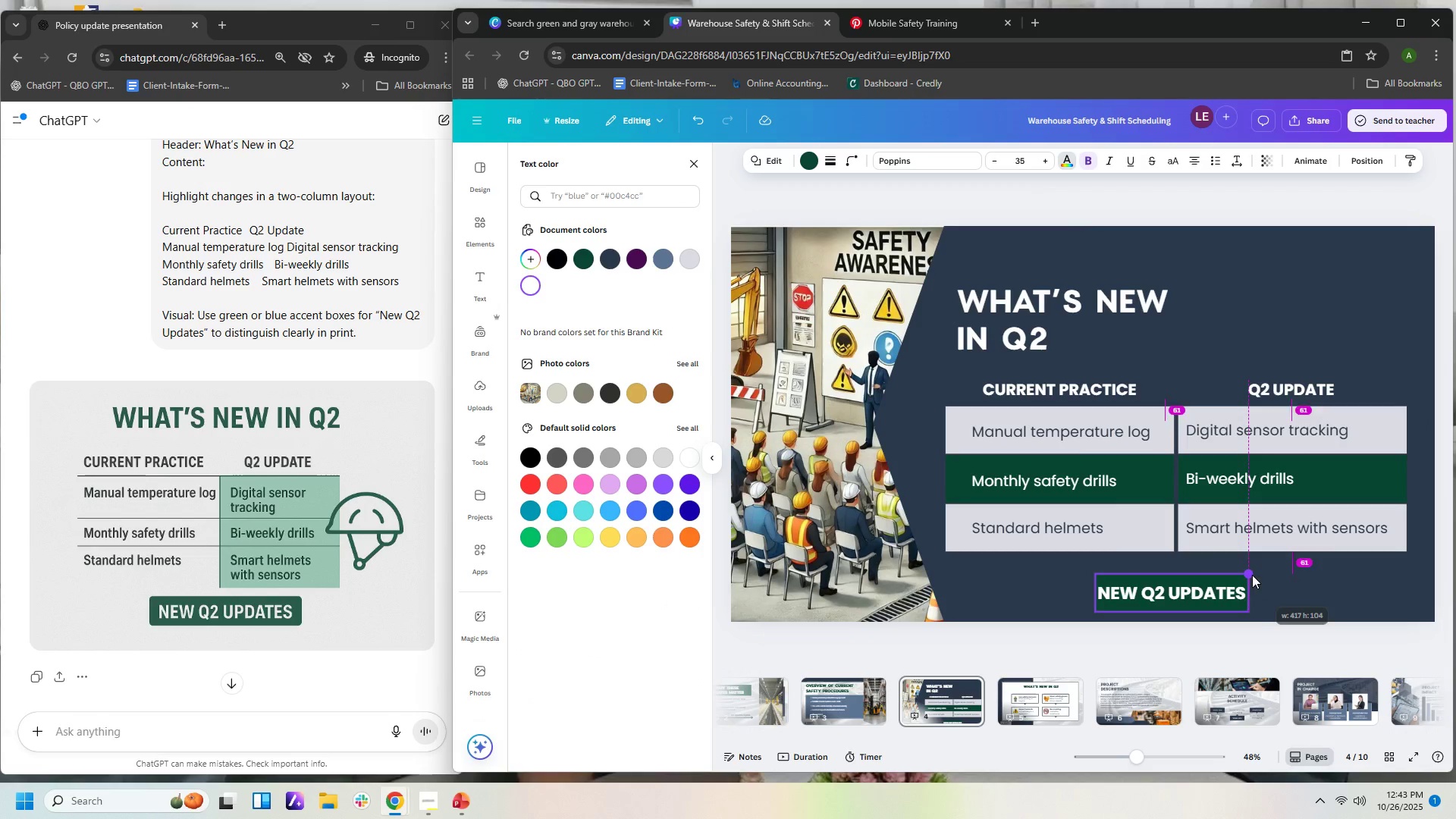 
left_click([1335, 595])
 